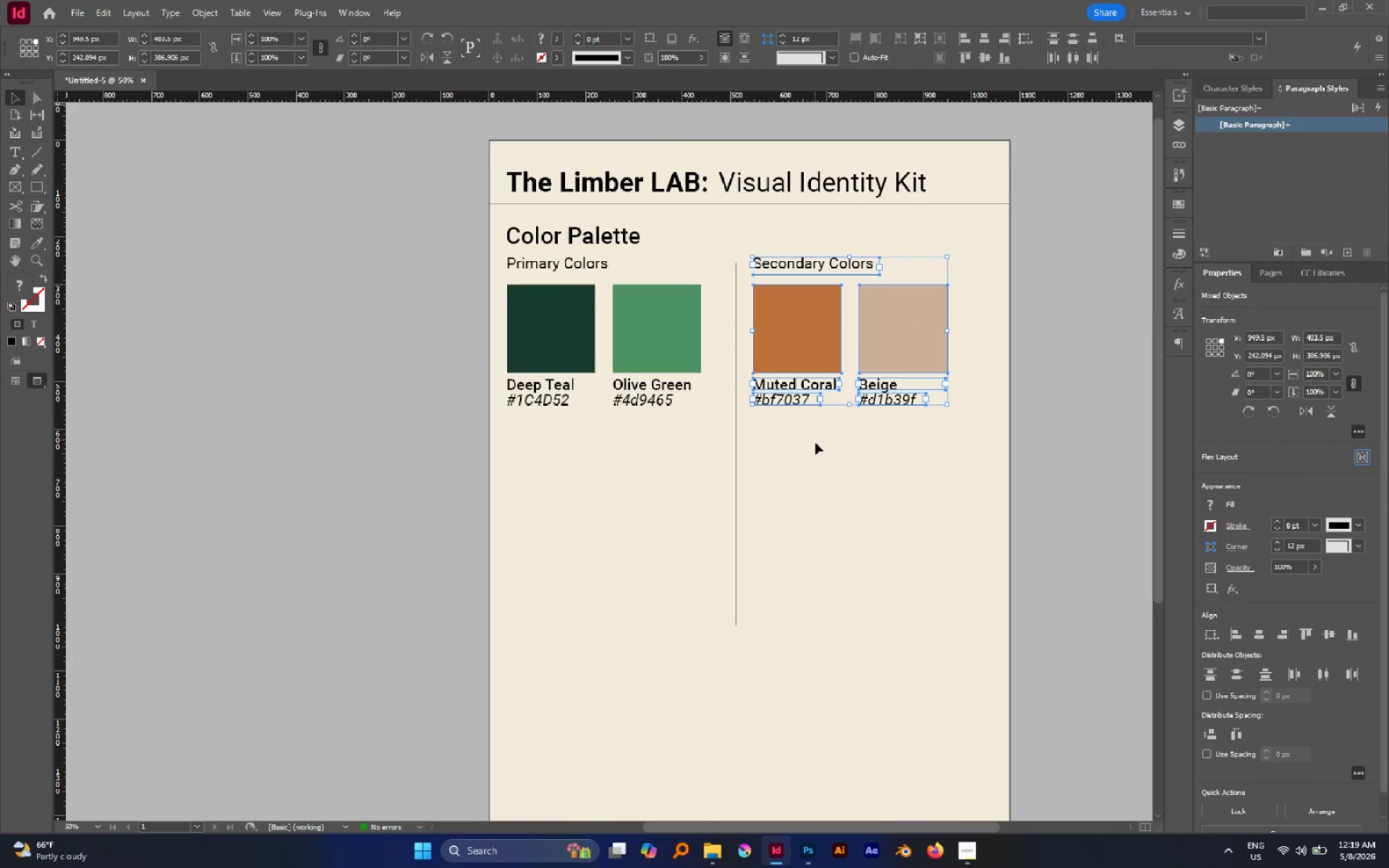 
key(W)
 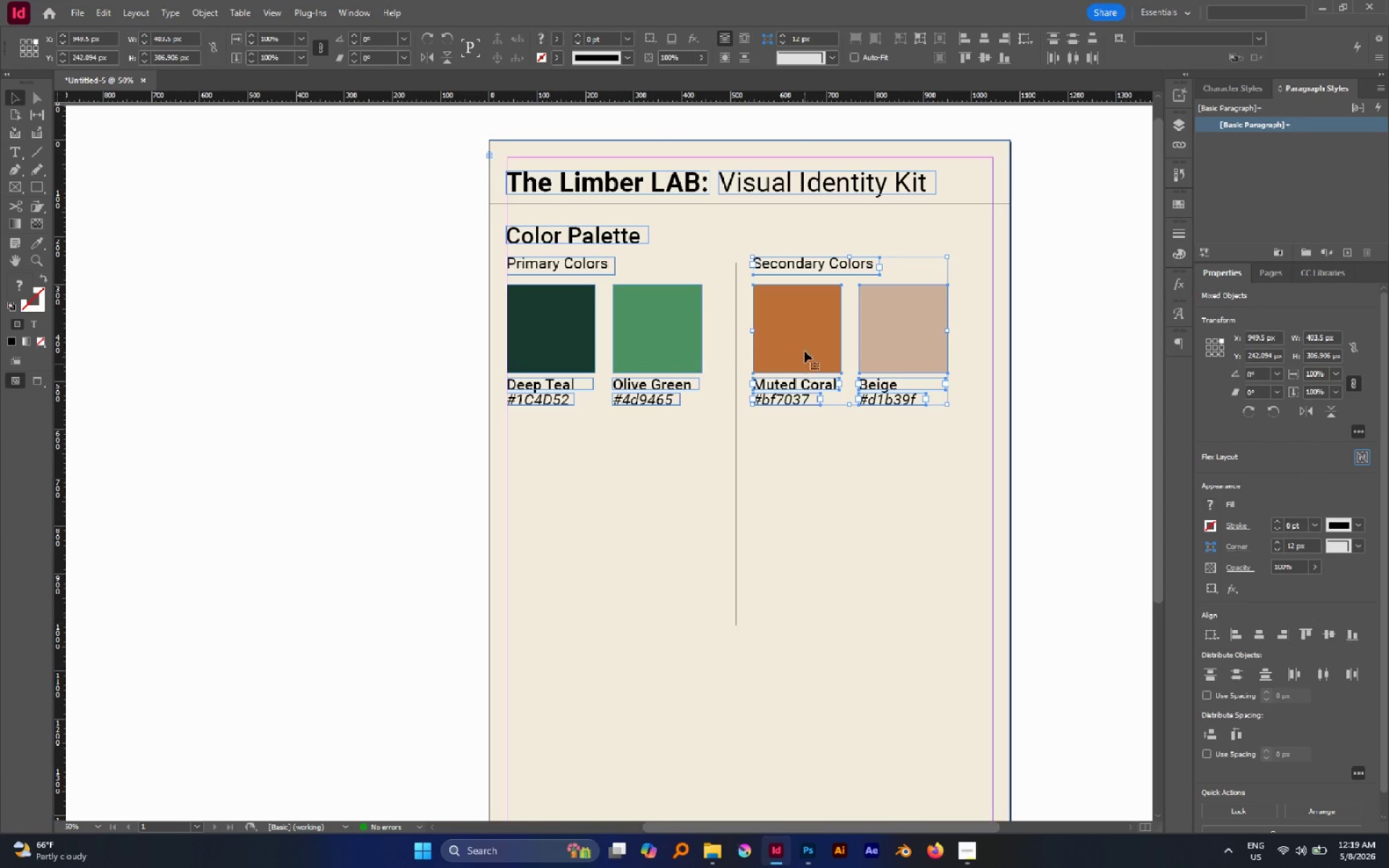 
hold_key(key=AltLeft, duration=3.3)
left_click_drag(start_coordinate=[805, 341], to_coordinate=[561, 530])
 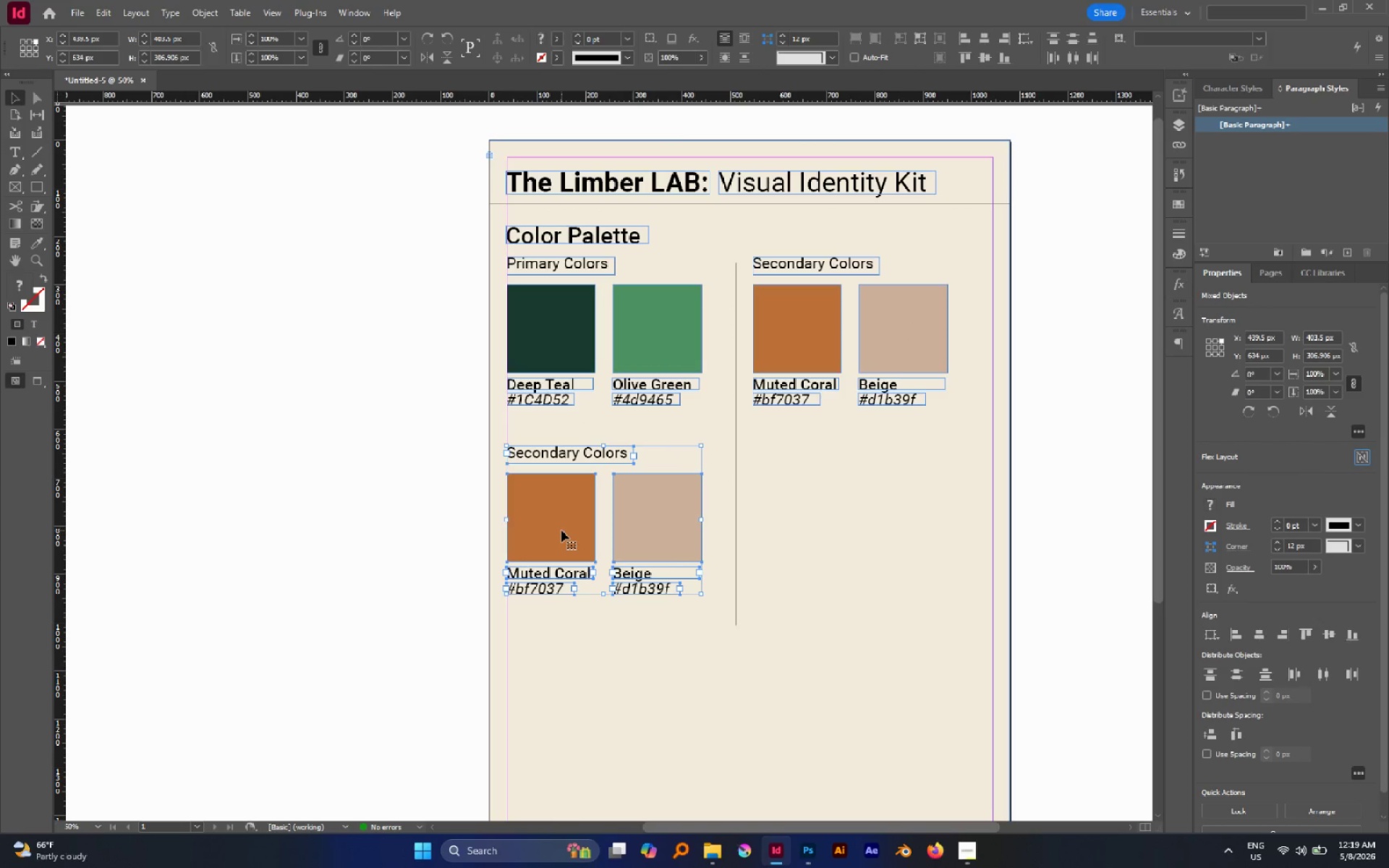 
left_click_drag(start_coordinate=[561, 530], to_coordinate=[562, 518])
 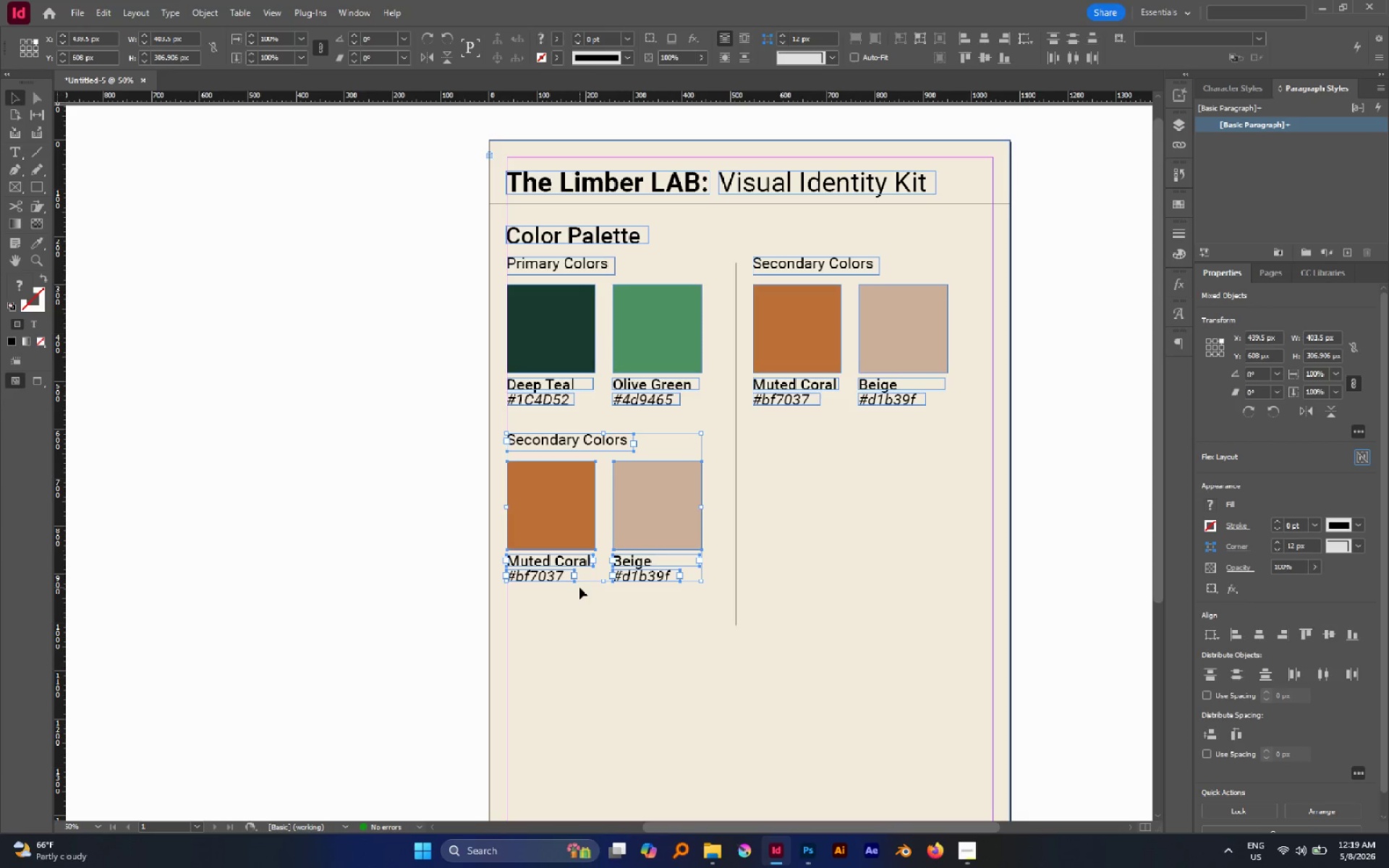 
hold_key(key=ShiftLeft, duration=0.97)
 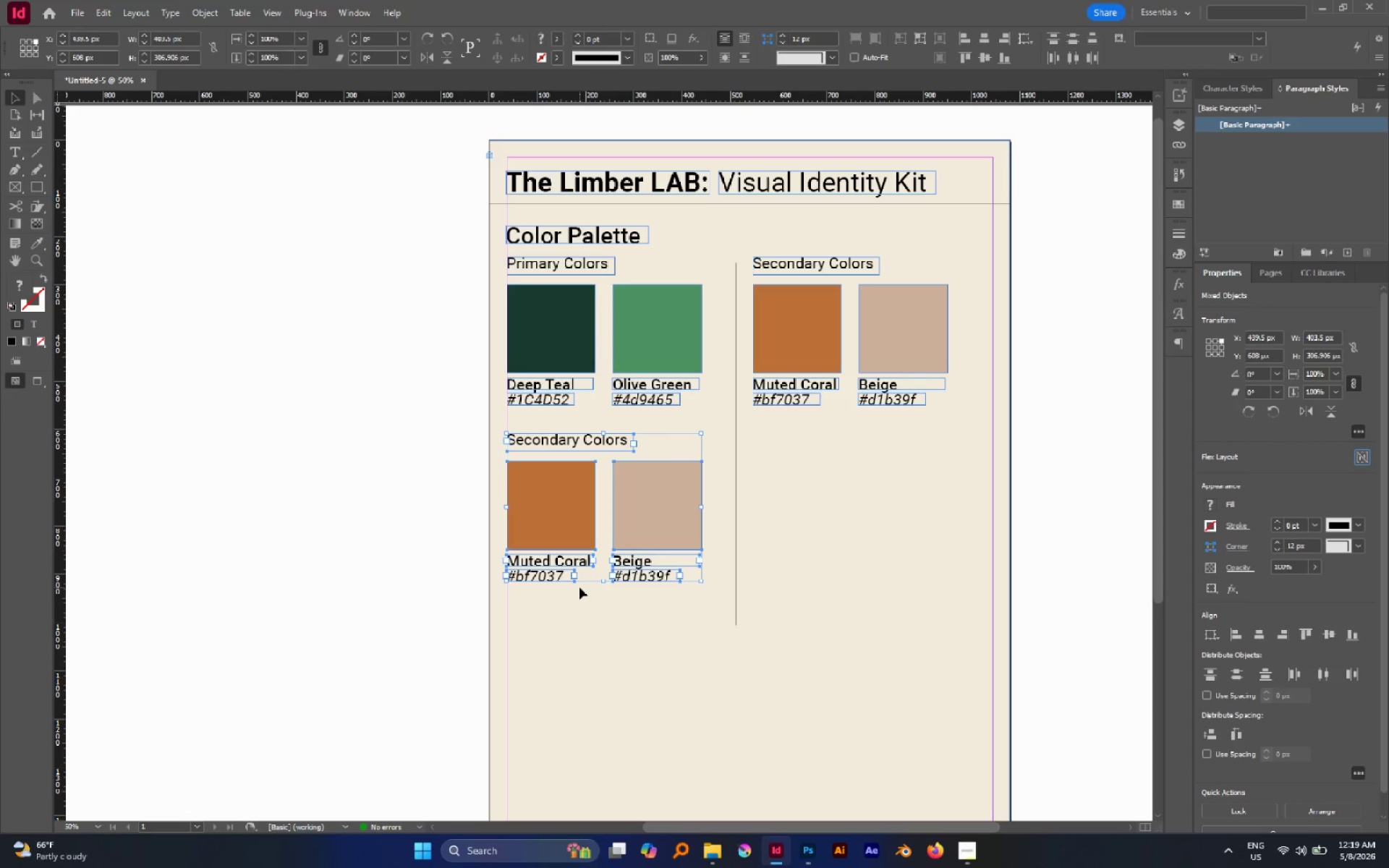 
left_click([579, 587])
 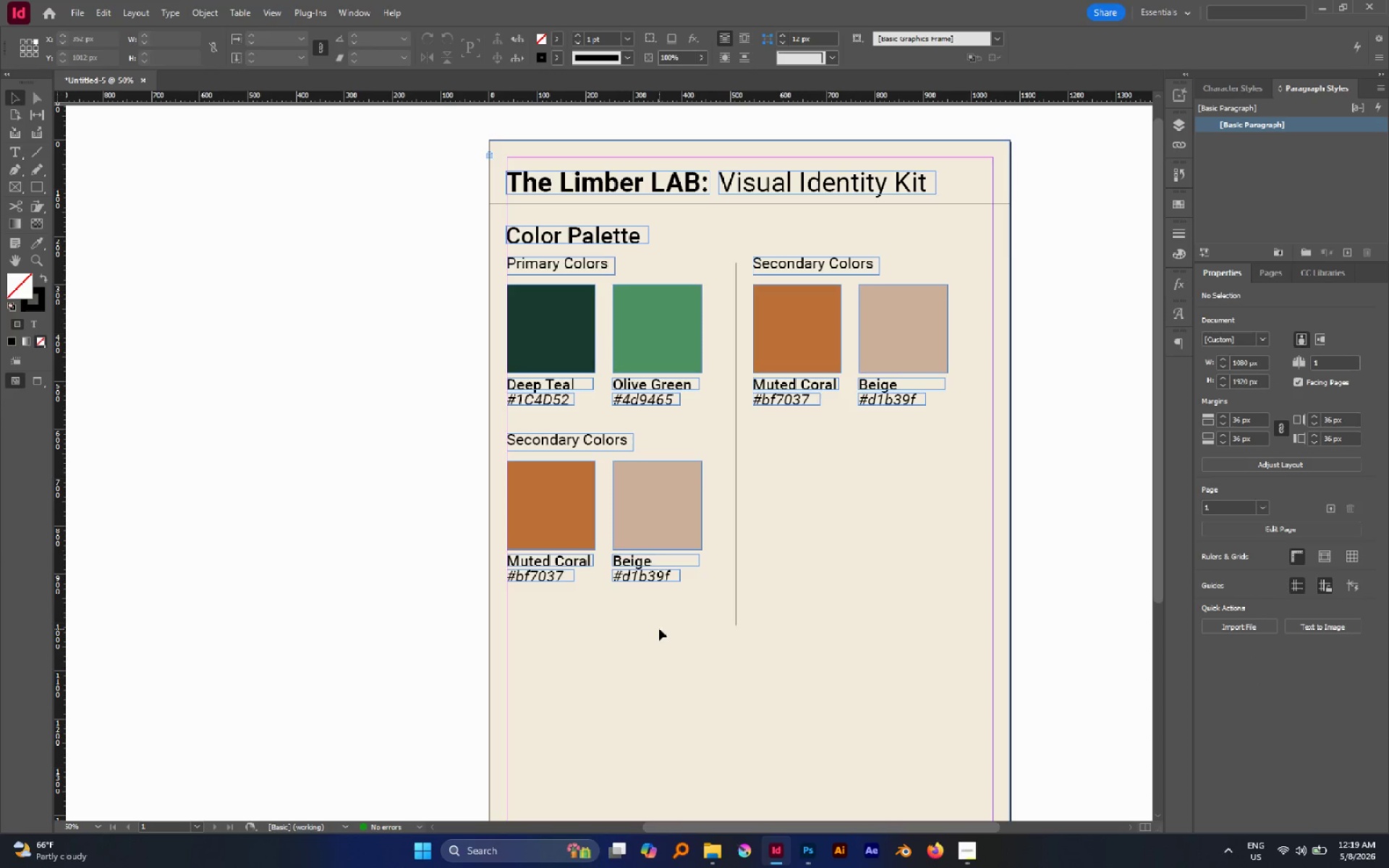 
left_click_drag(start_coordinate=[660, 629], to_coordinate=[534, 433])
 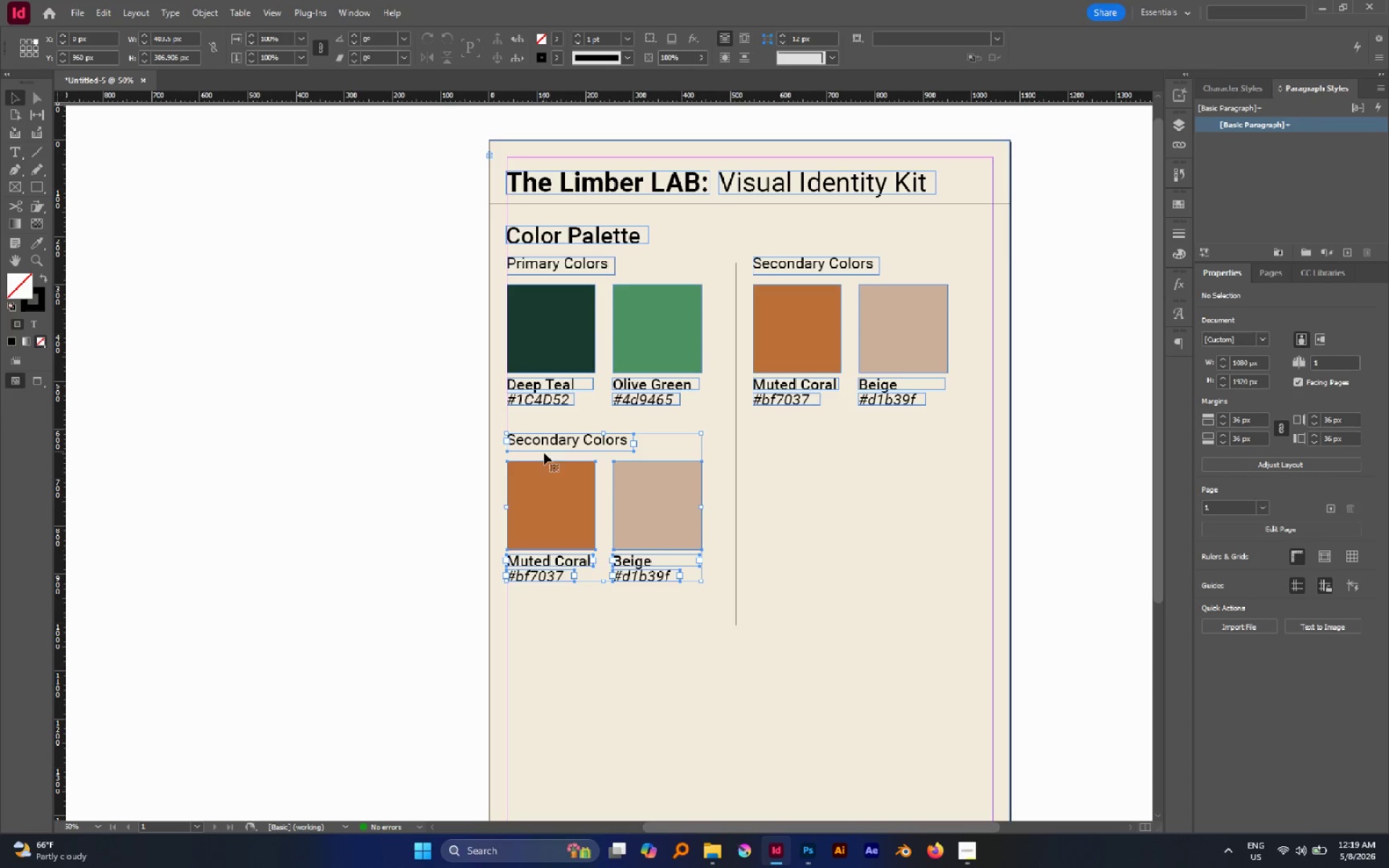 
hold_key(key=AltLeft, duration=1.67)
left_click_drag(start_coordinate=[556, 505], to_coordinate=[557, 700])
 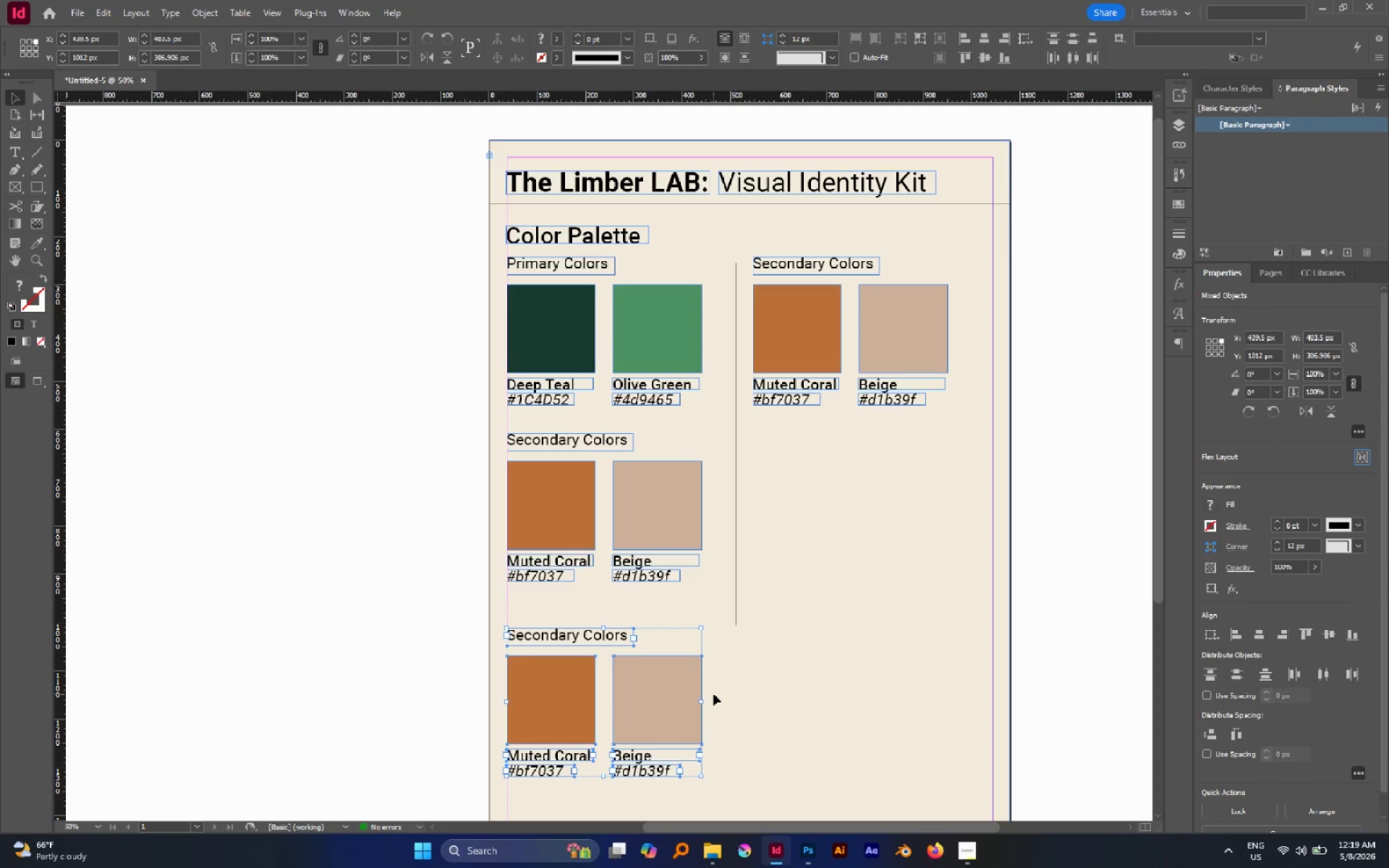 
hold_key(key=ShiftLeft, duration=1.12)
 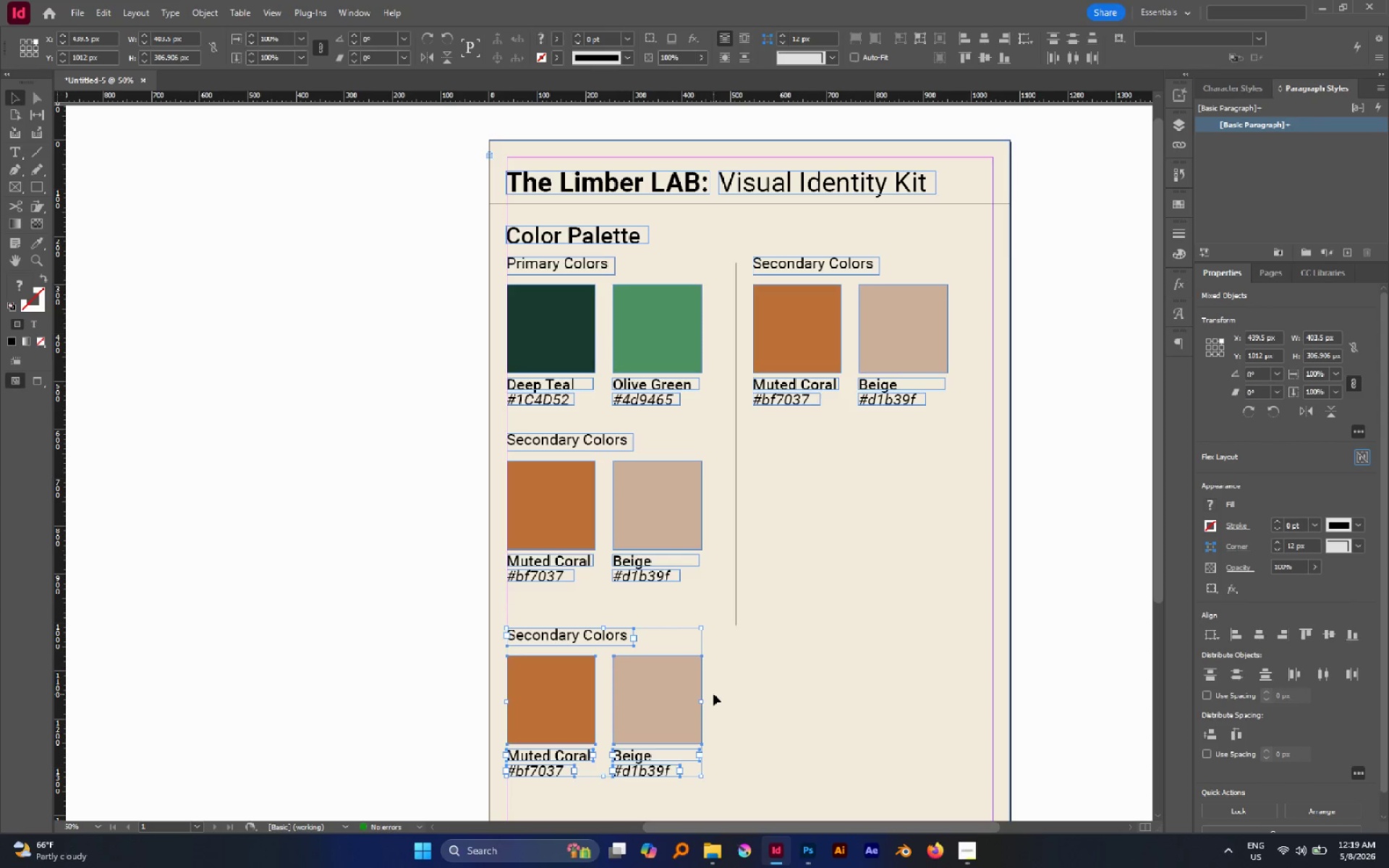 
left_click([713, 694])
 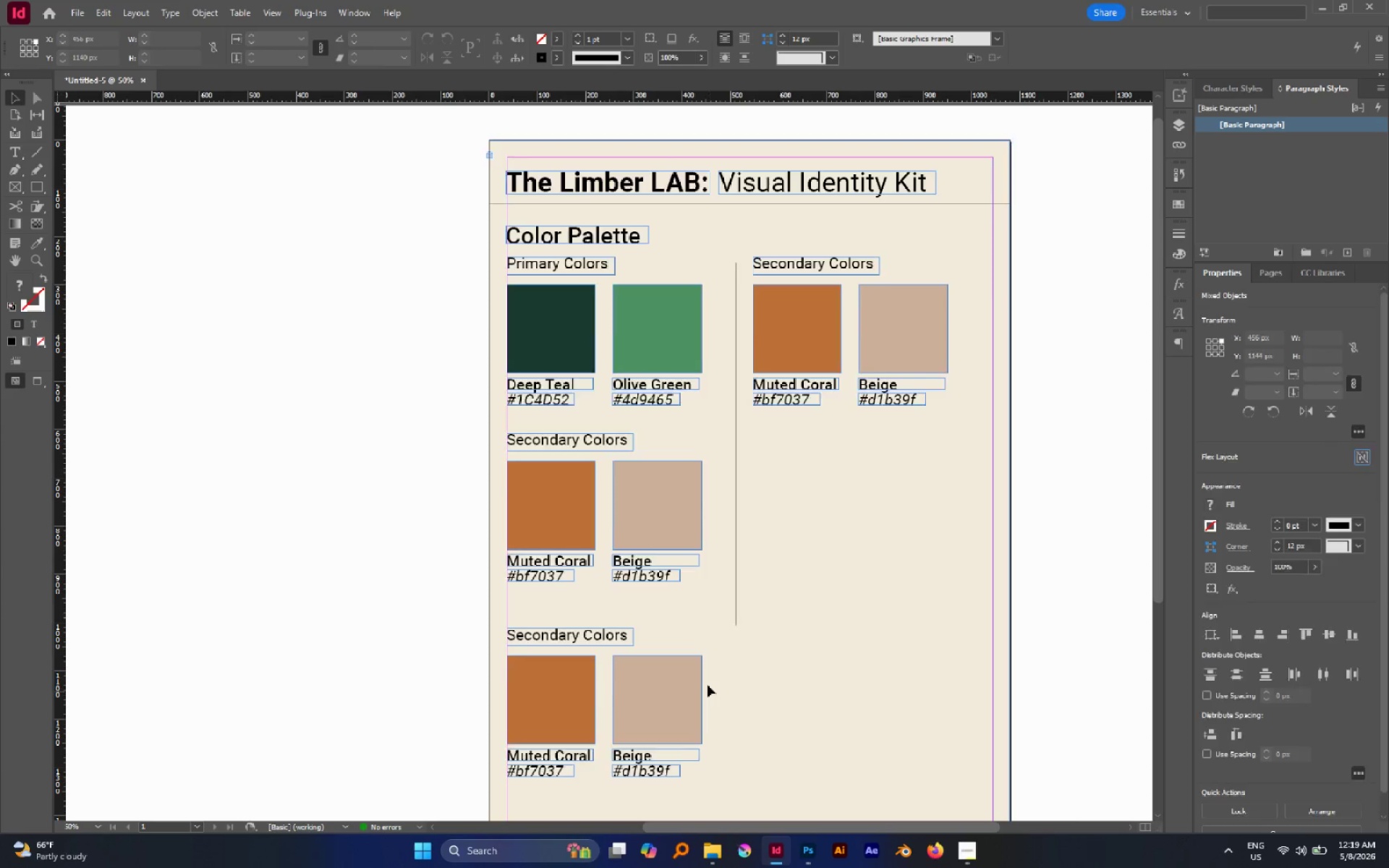 
scroll: coordinate [706, 683], scroll_direction: none, amount: 0.0
 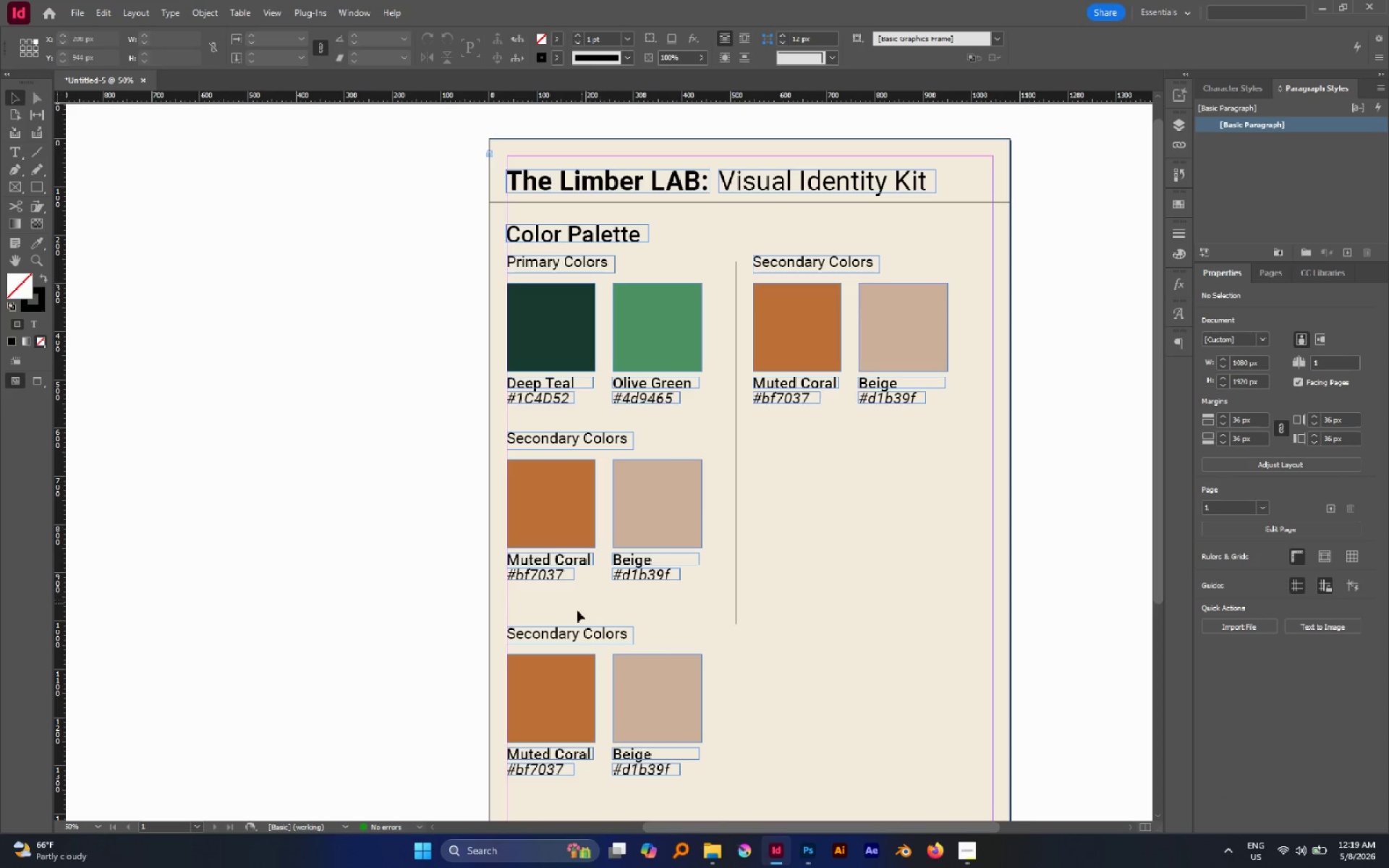 
double_click([567, 631])
 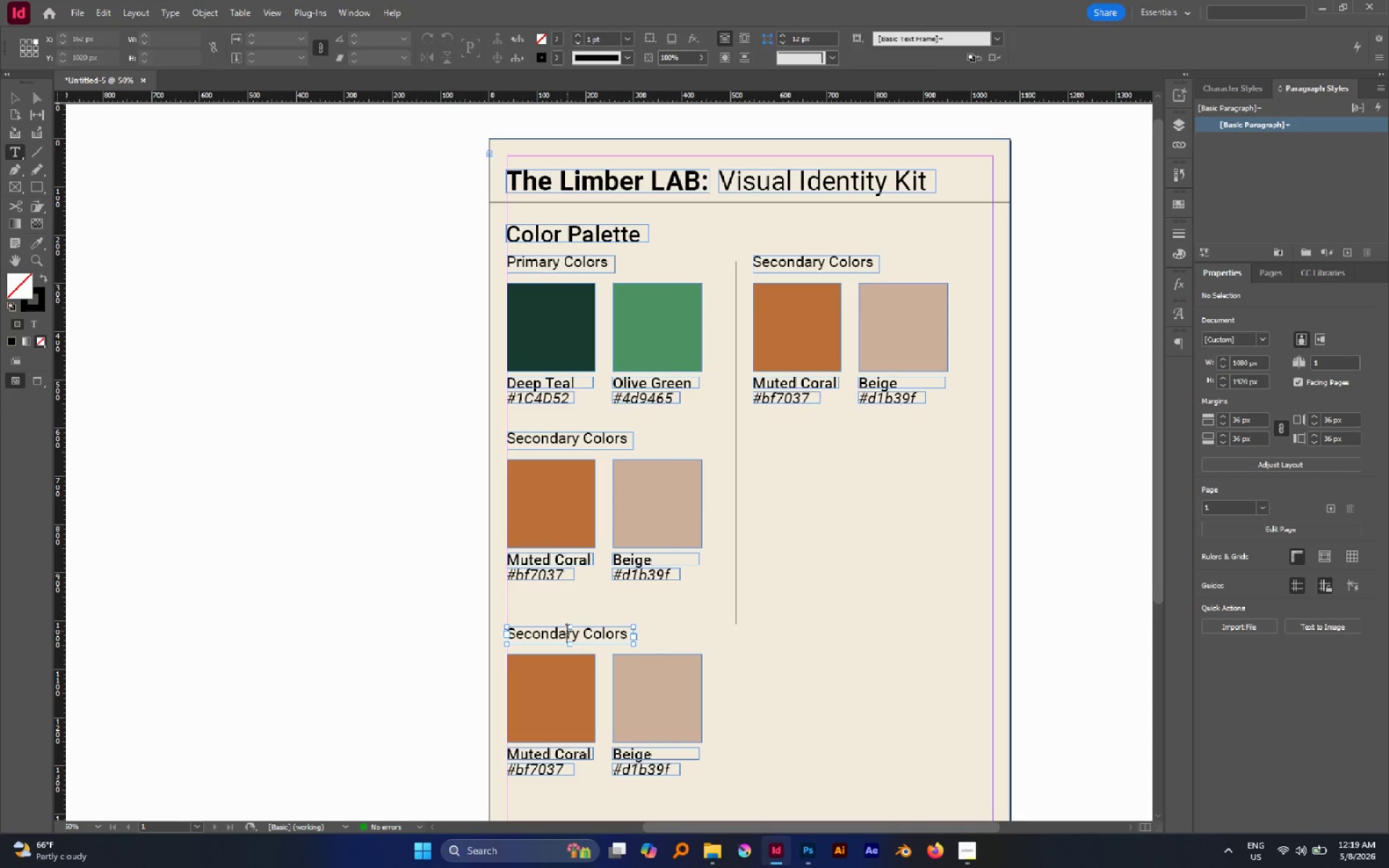 
triple_click([567, 631])
 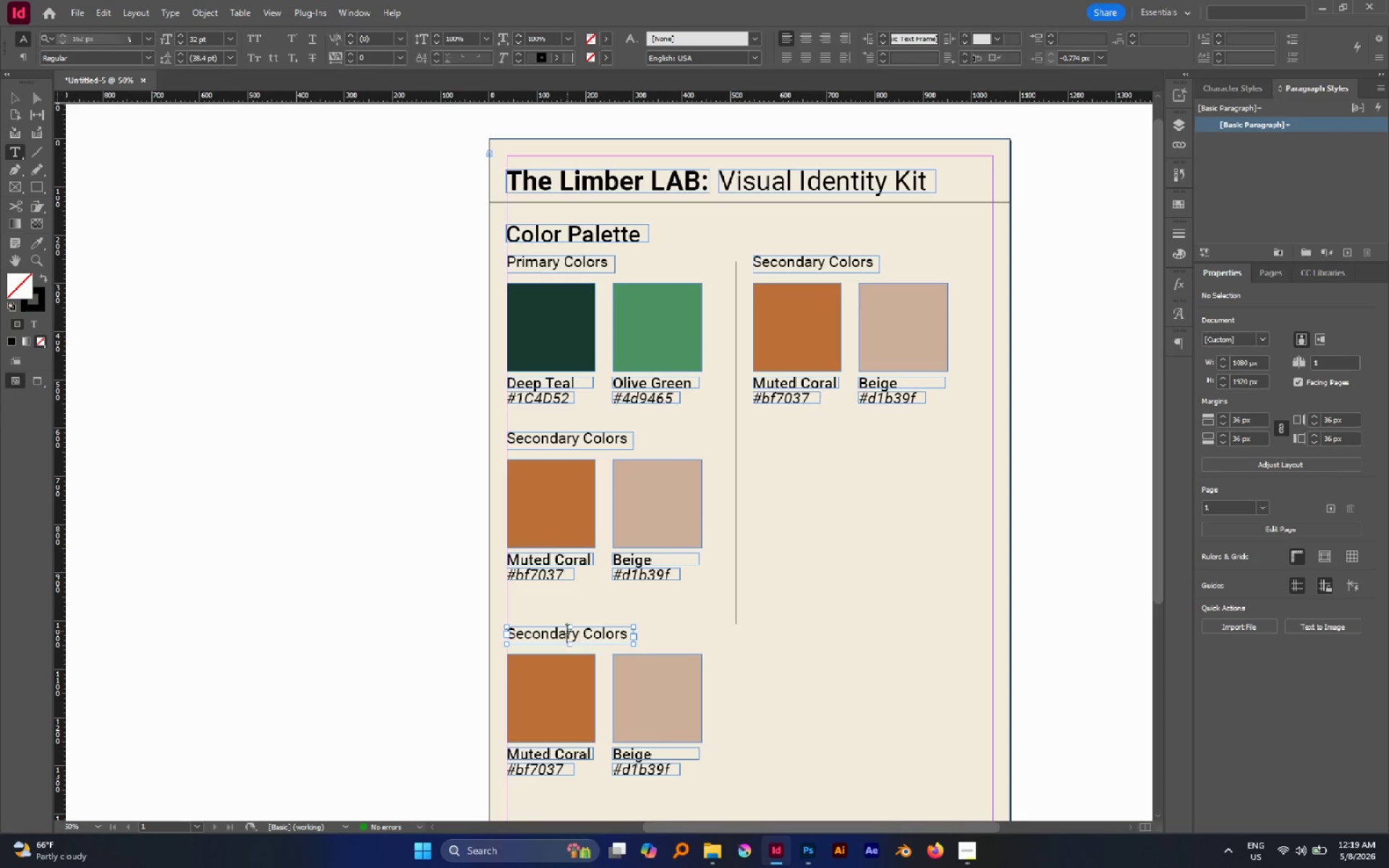 
triple_click([567, 631])
 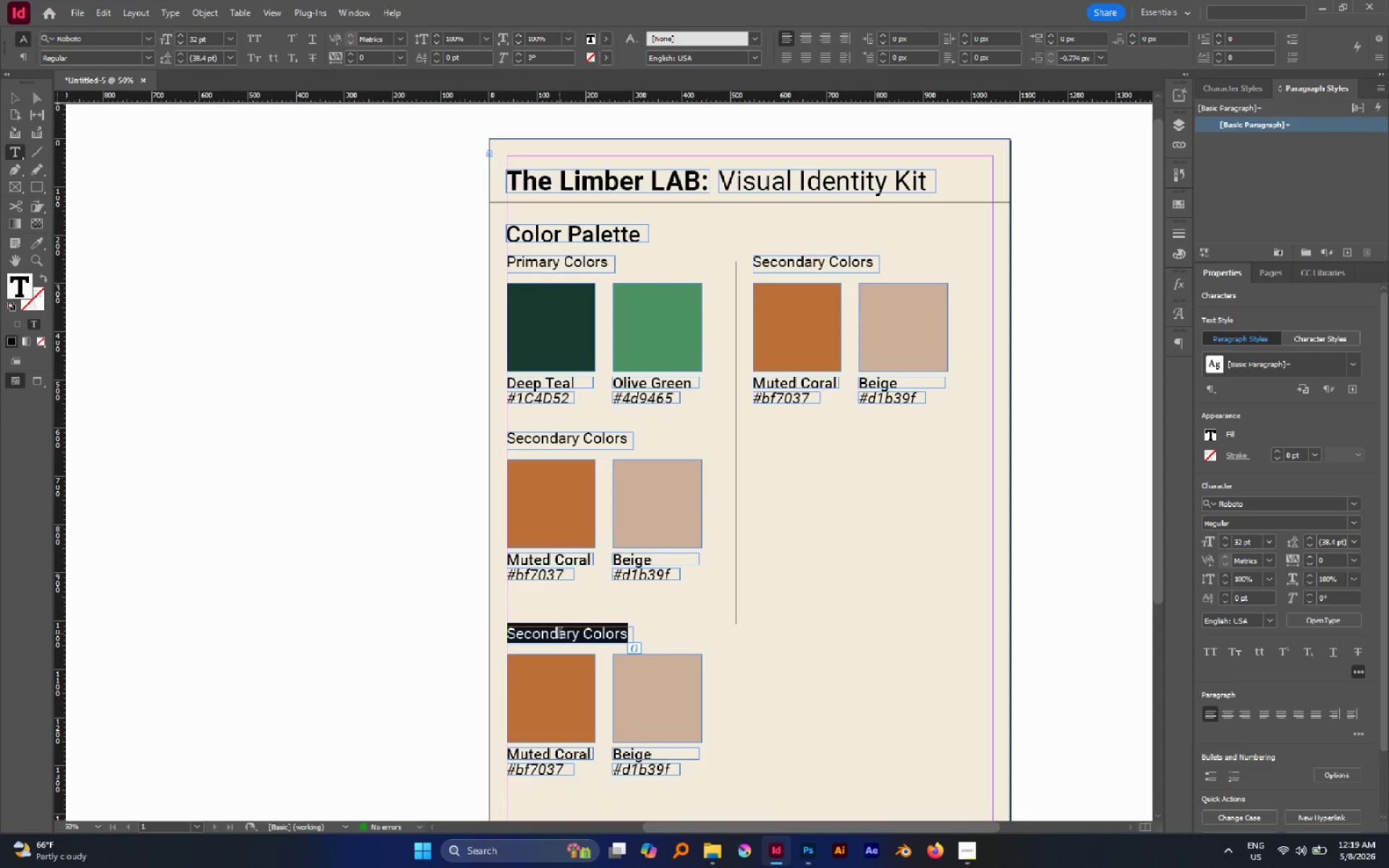 
hold_key(key=ControlLeft, duration=0.48)
 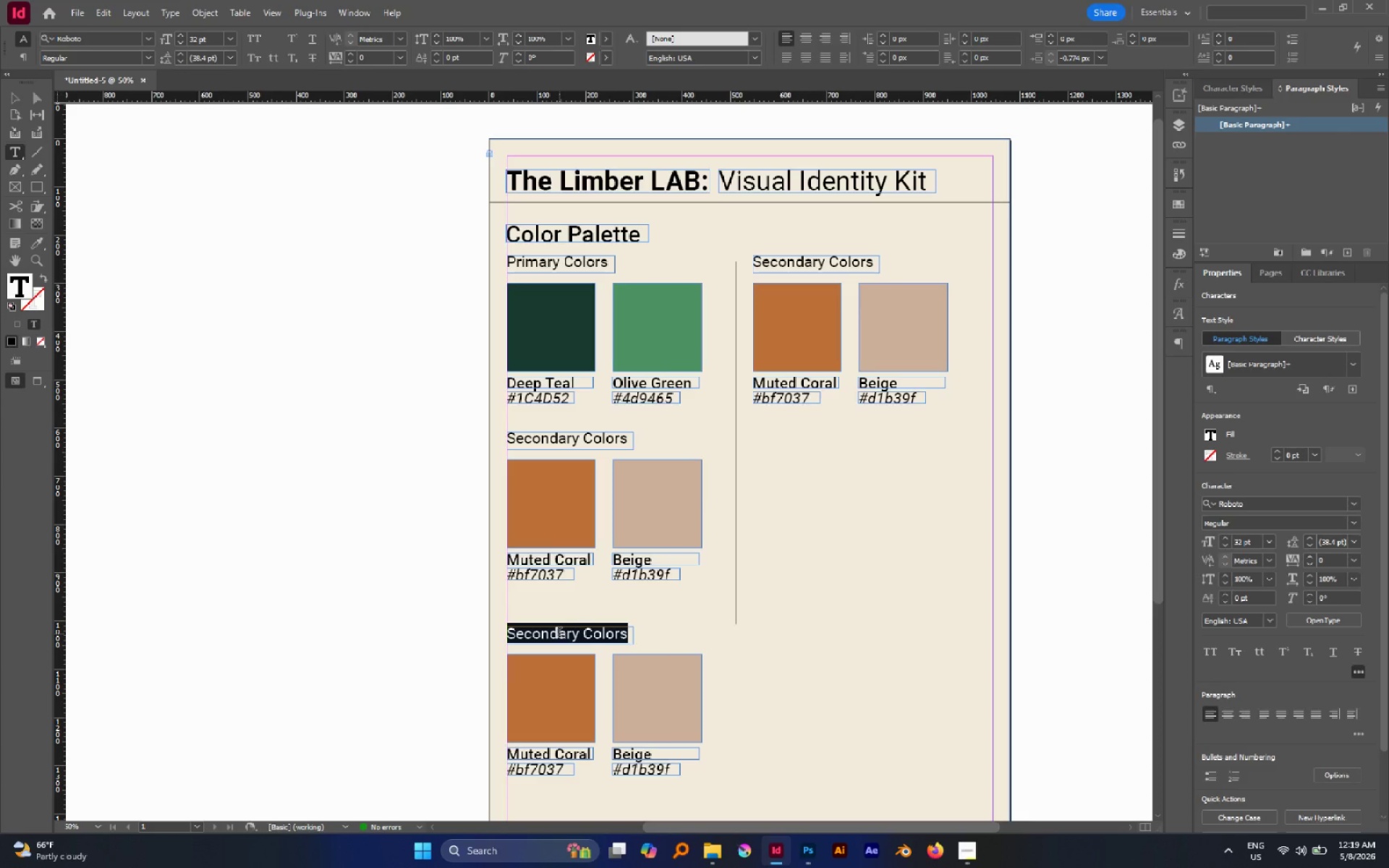 
type(As)
key(Backspace)
type(ccentColors)
key(Escape)
 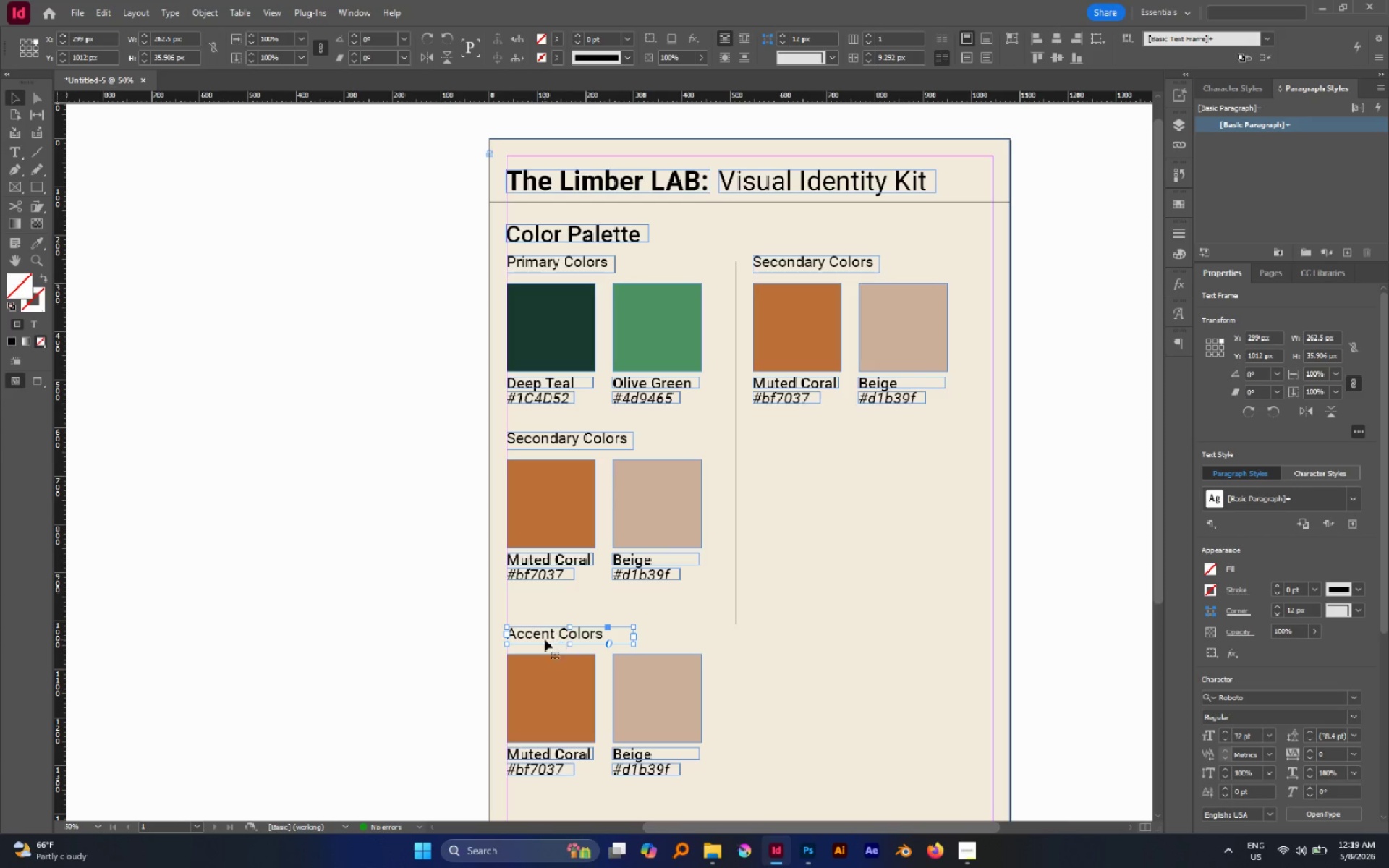 
scroll: coordinate [562, 638], scroll_direction: down, amount: 3.0
 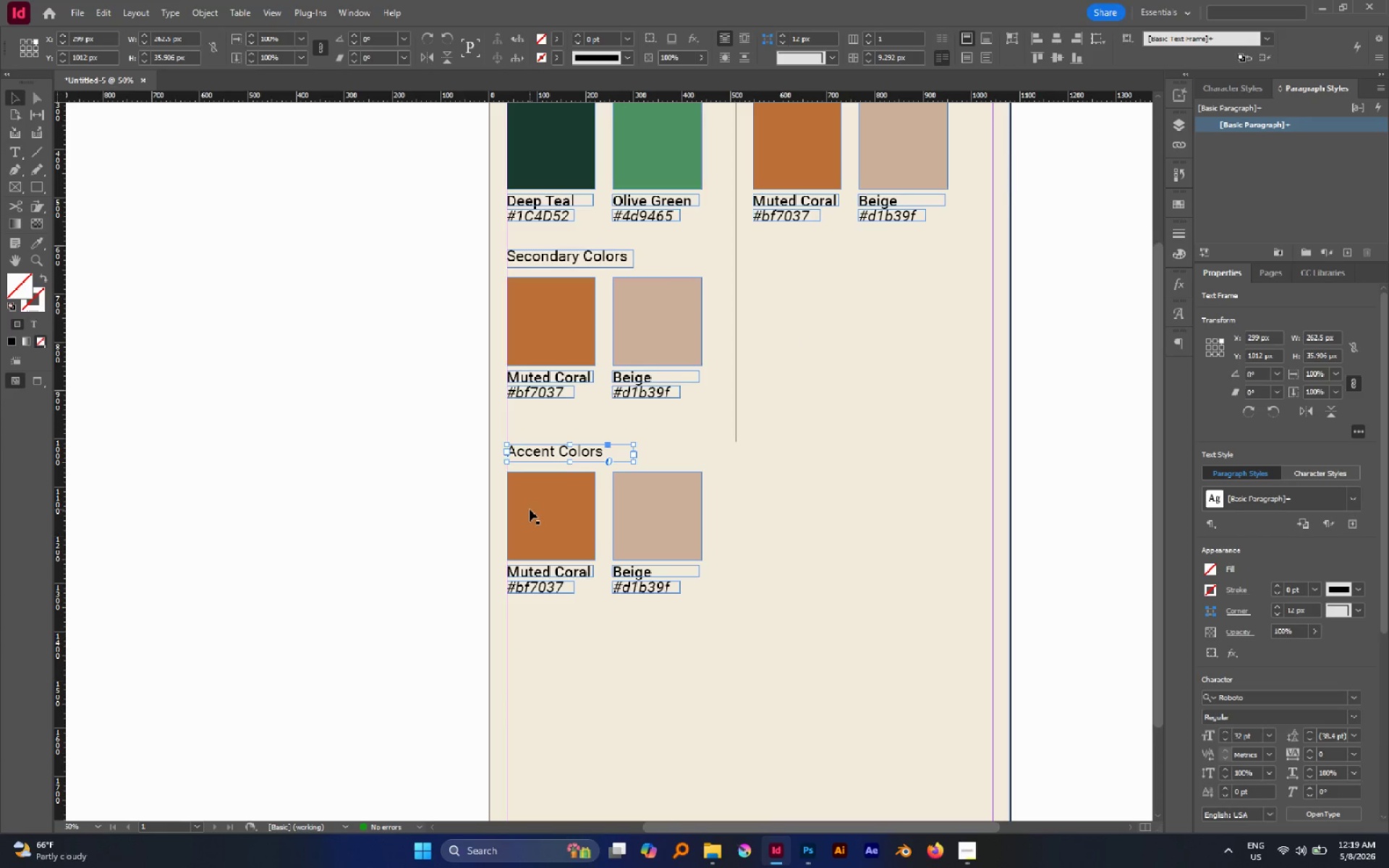 
hold_key(key=AltLeft, duration=0.66)
scroll: coordinate [530, 509], scroll_direction: up, amount: 1.0
 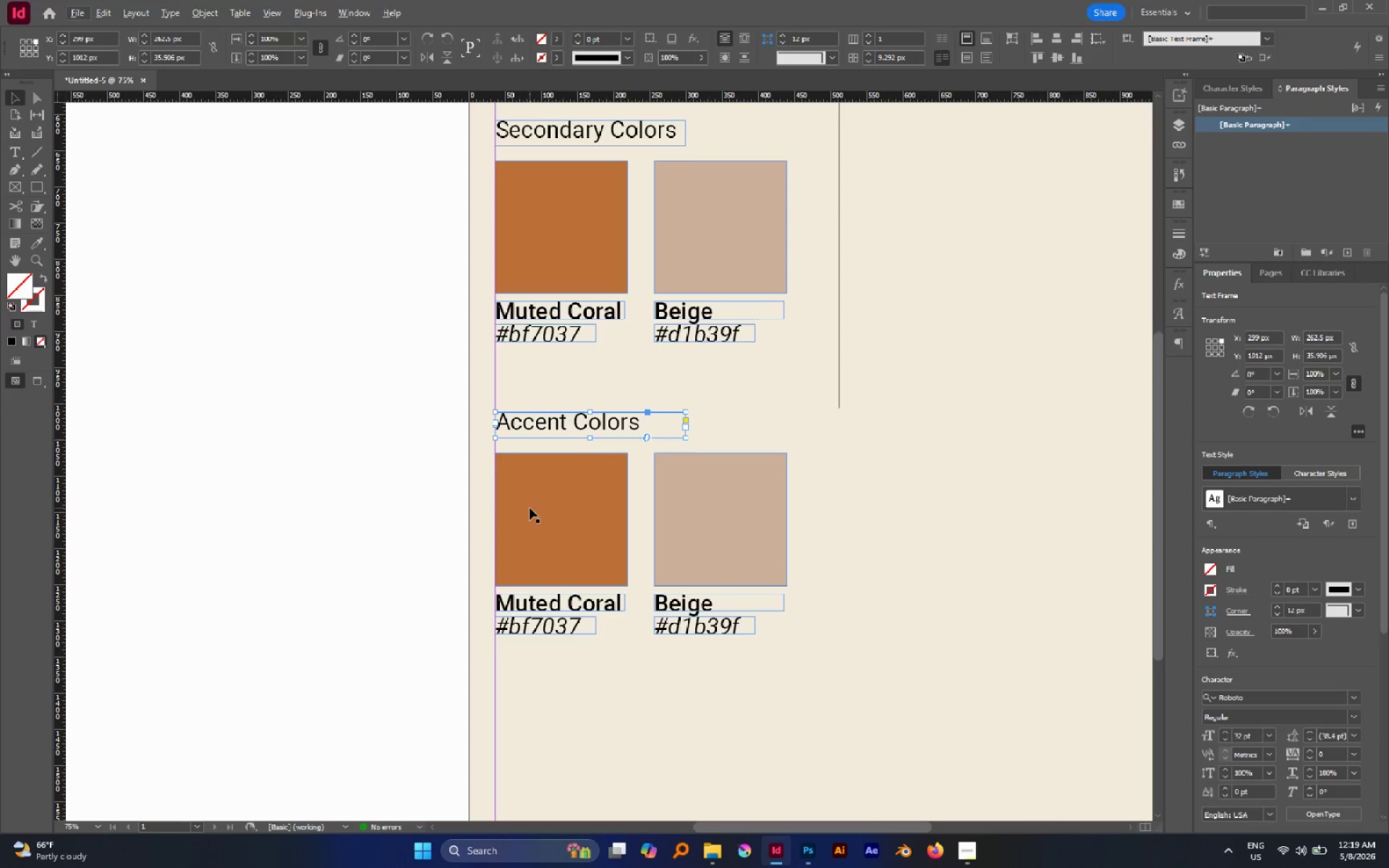 
left_click([530, 508])
 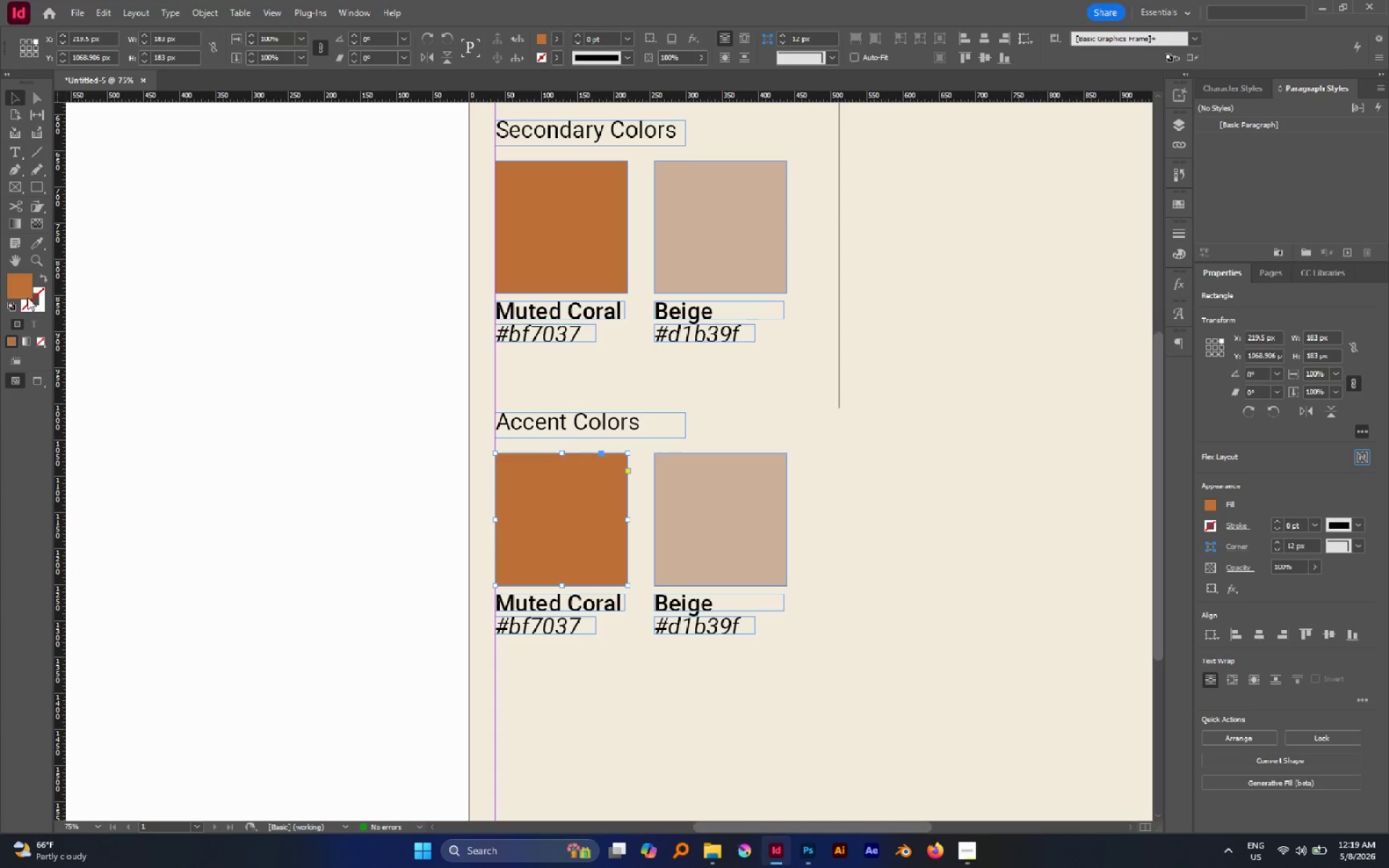 
double_click([26, 295])
 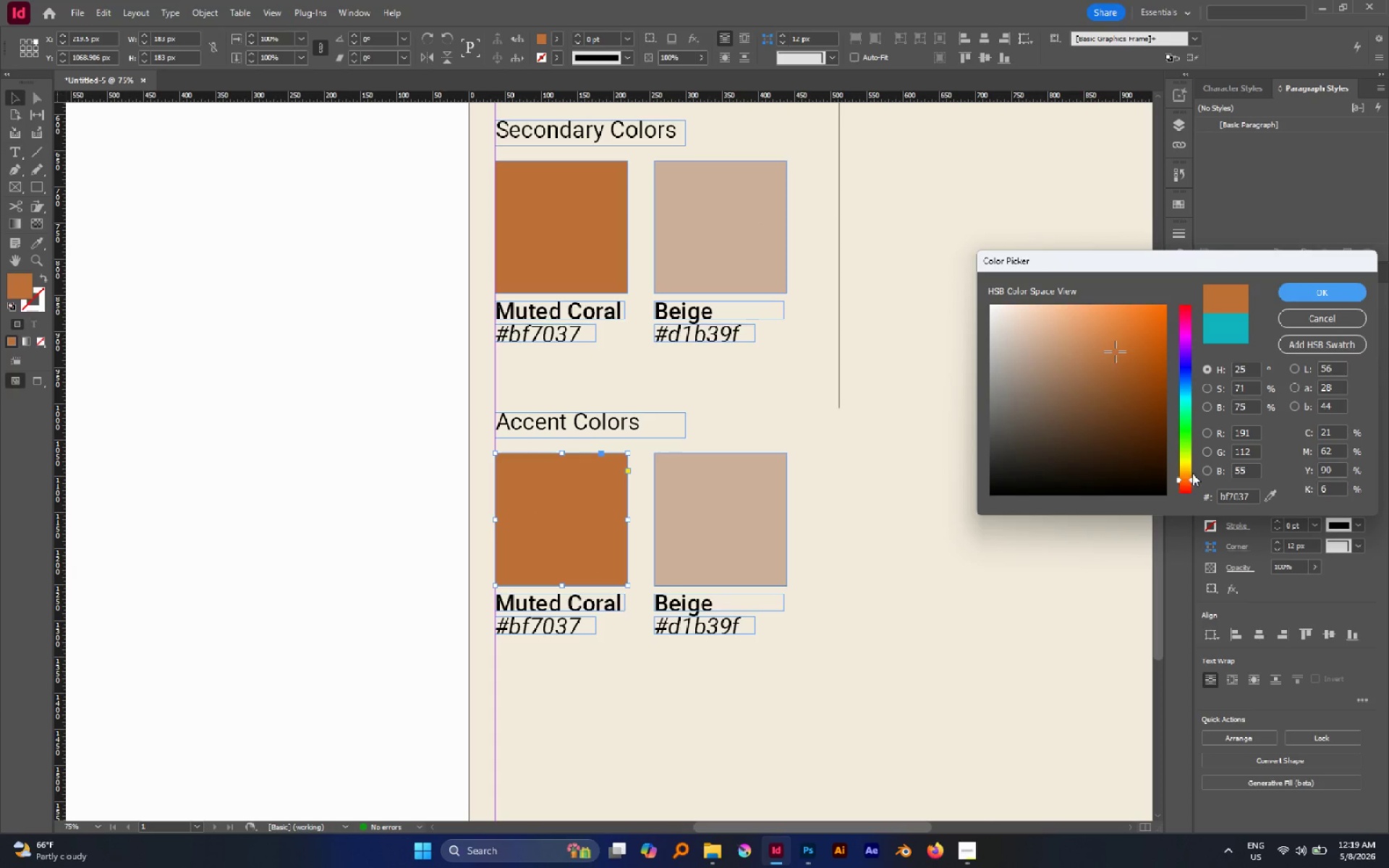 
left_click_drag(start_coordinate=[1194, 476], to_coordinate=[1192, 472])
 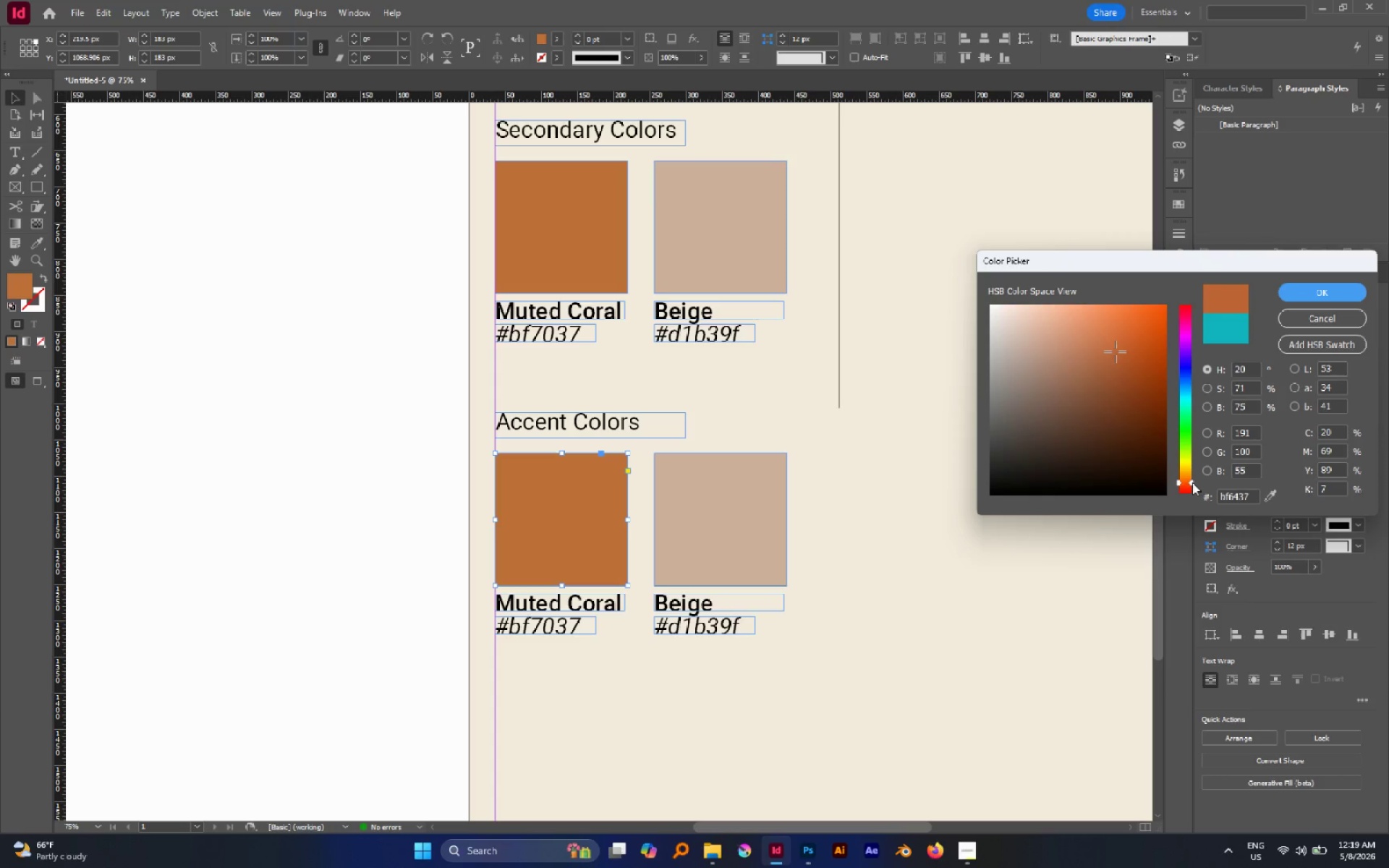 
left_click_drag(start_coordinate=[1192, 482], to_coordinate=[1191, 469])
 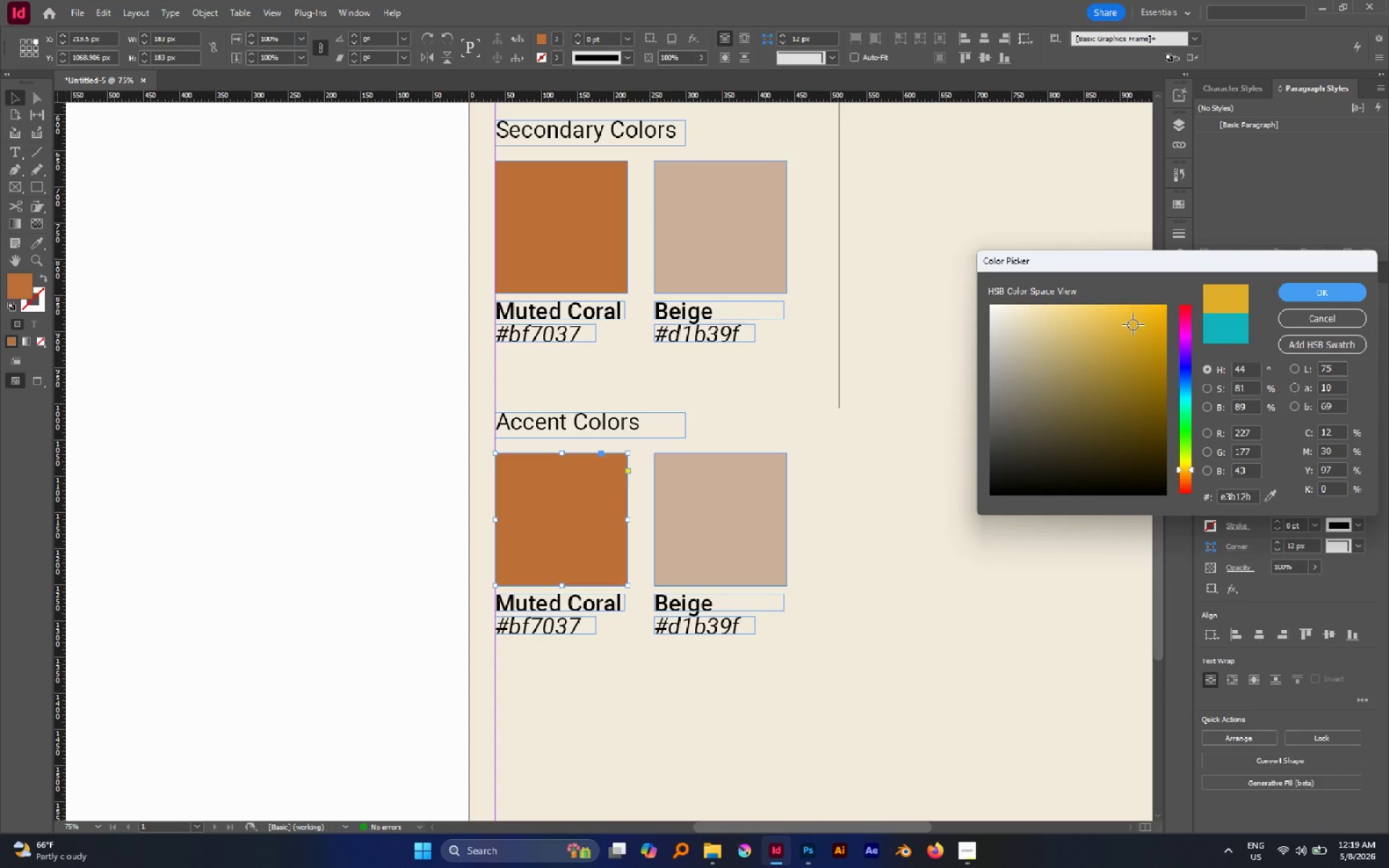 
left_click_drag(start_coordinate=[1133, 325], to_coordinate=[1123, 341])
 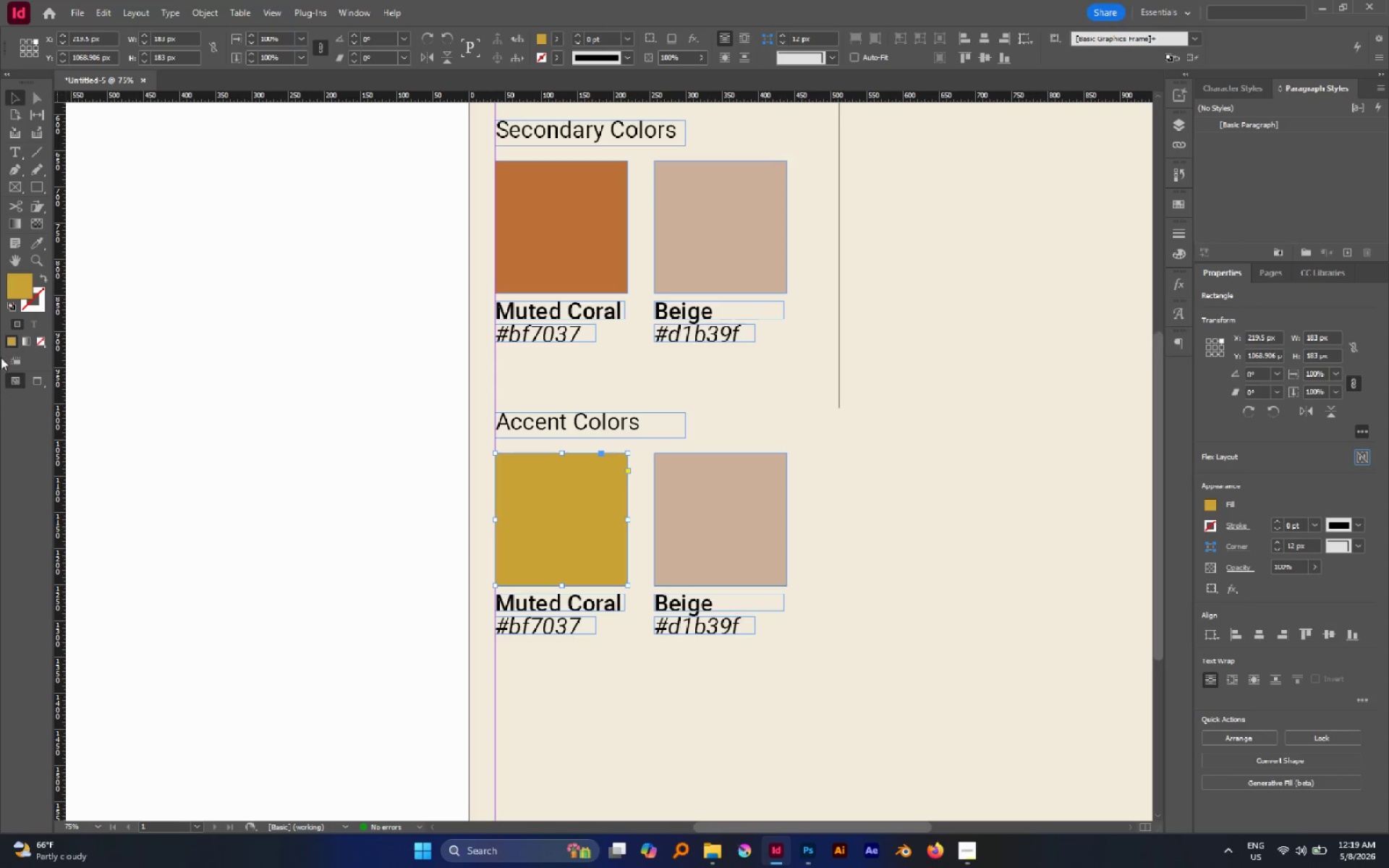 
double_click([28, 286])
 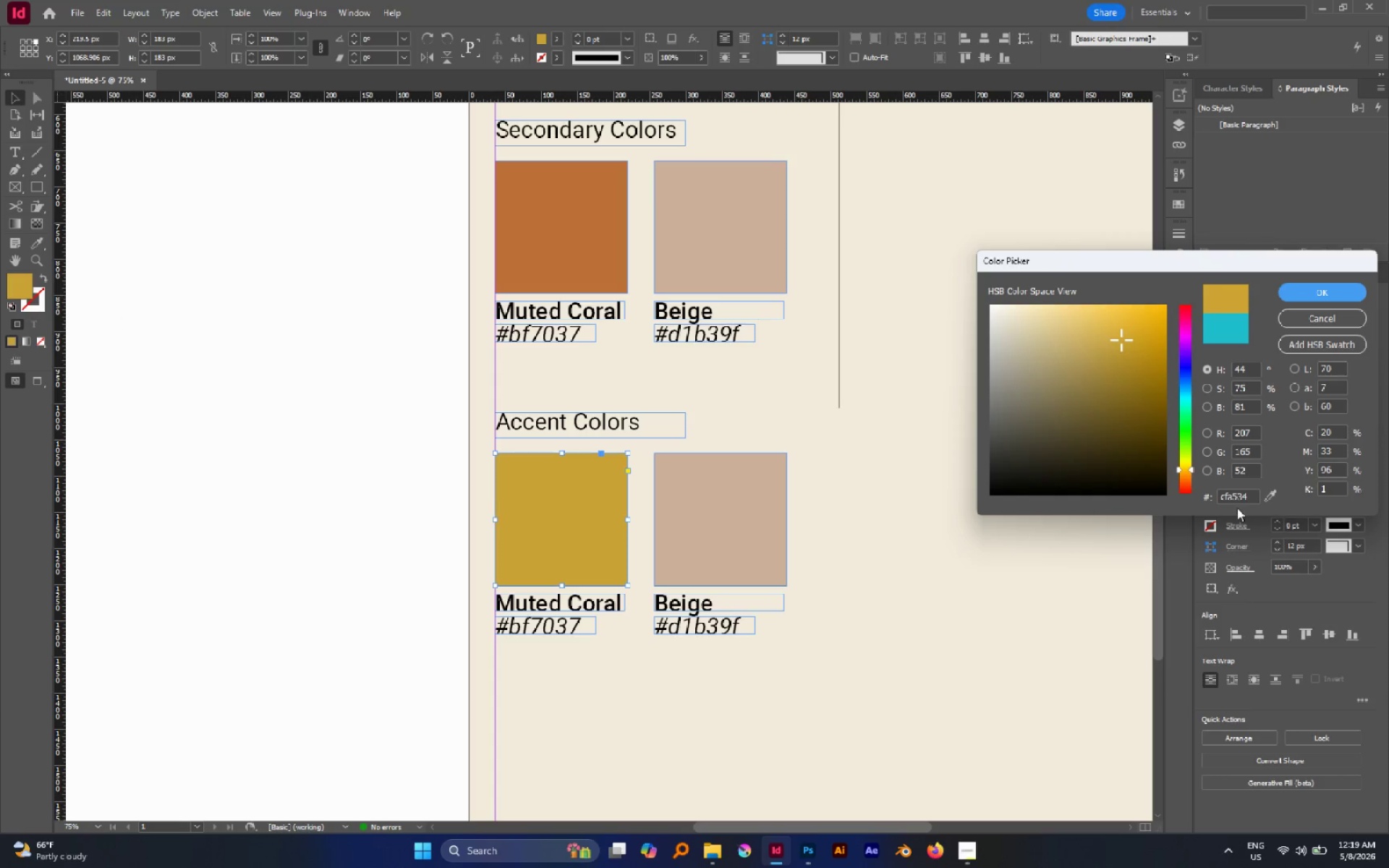 
double_click([1232, 499])
 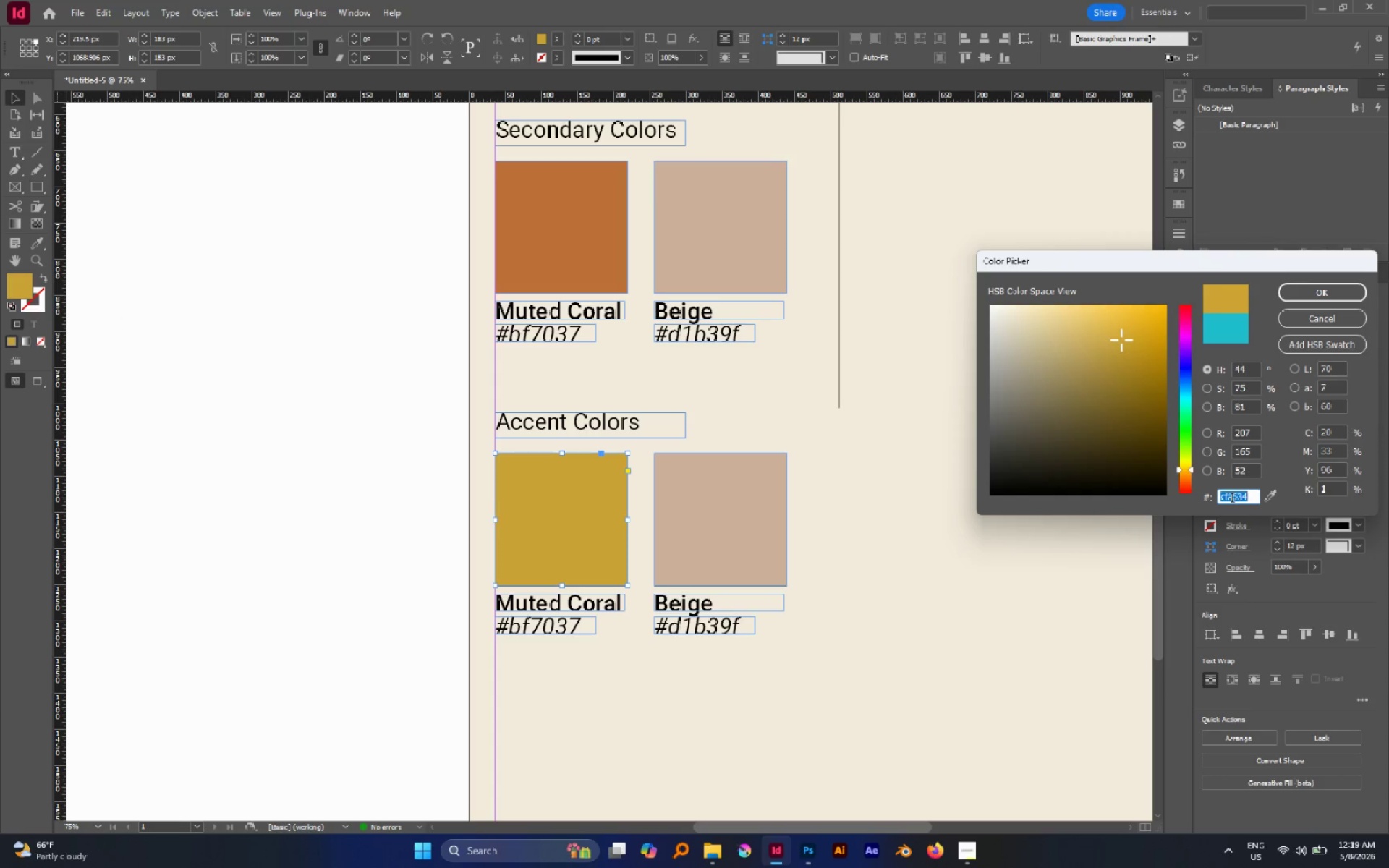 
triple_click([1232, 499])
 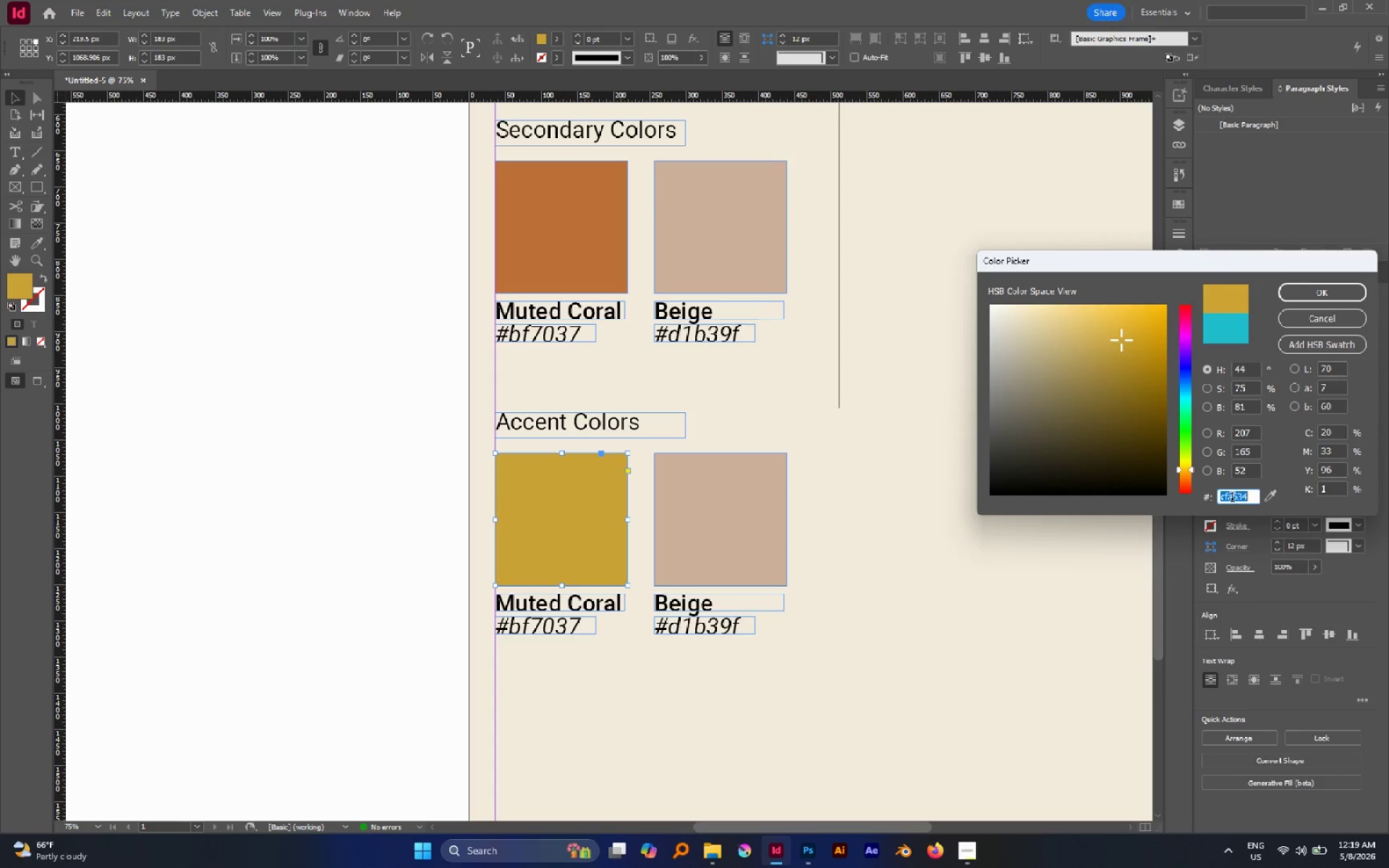 
key(Control+C)
 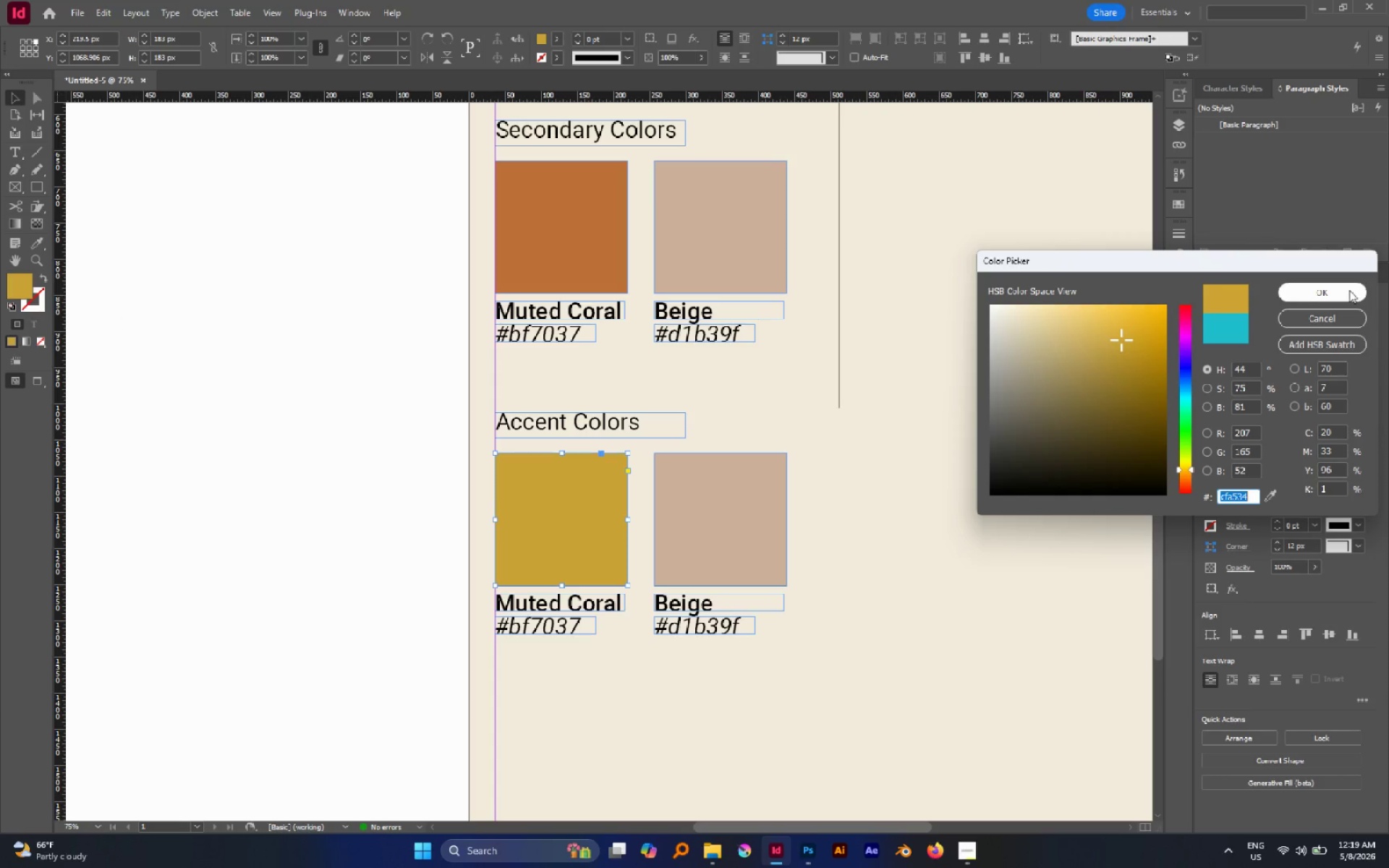 
left_click([1349, 290])
 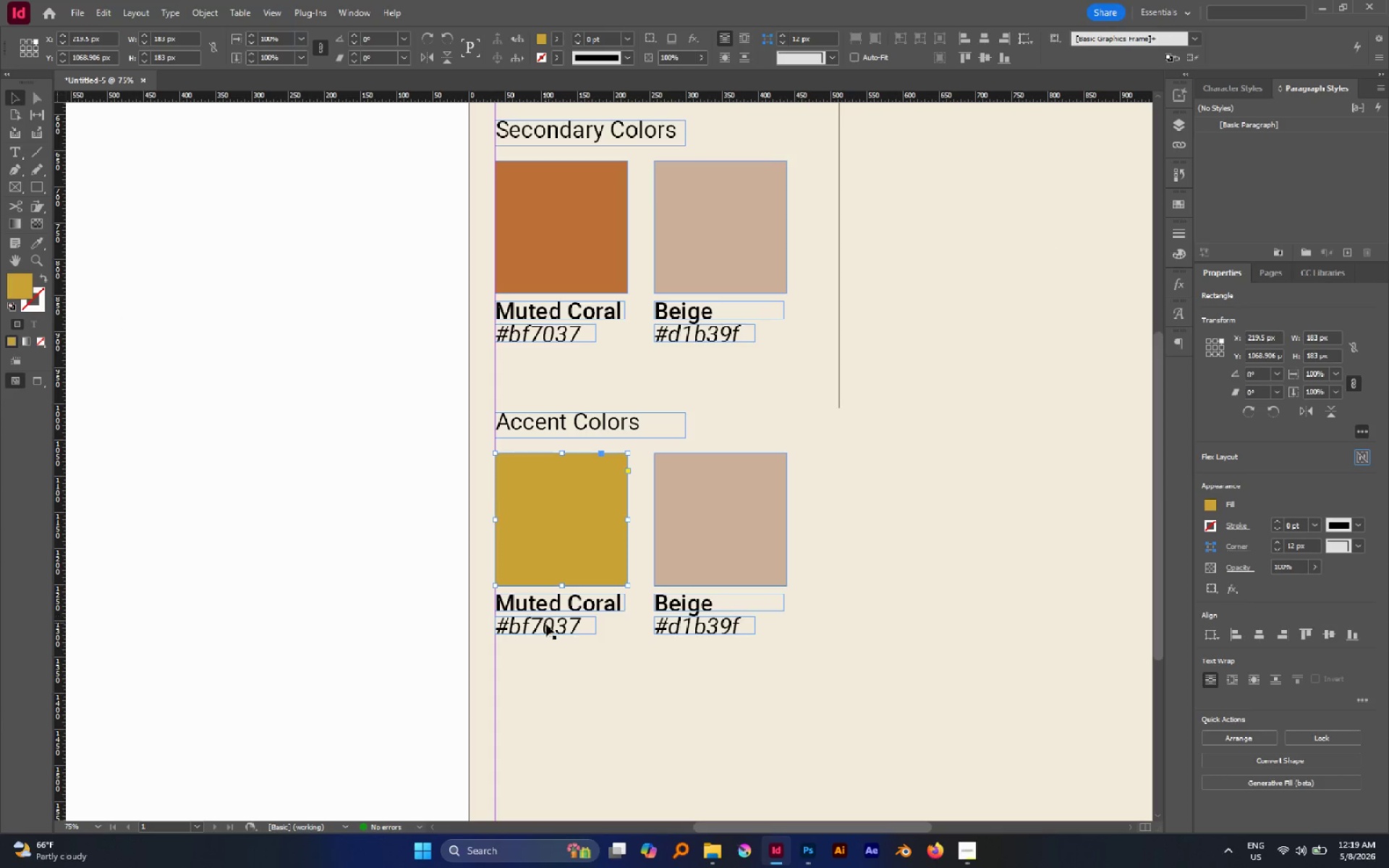 
double_click([546, 624])
 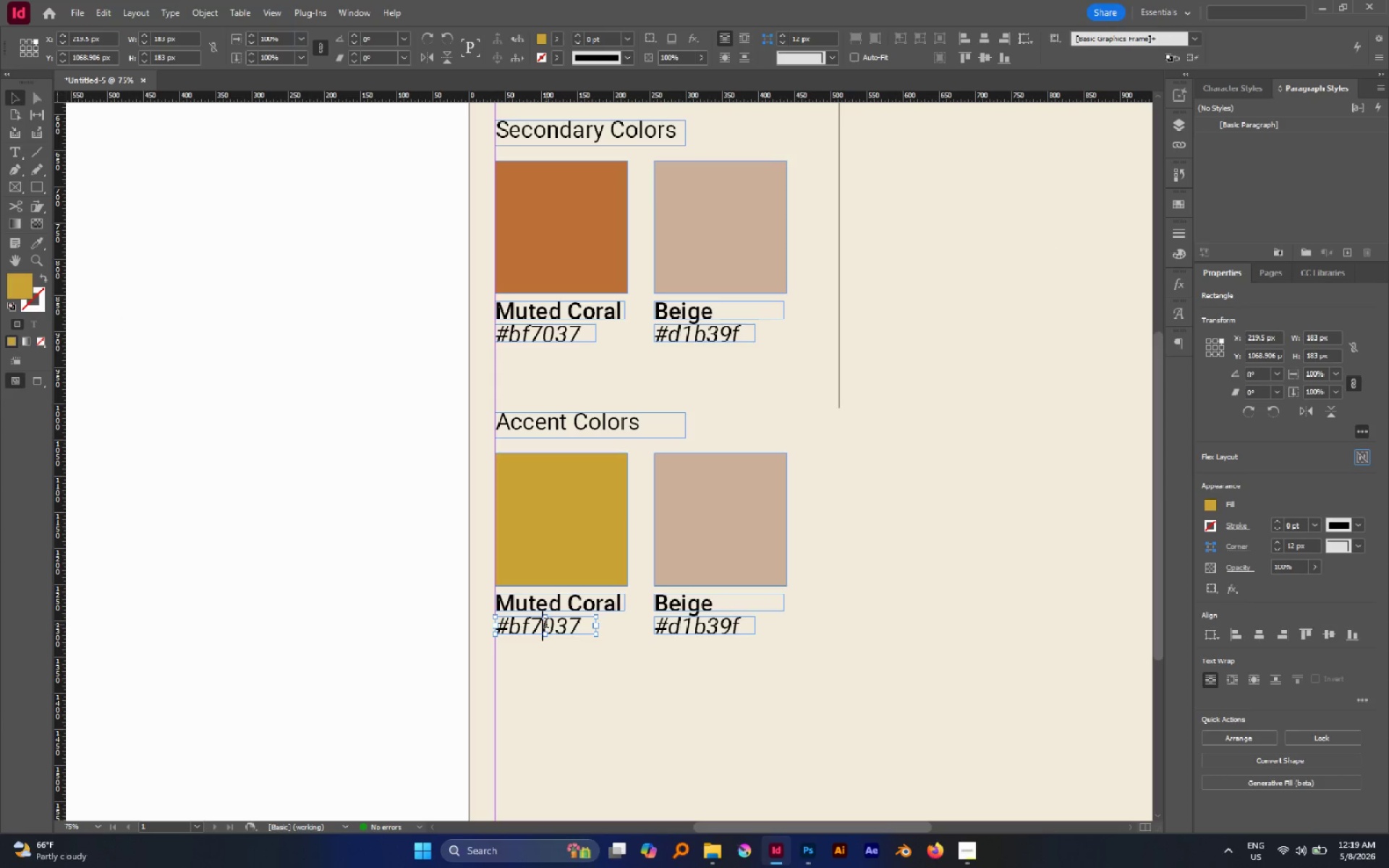 
triple_click([546, 624])
 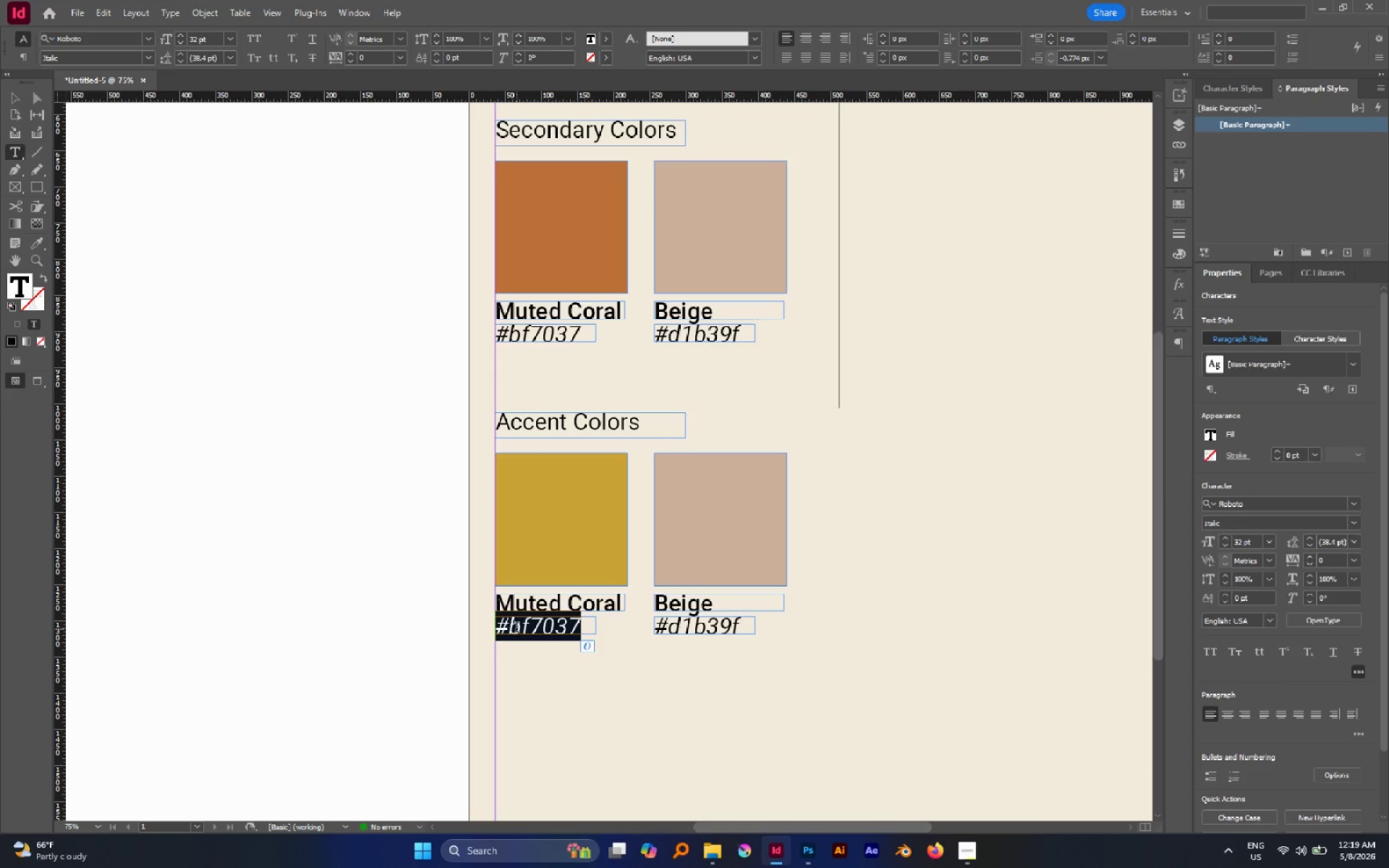 
left_click([511, 626])
 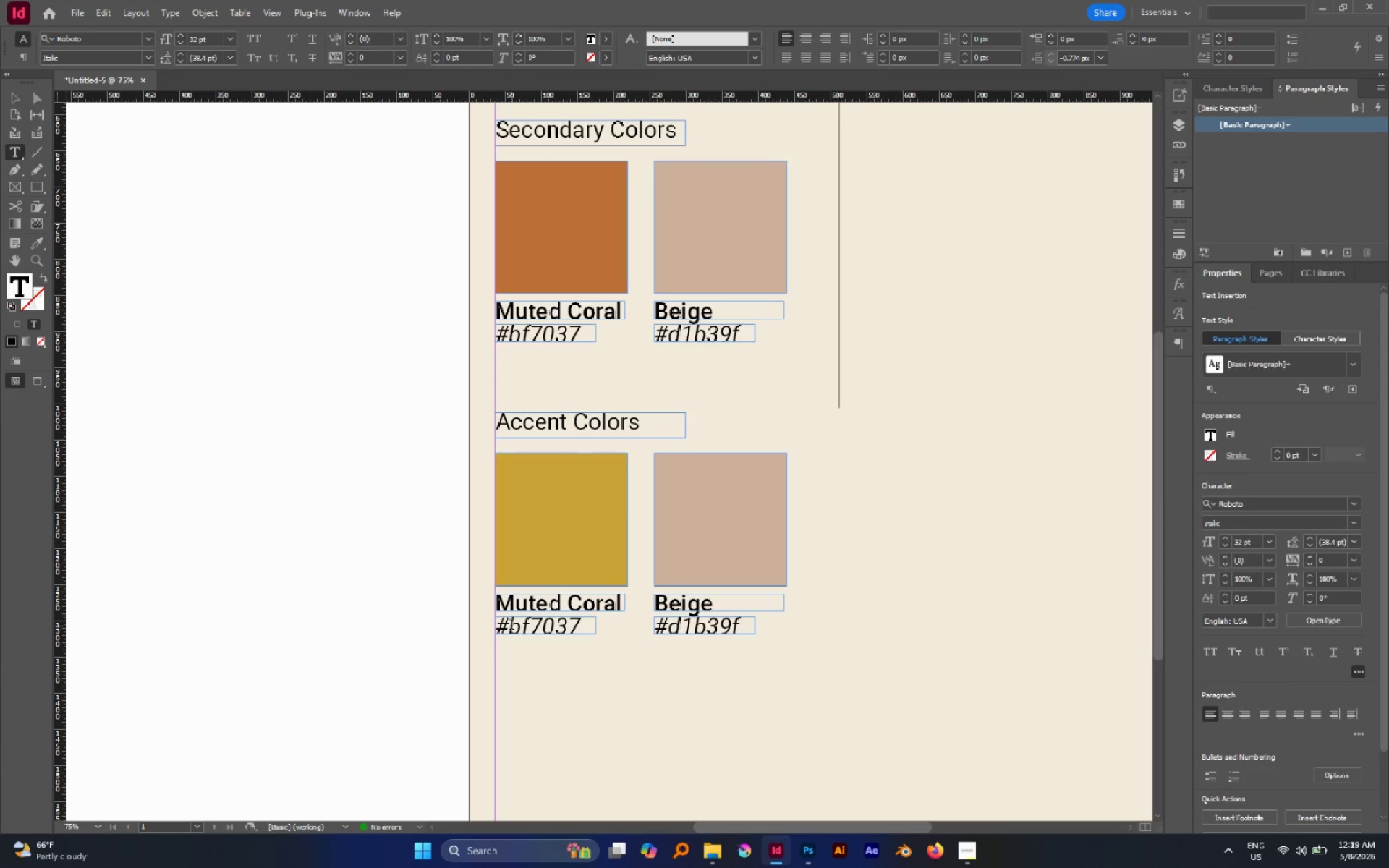 
left_click_drag(start_coordinate=[511, 626], to_coordinate=[575, 626])
 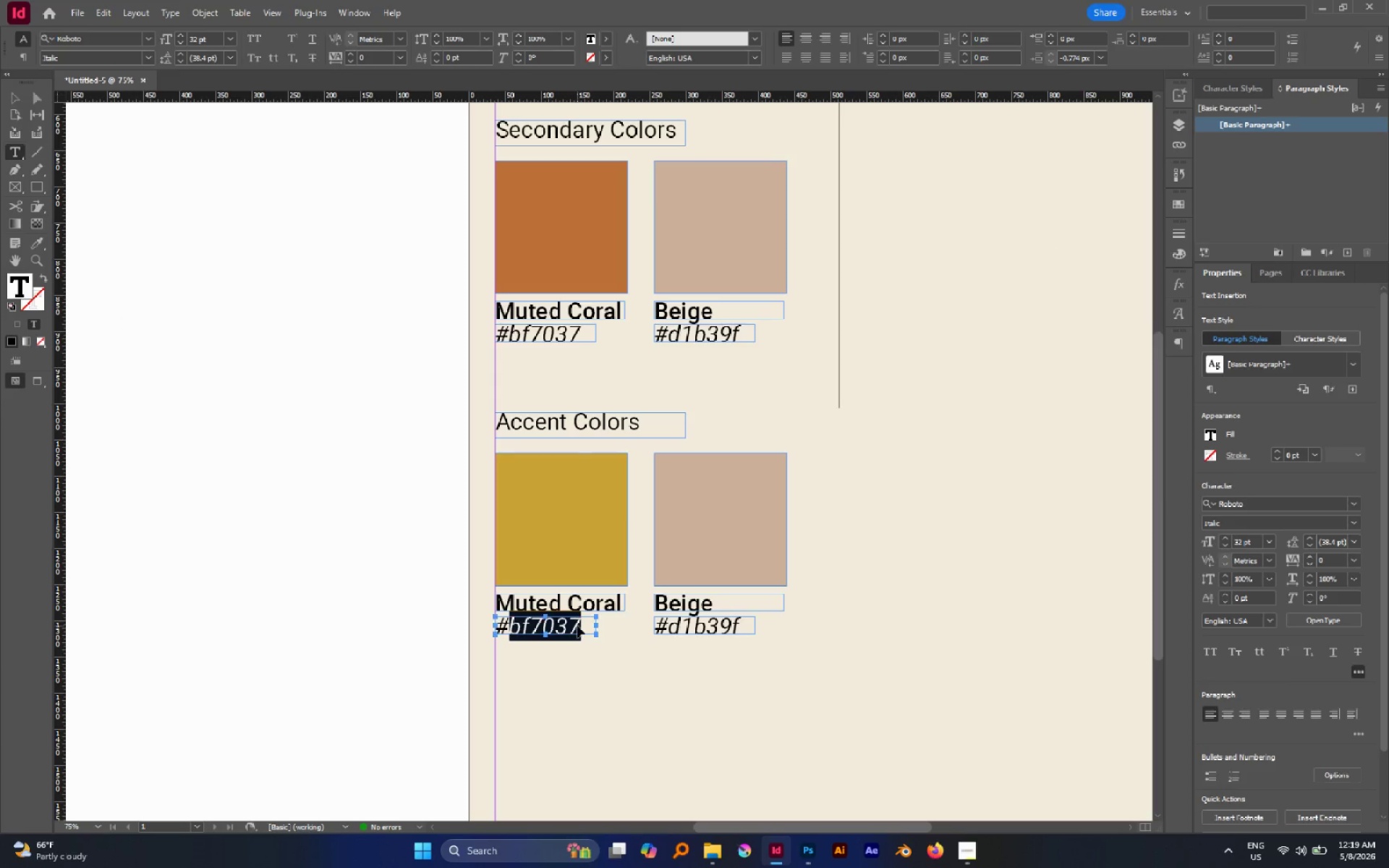 
key(Control+V)
 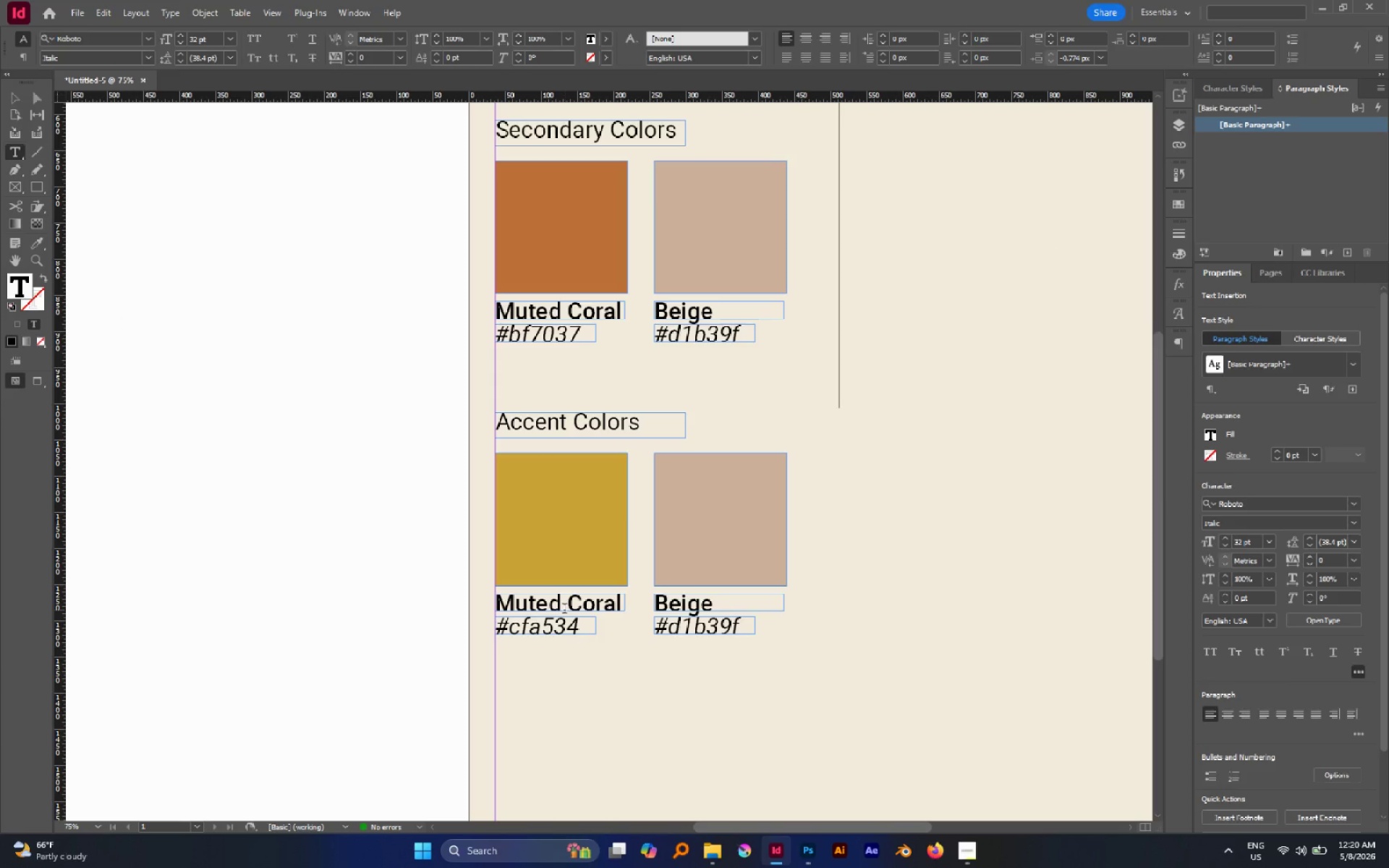 
double_click([564, 610])
 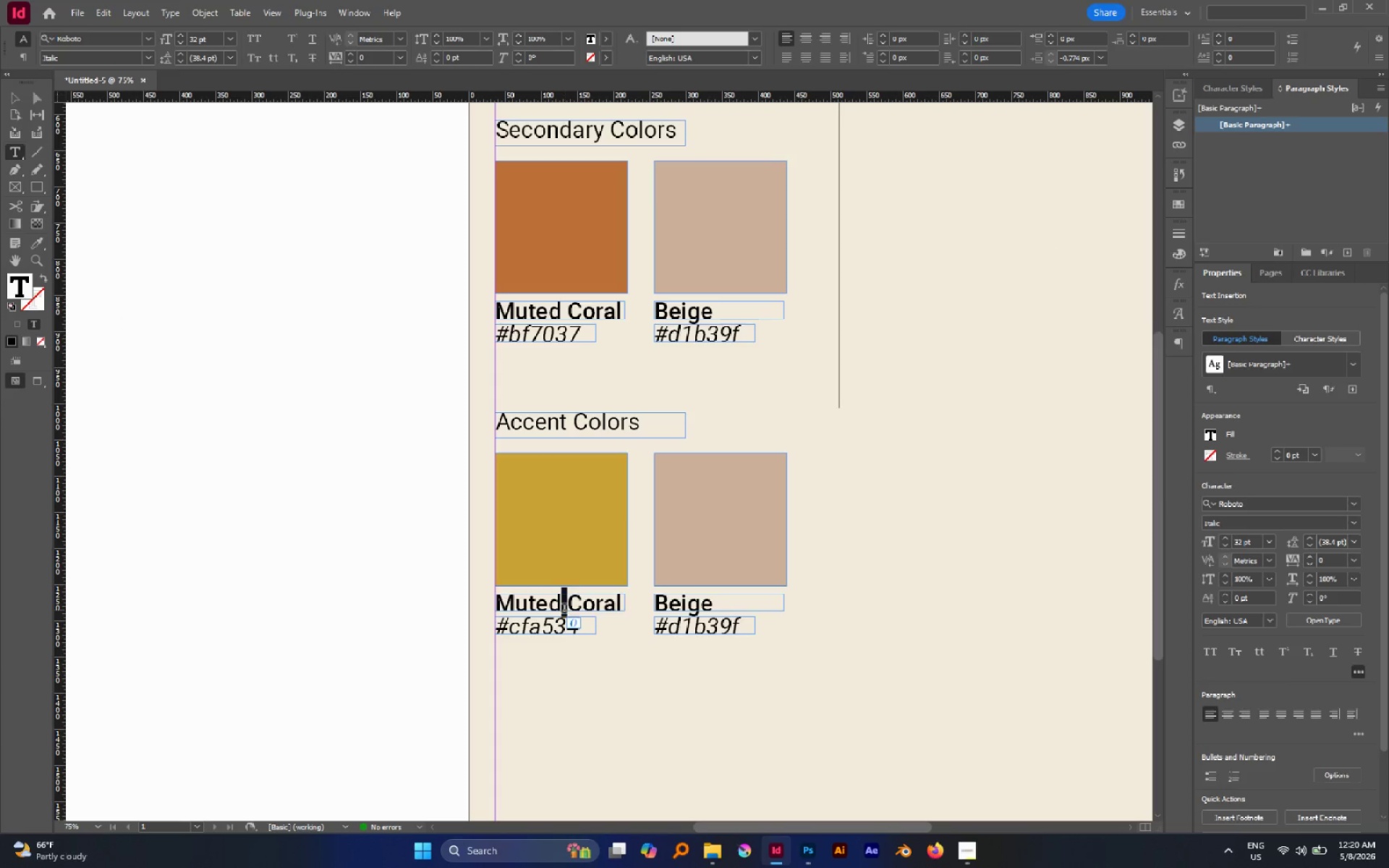 
triple_click([564, 610])
 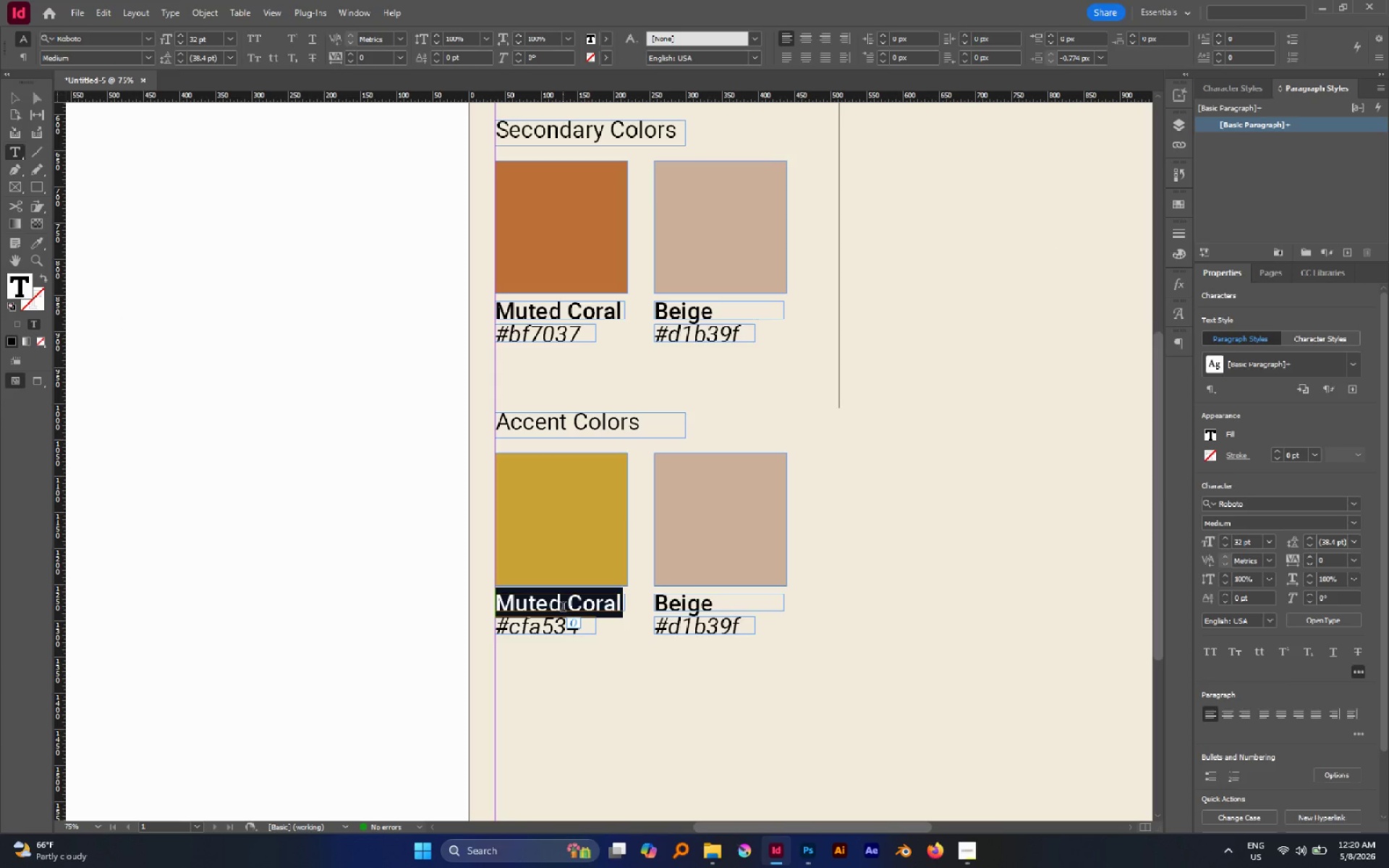 
type(Goldenrod)
 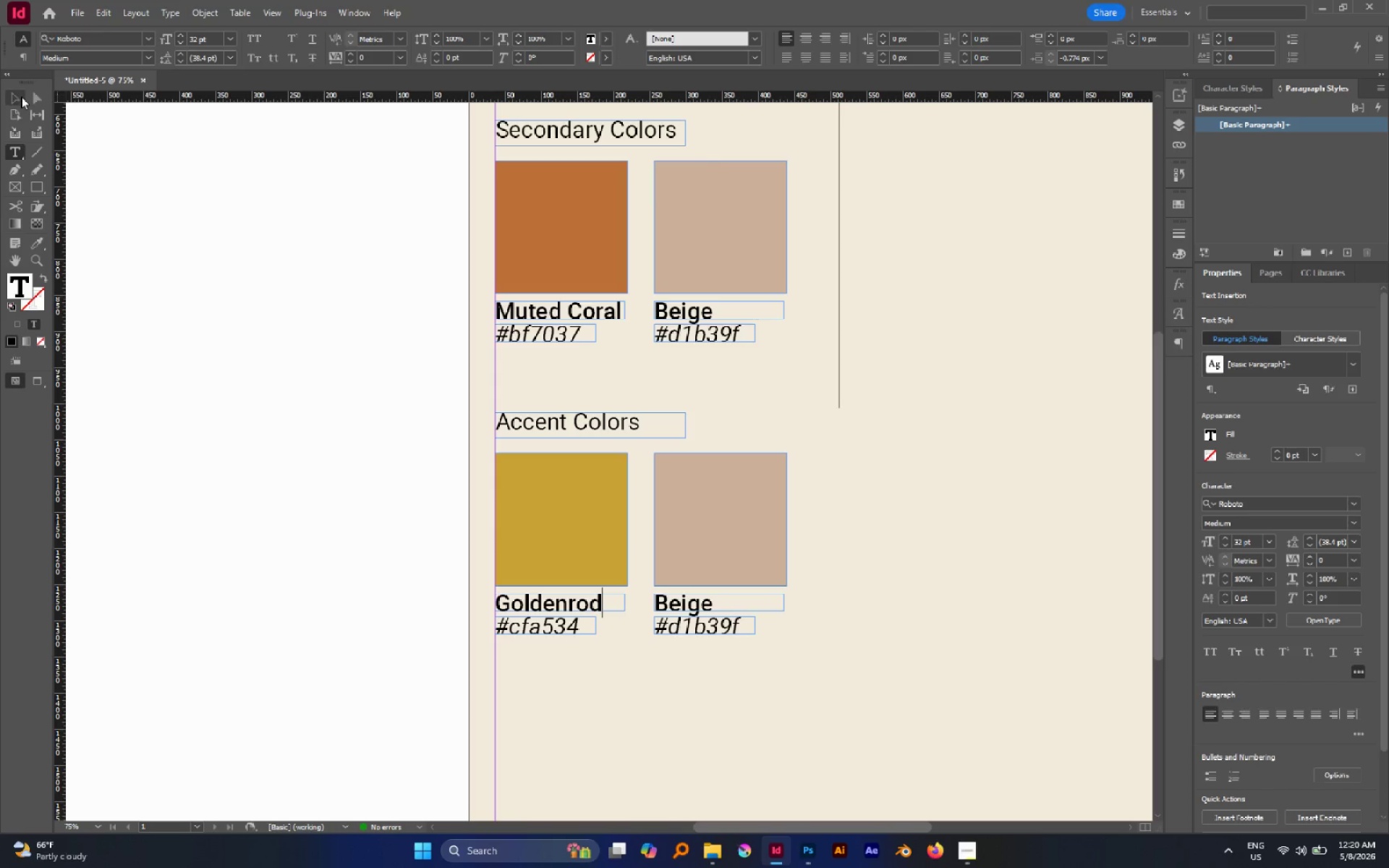 
left_click([25, 97])
 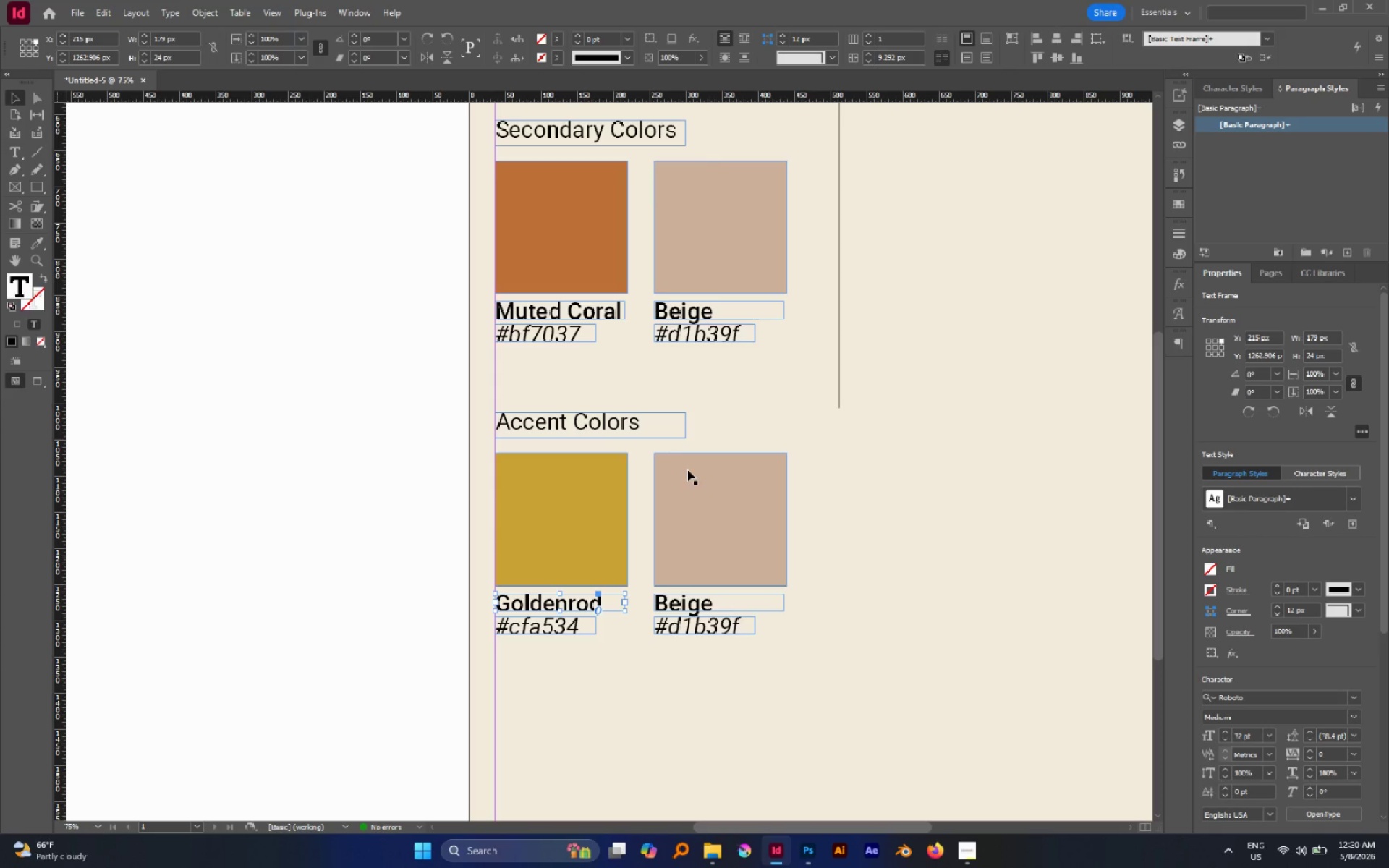 
left_click([689, 473])
 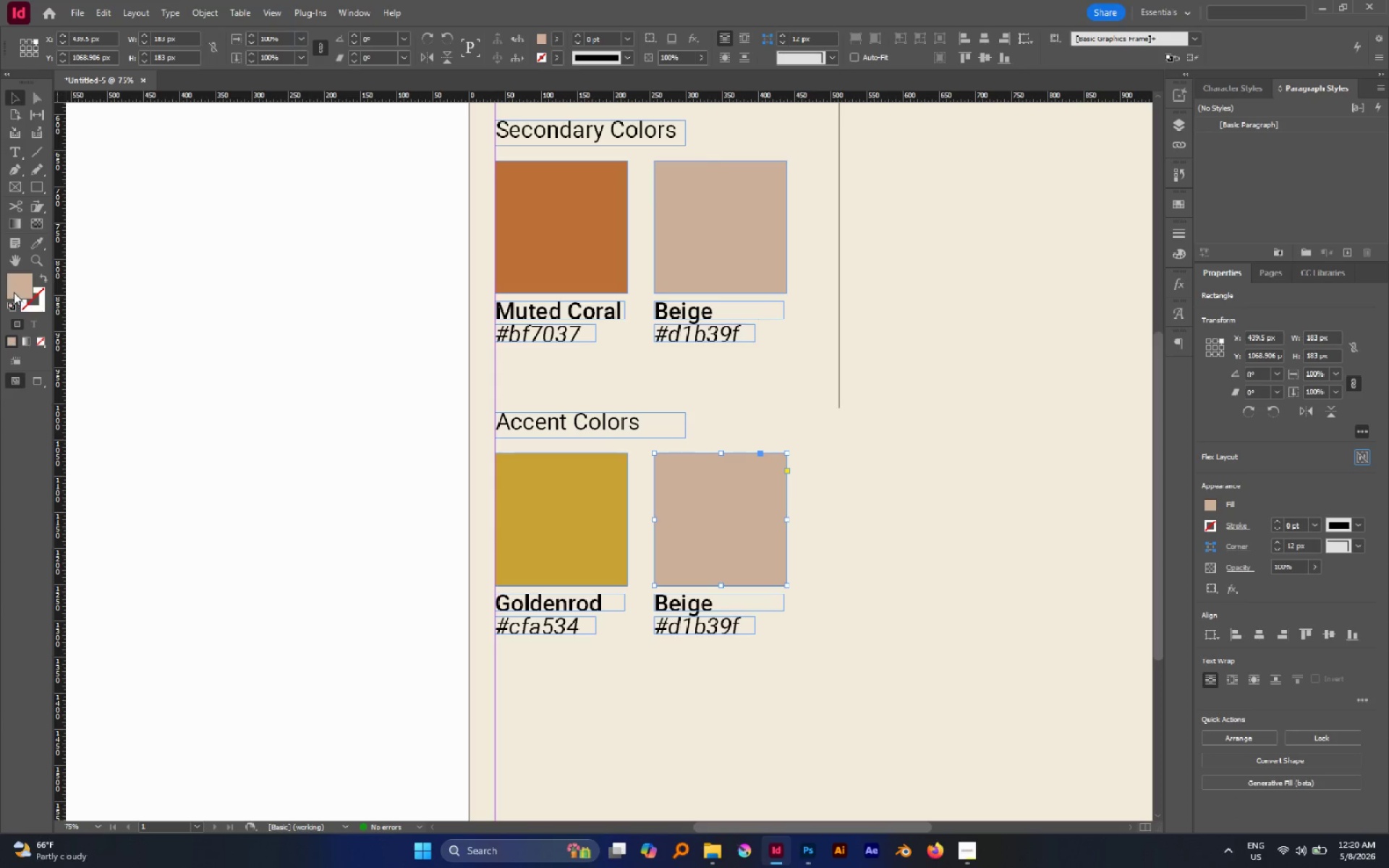 
double_click([13, 291])
 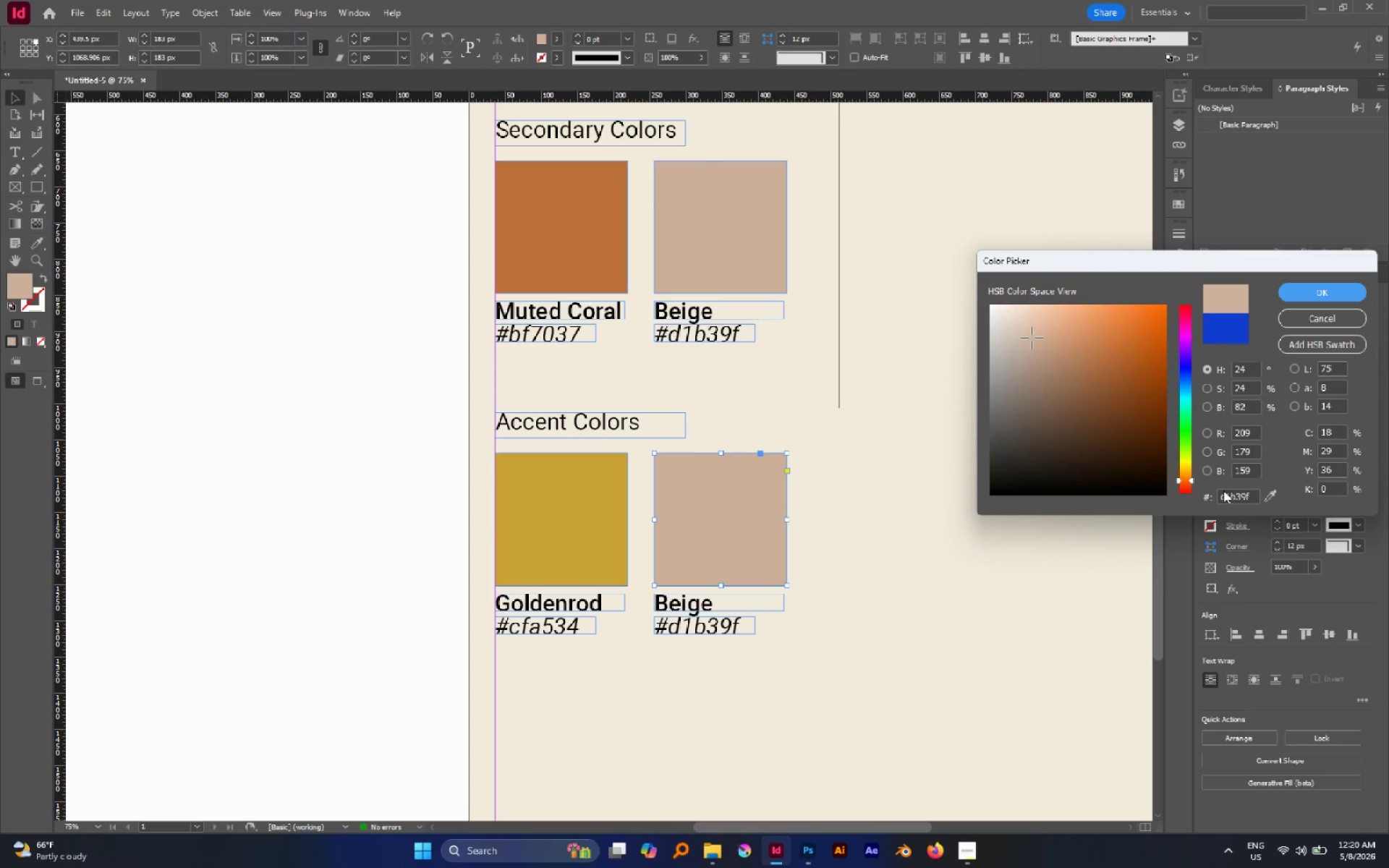 
double_click([1226, 504])
 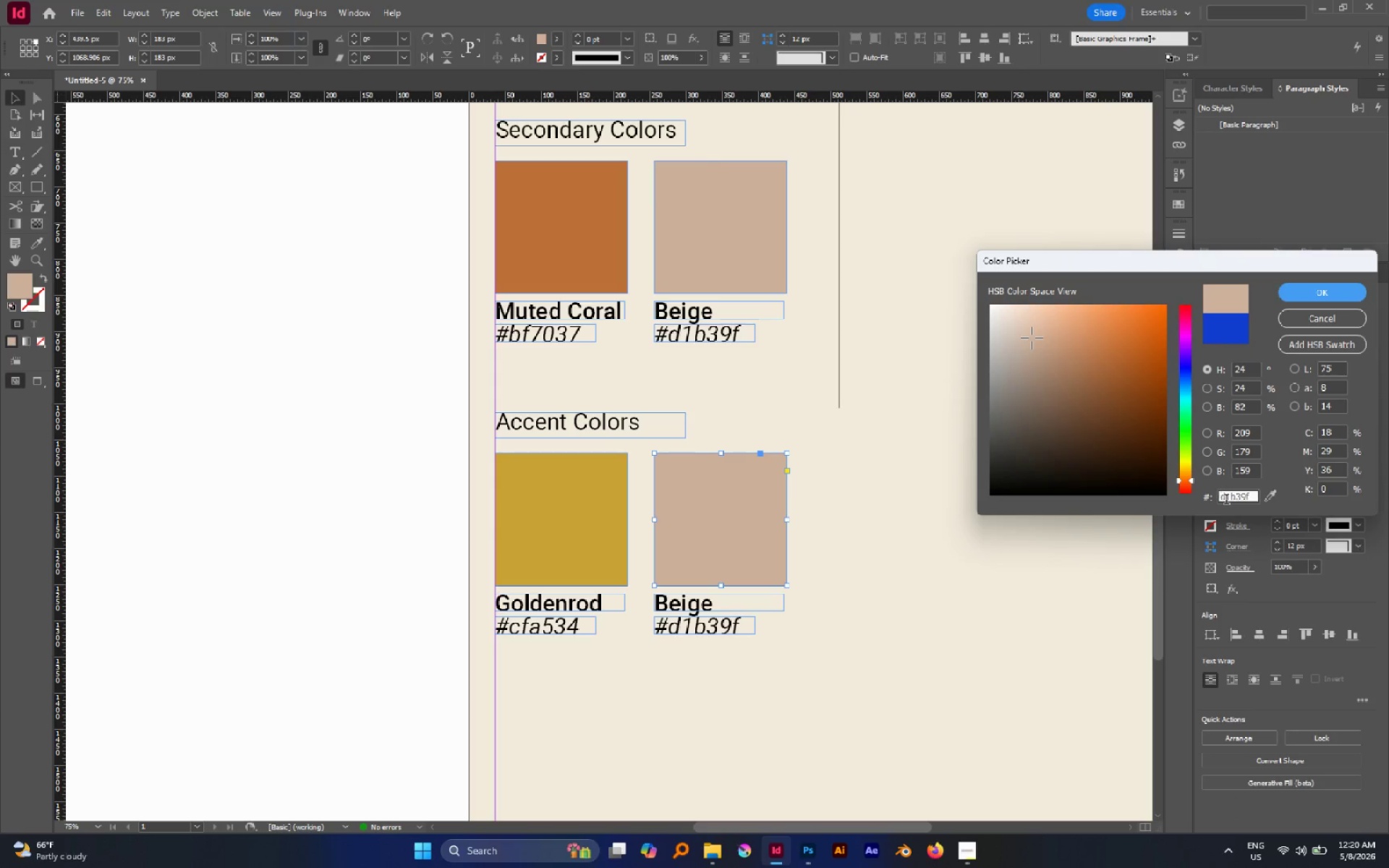 
triple_click([1226, 501])
 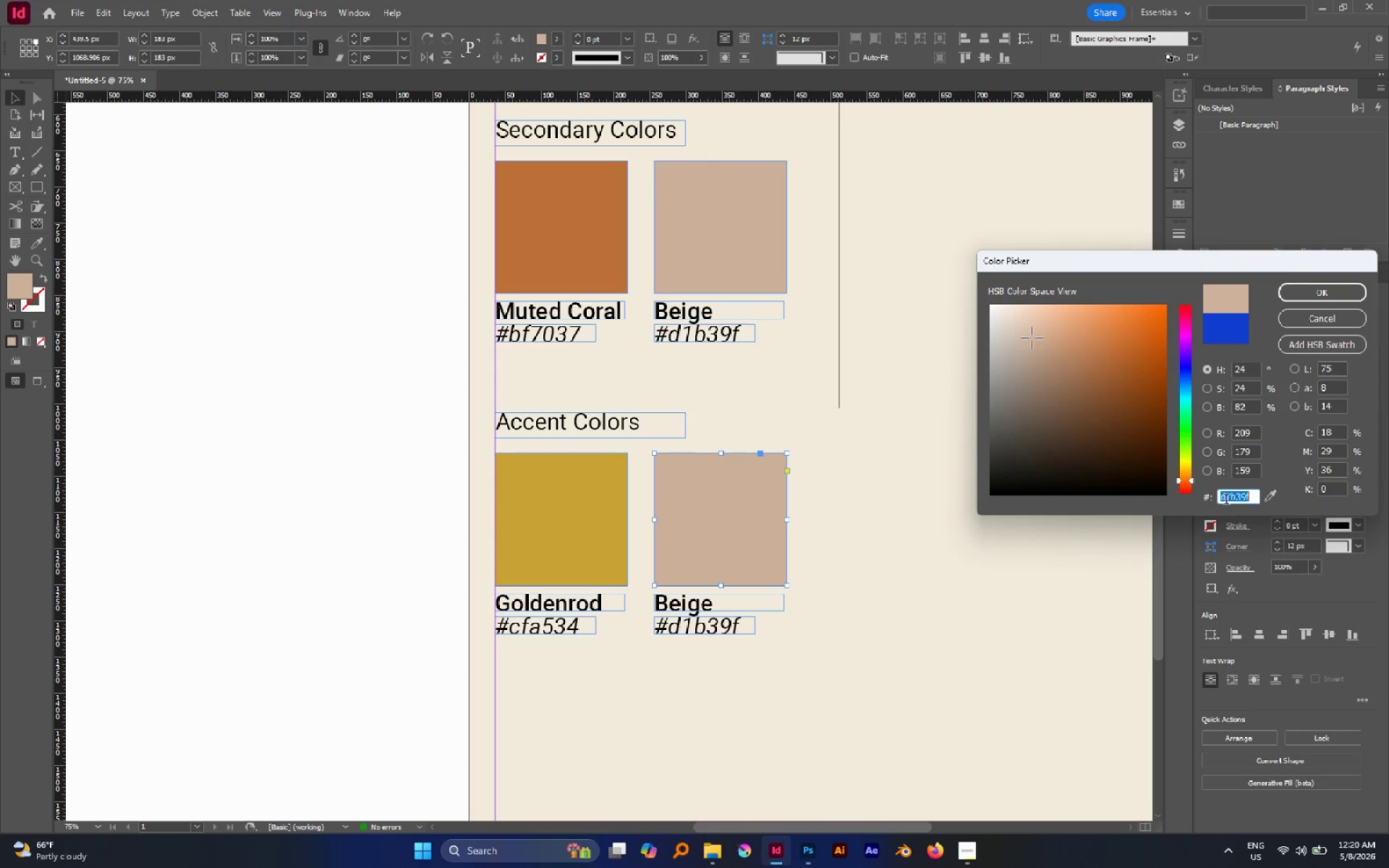 
triple_click([1226, 501])
 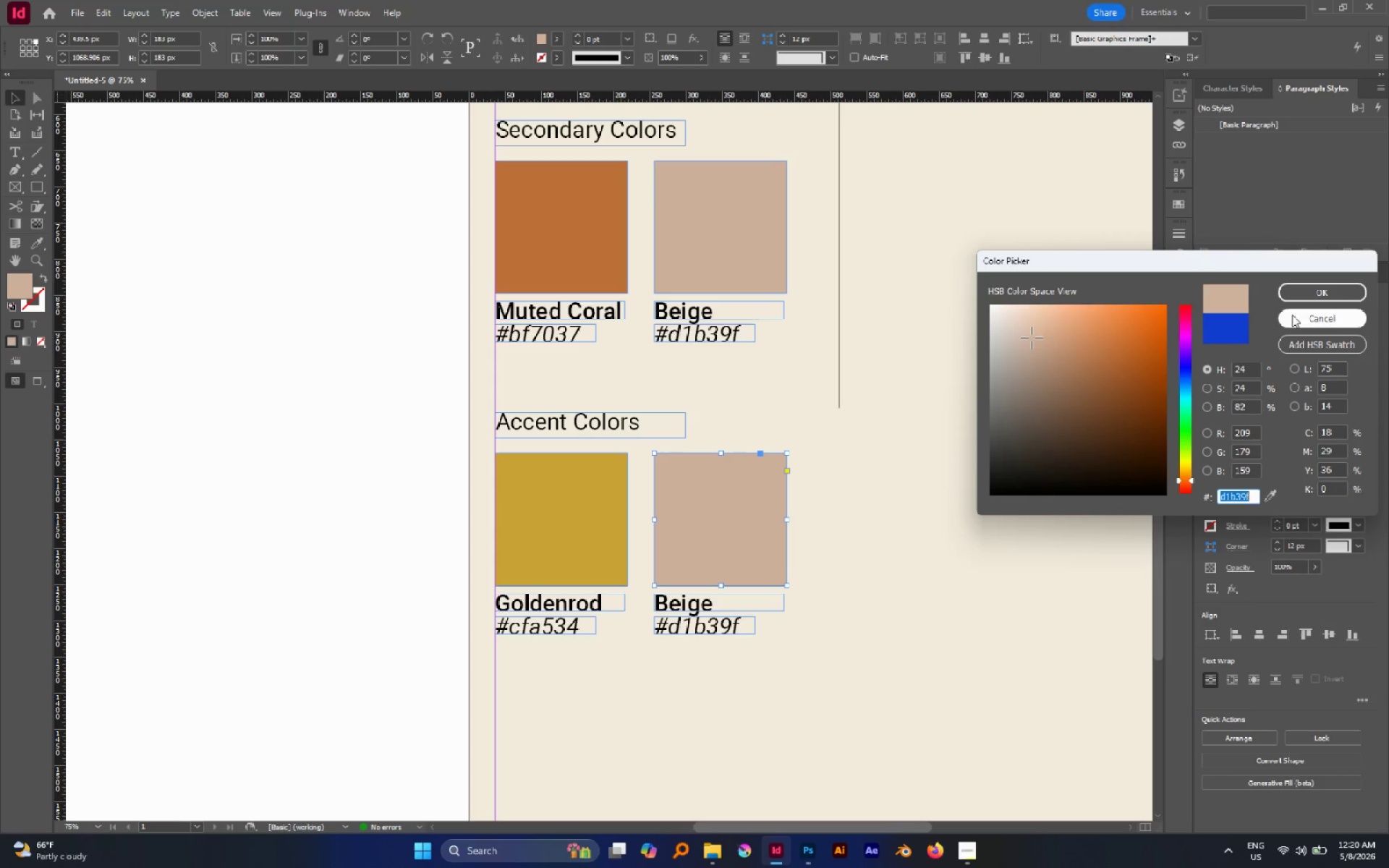 
left_click([1294, 312])
 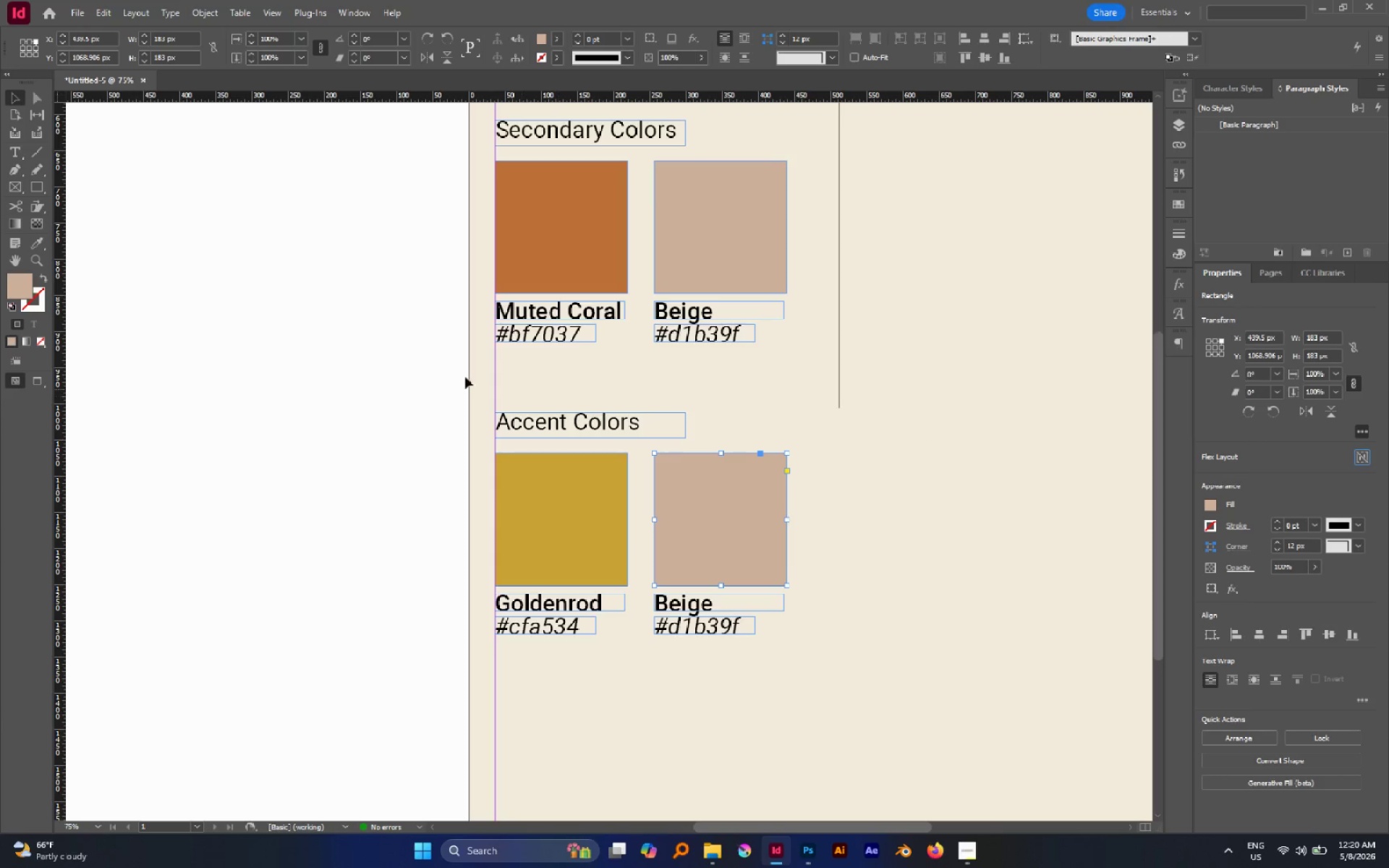 
double_click([27, 283])
 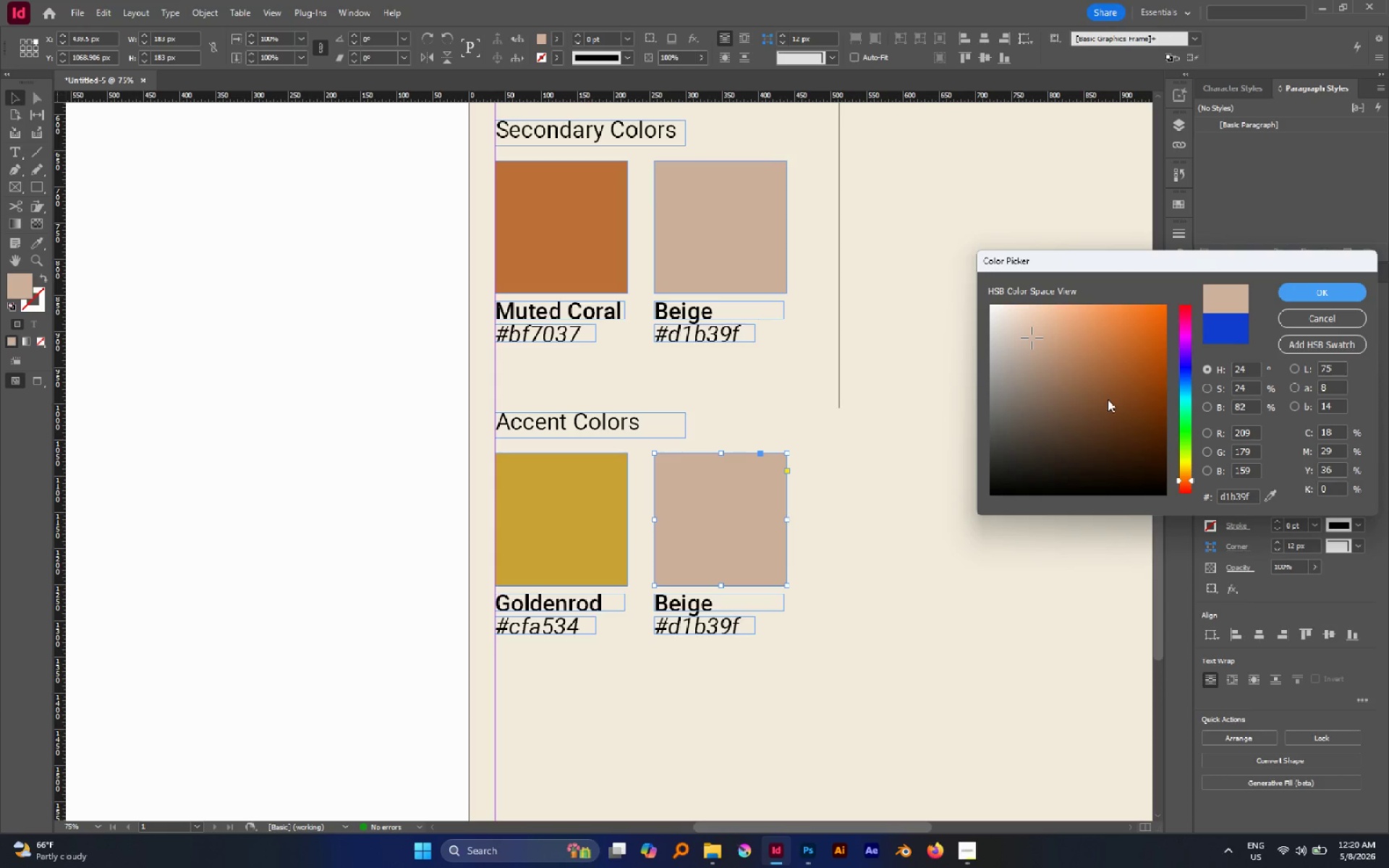 
left_click_drag(start_coordinate=[1068, 386], to_coordinate=[1066, 404])
 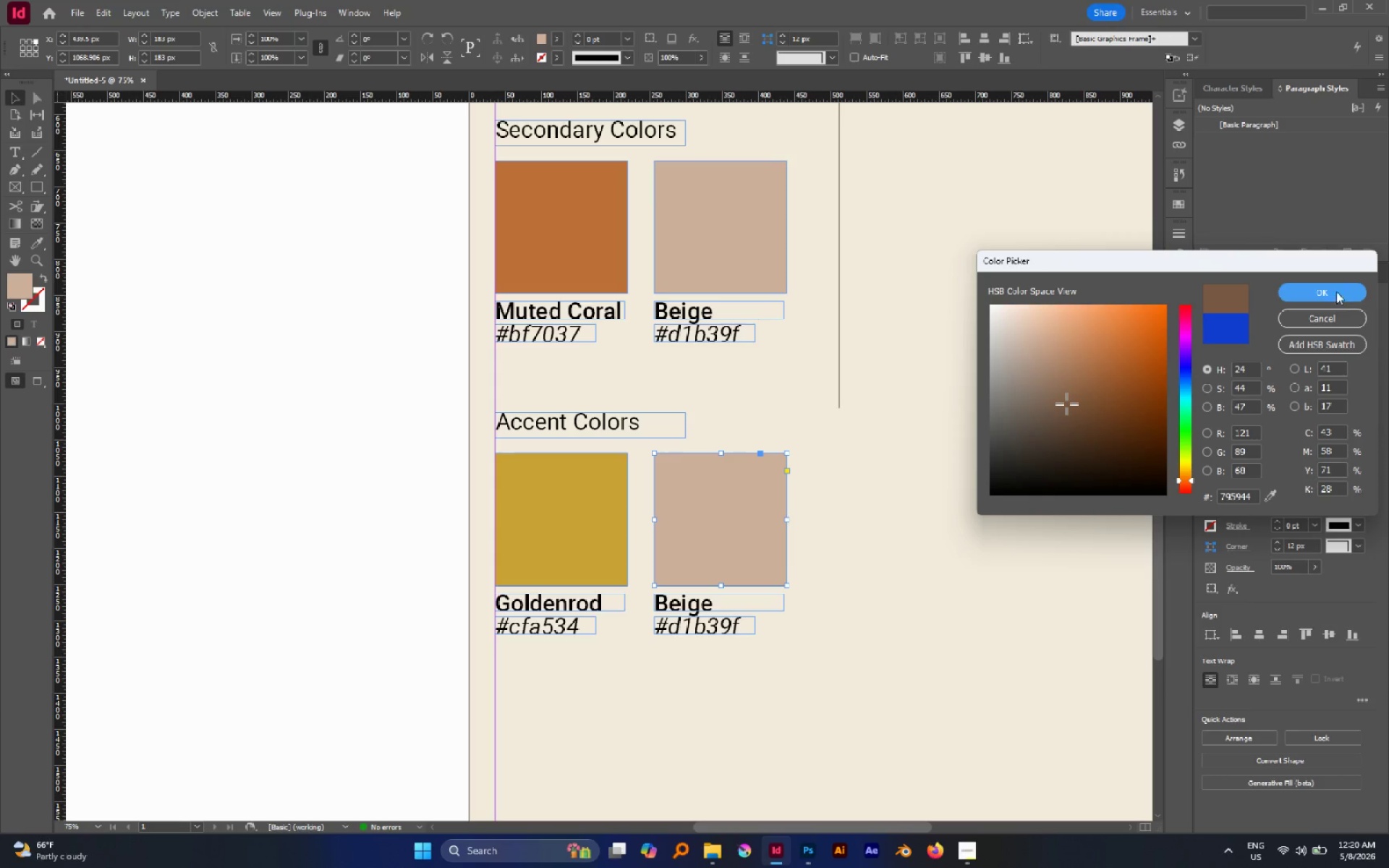 
left_click([1336, 292])
 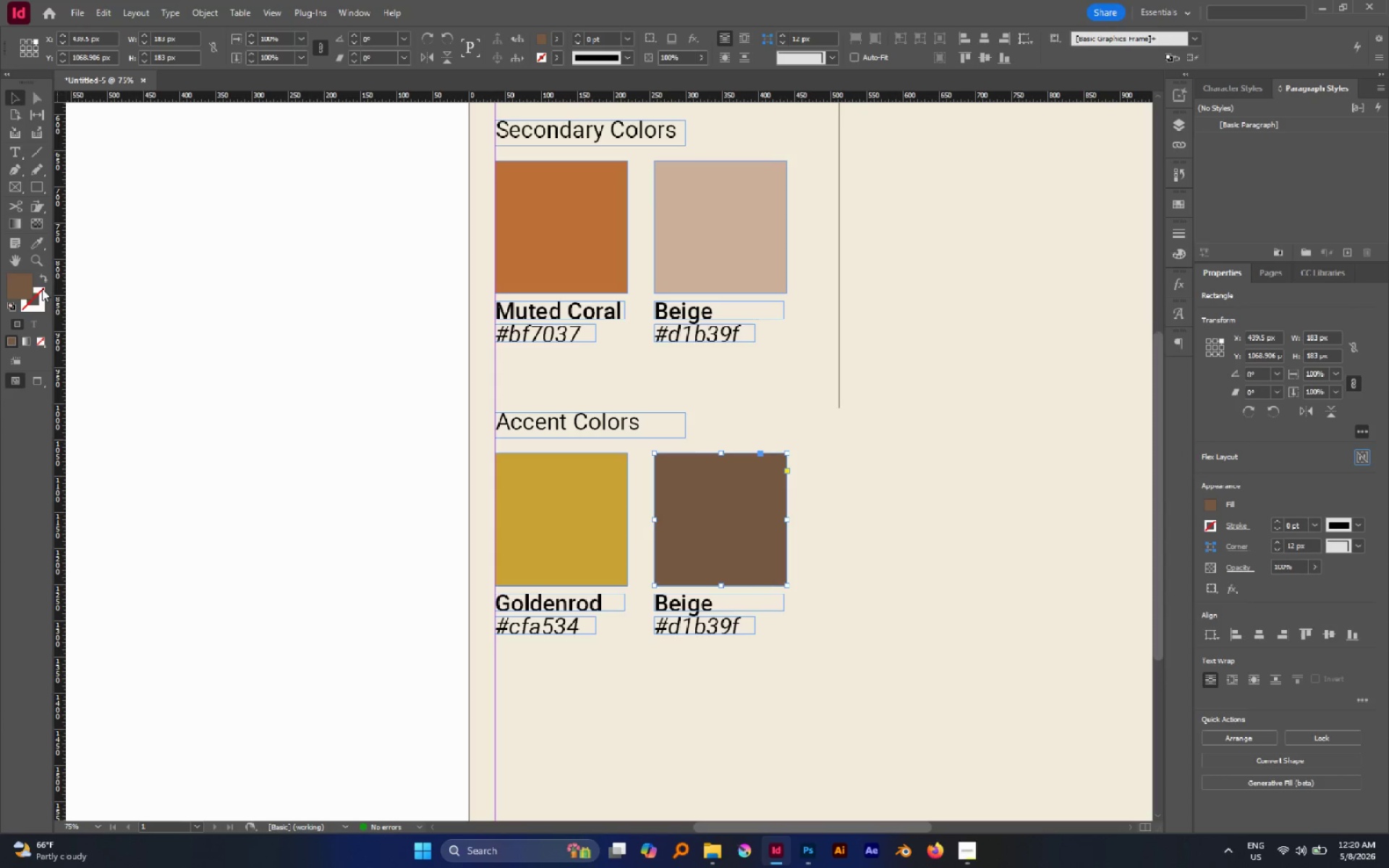 
double_click([28, 286])
 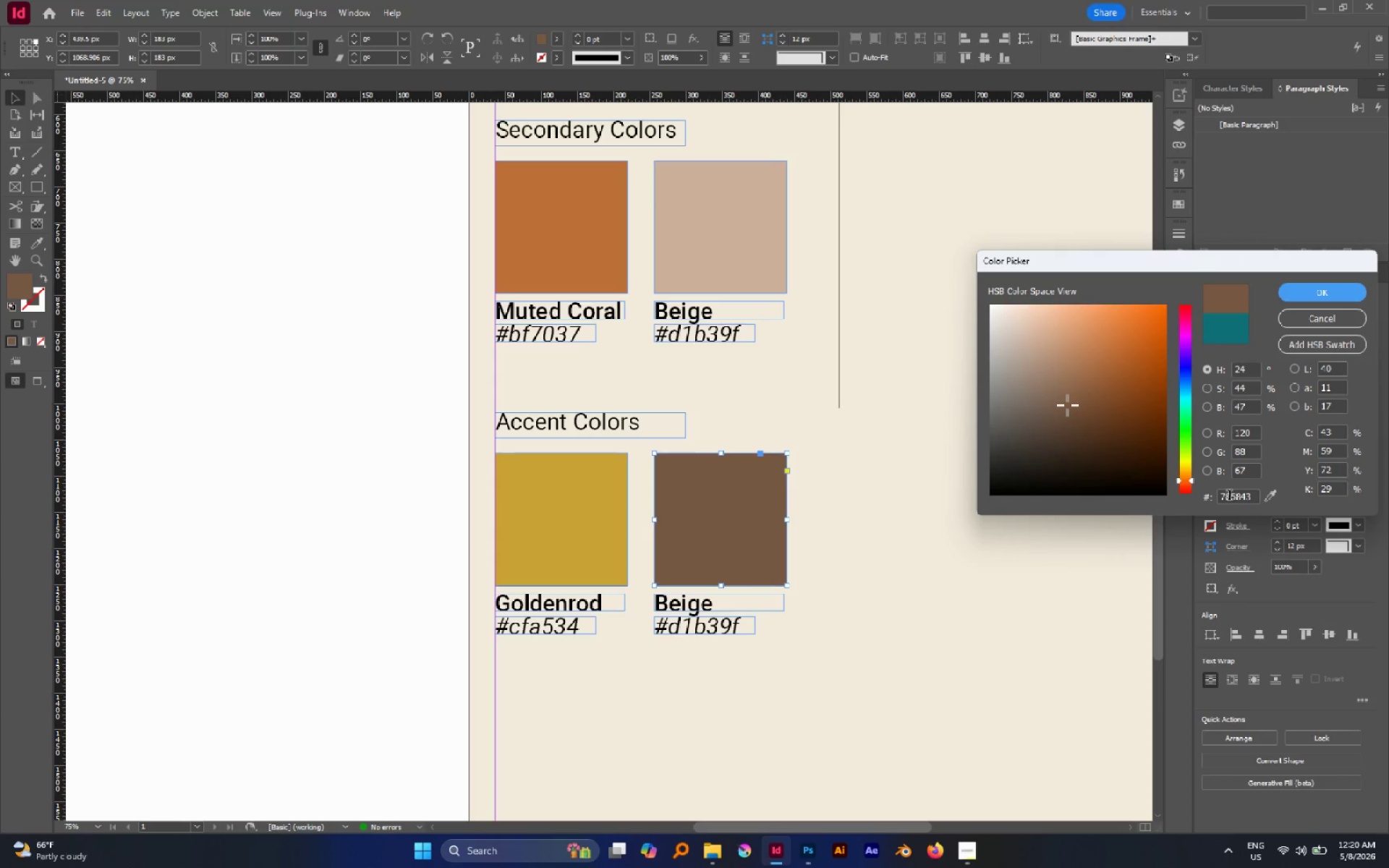 
double_click([1229, 496])
 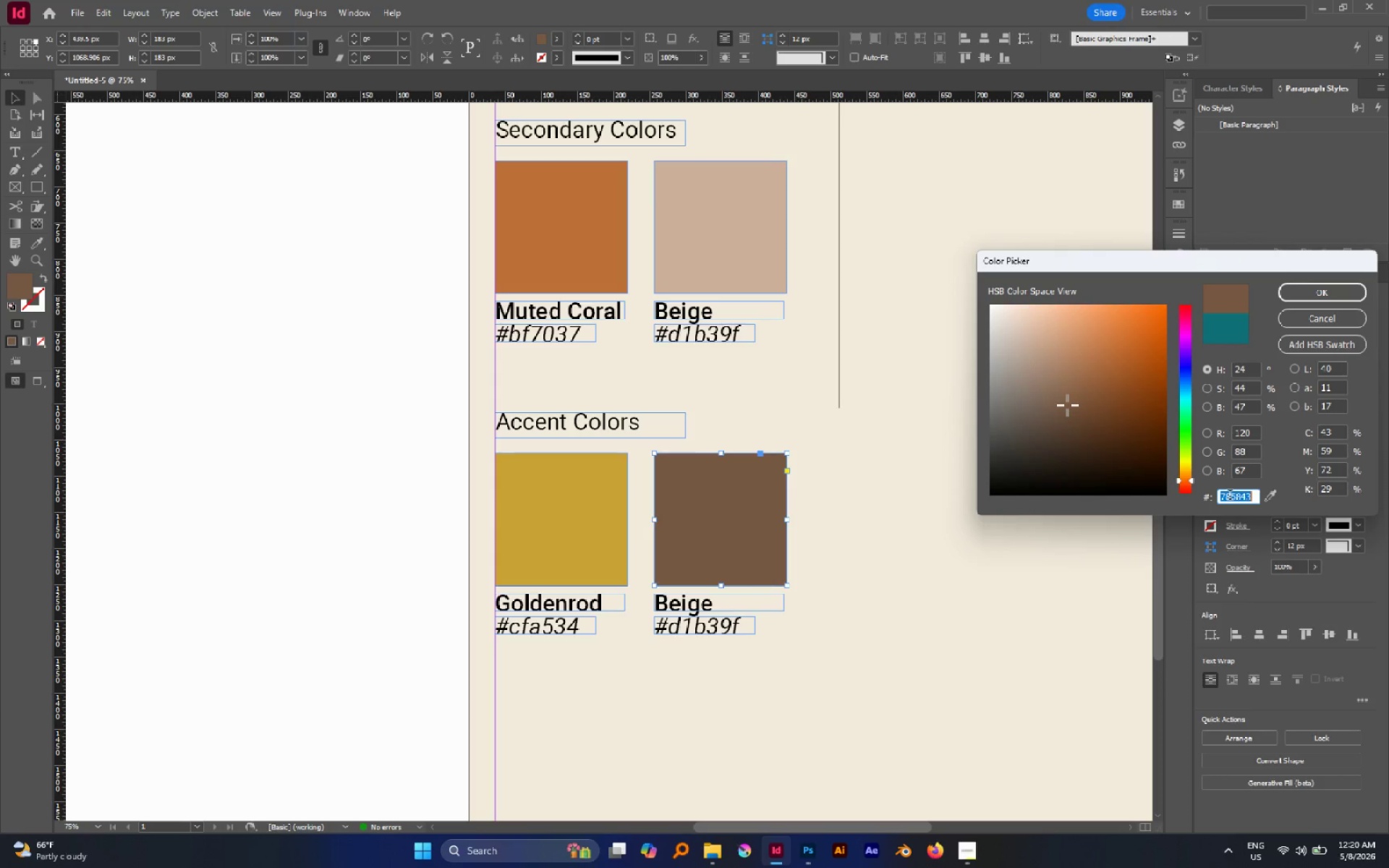 
key(Control+C)
 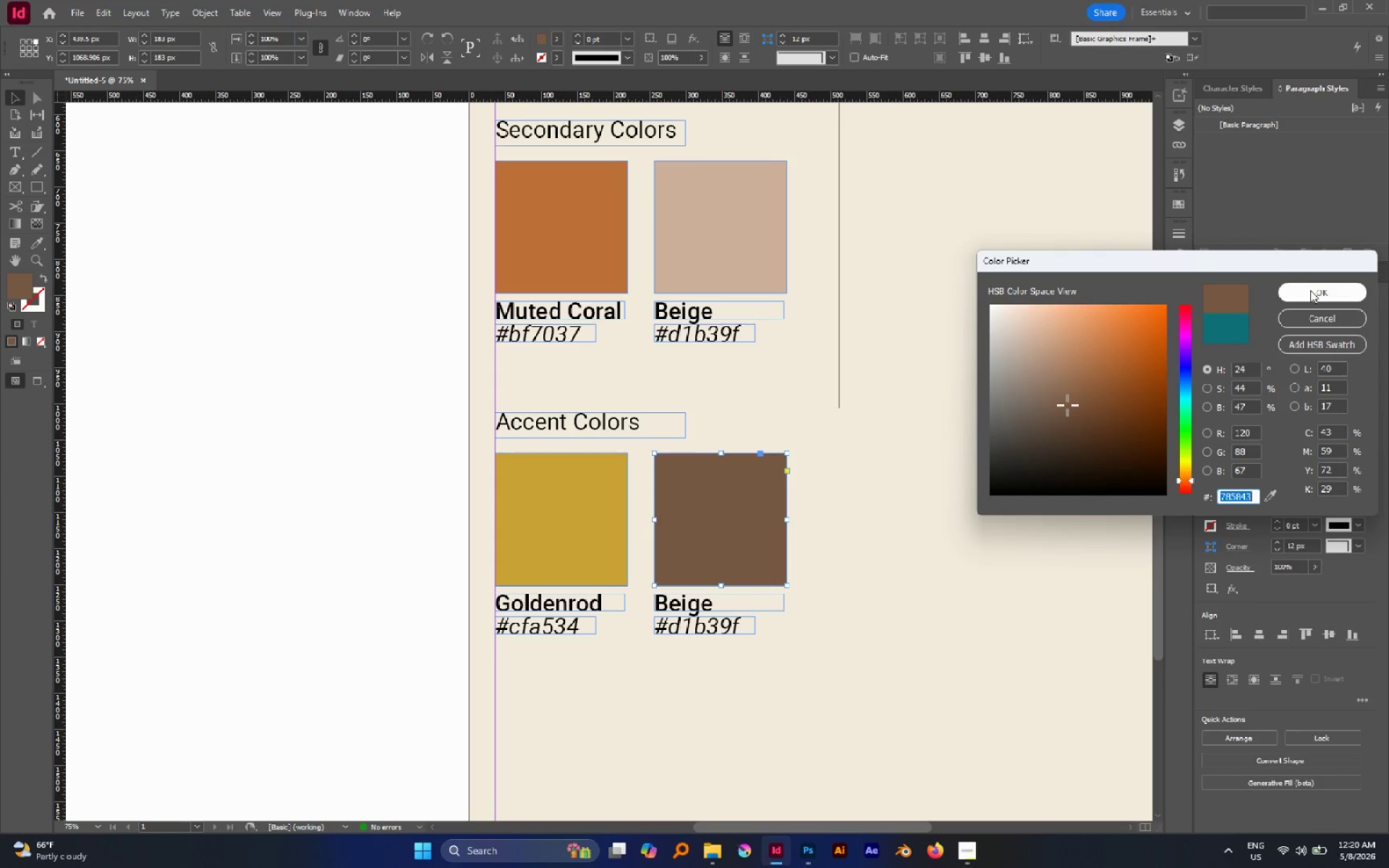 
left_click([1310, 291])
 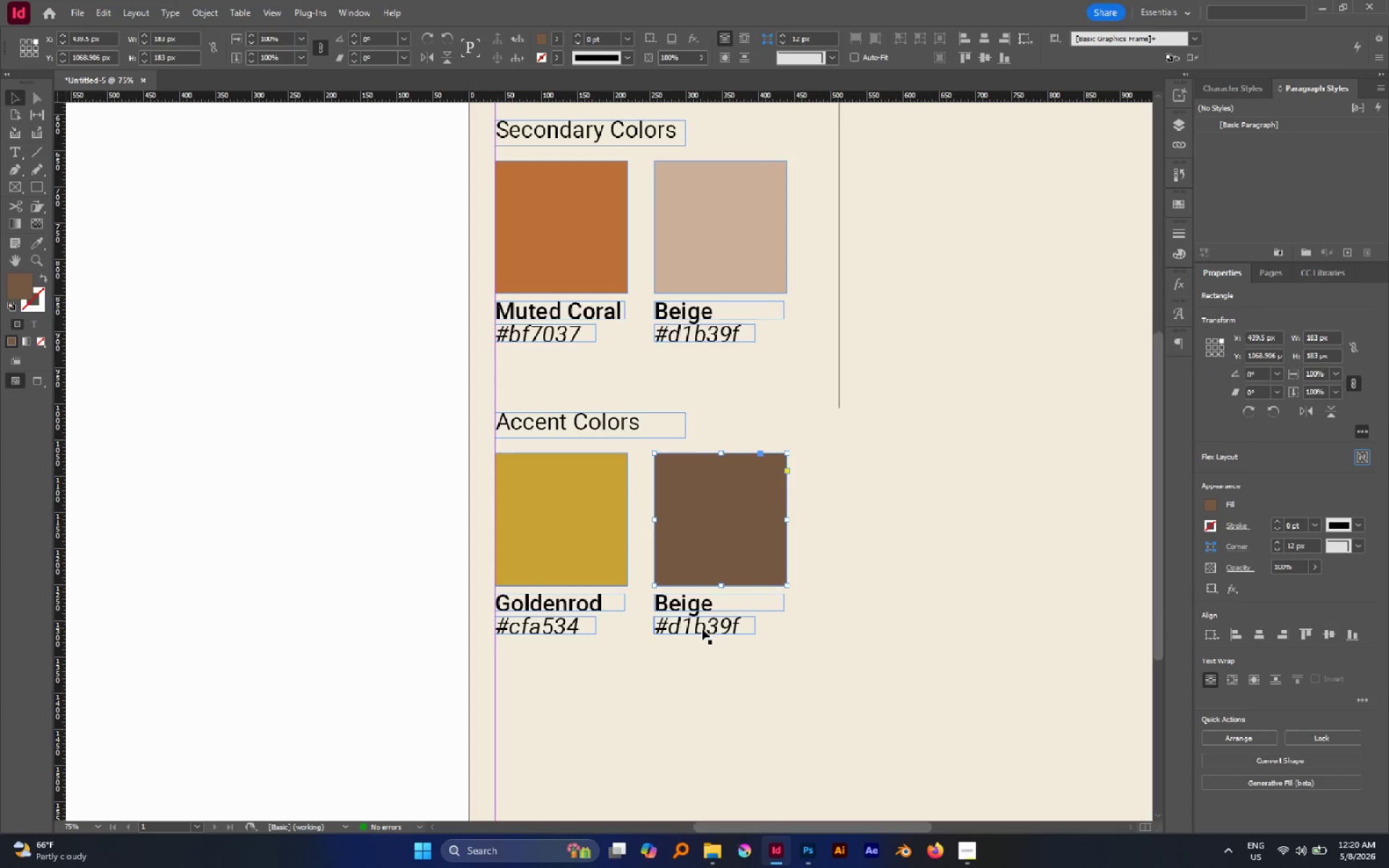 
double_click([701, 629])
 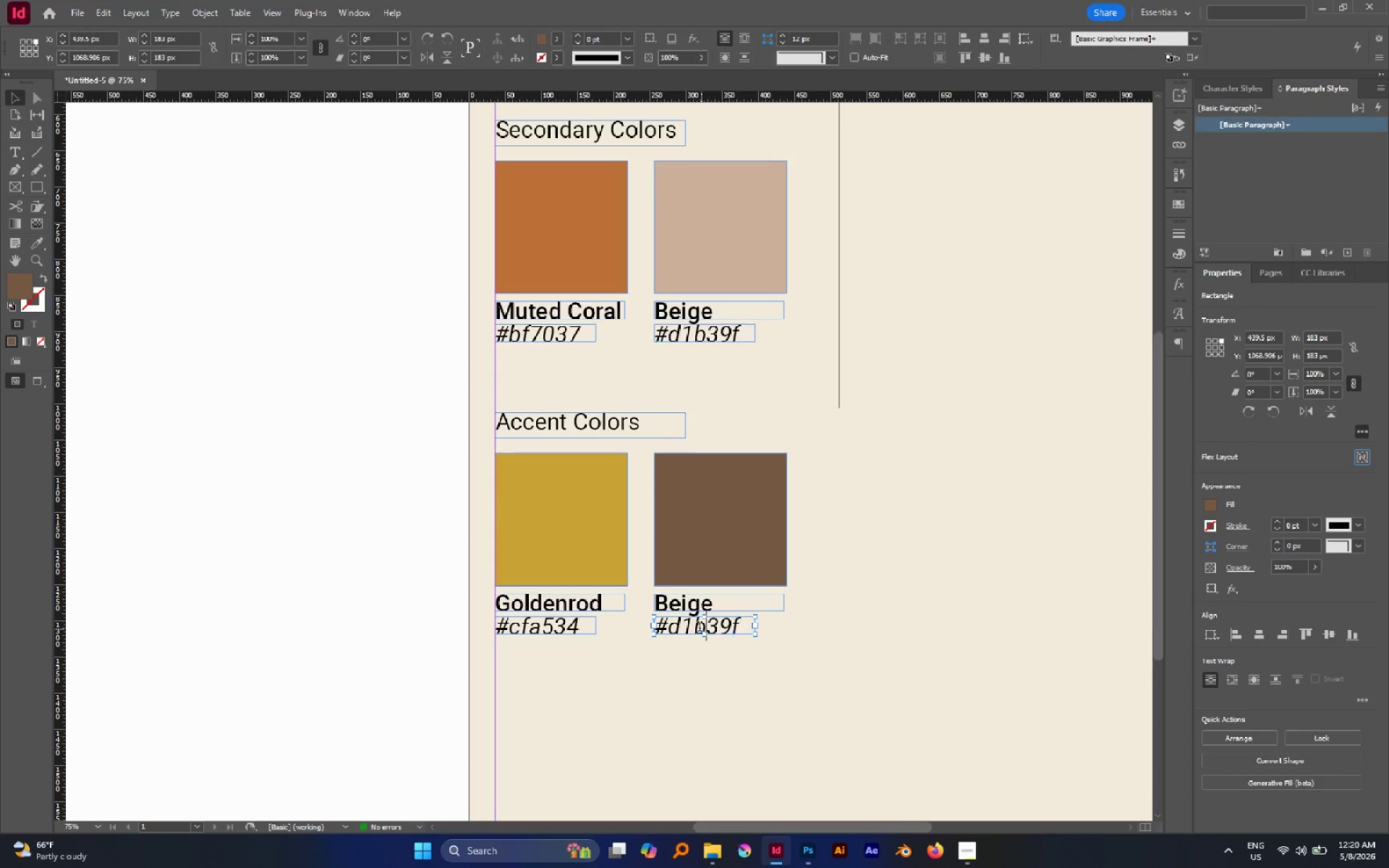 
triple_click([700, 628])
 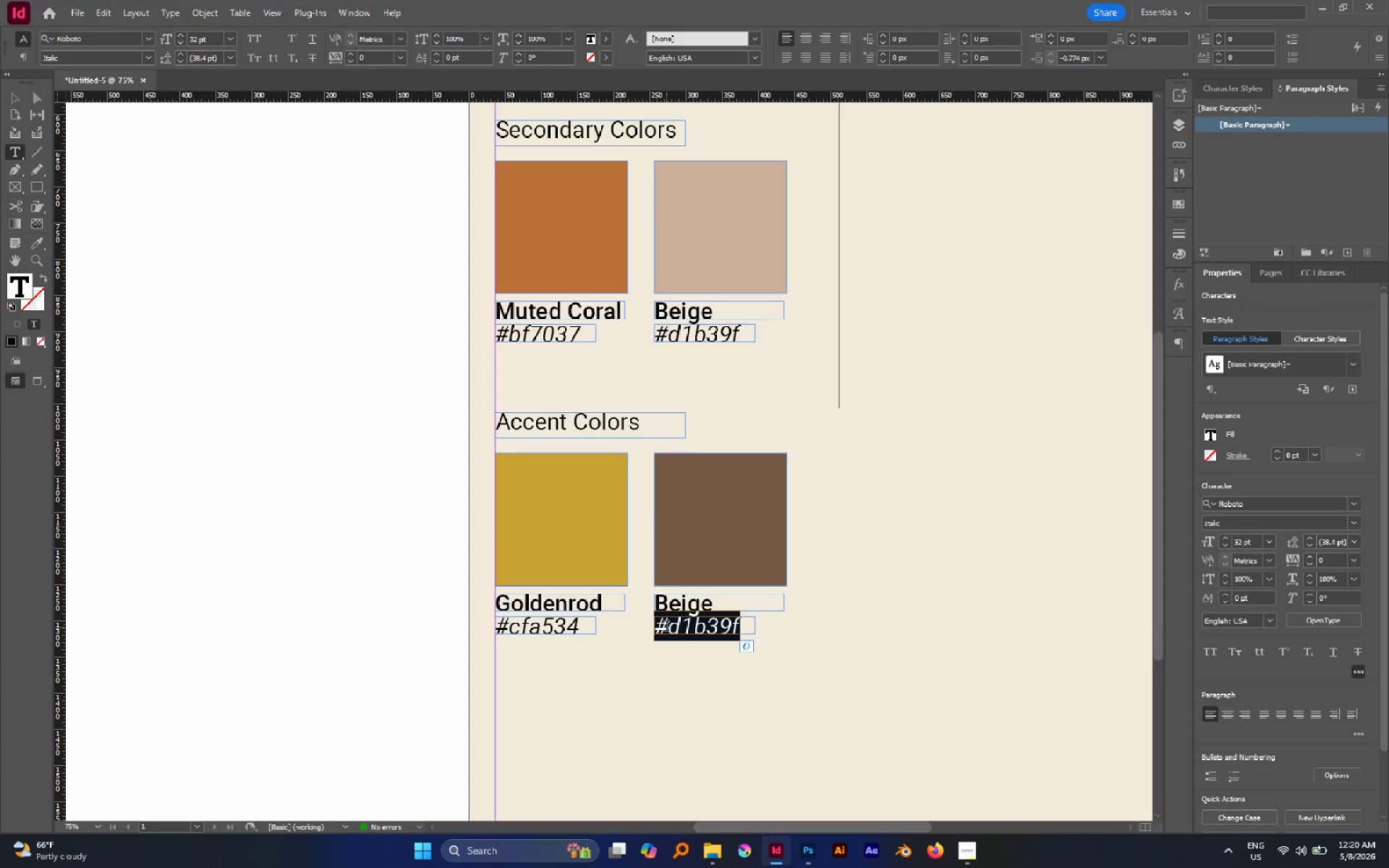 
left_click([666, 627])
 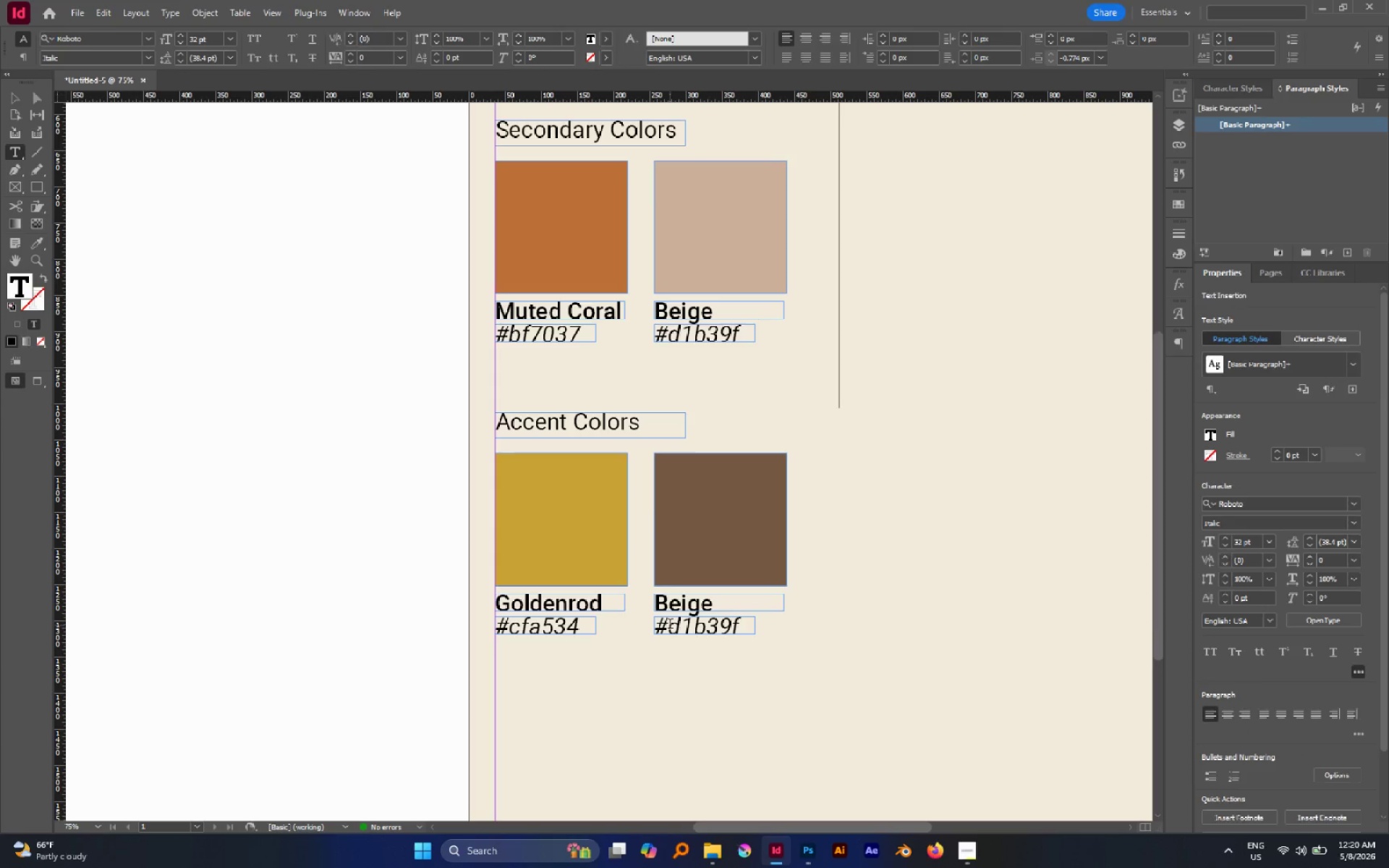 
left_click_drag(start_coordinate=[670, 625], to_coordinate=[783, 633])
 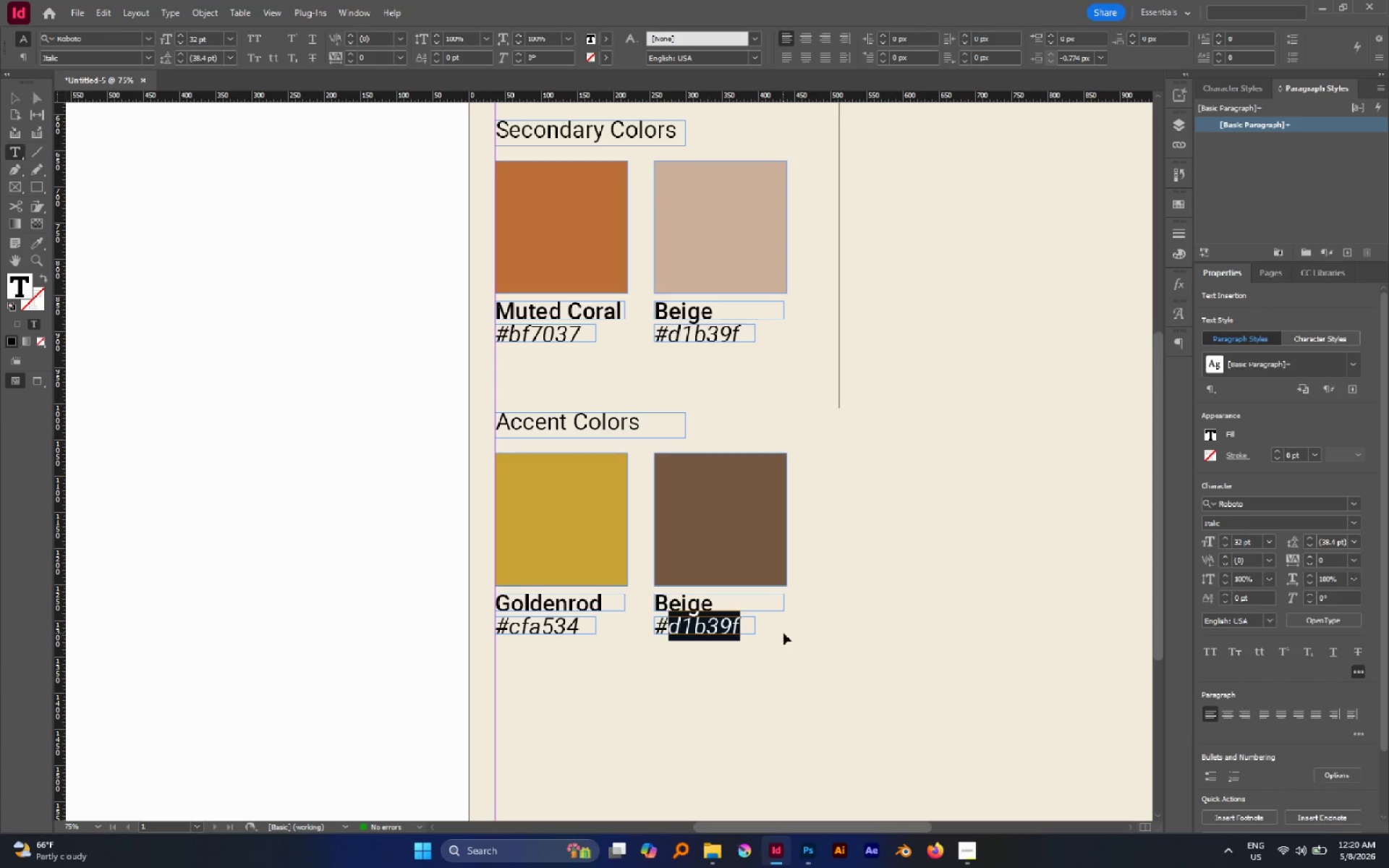 
key(Control+V)
 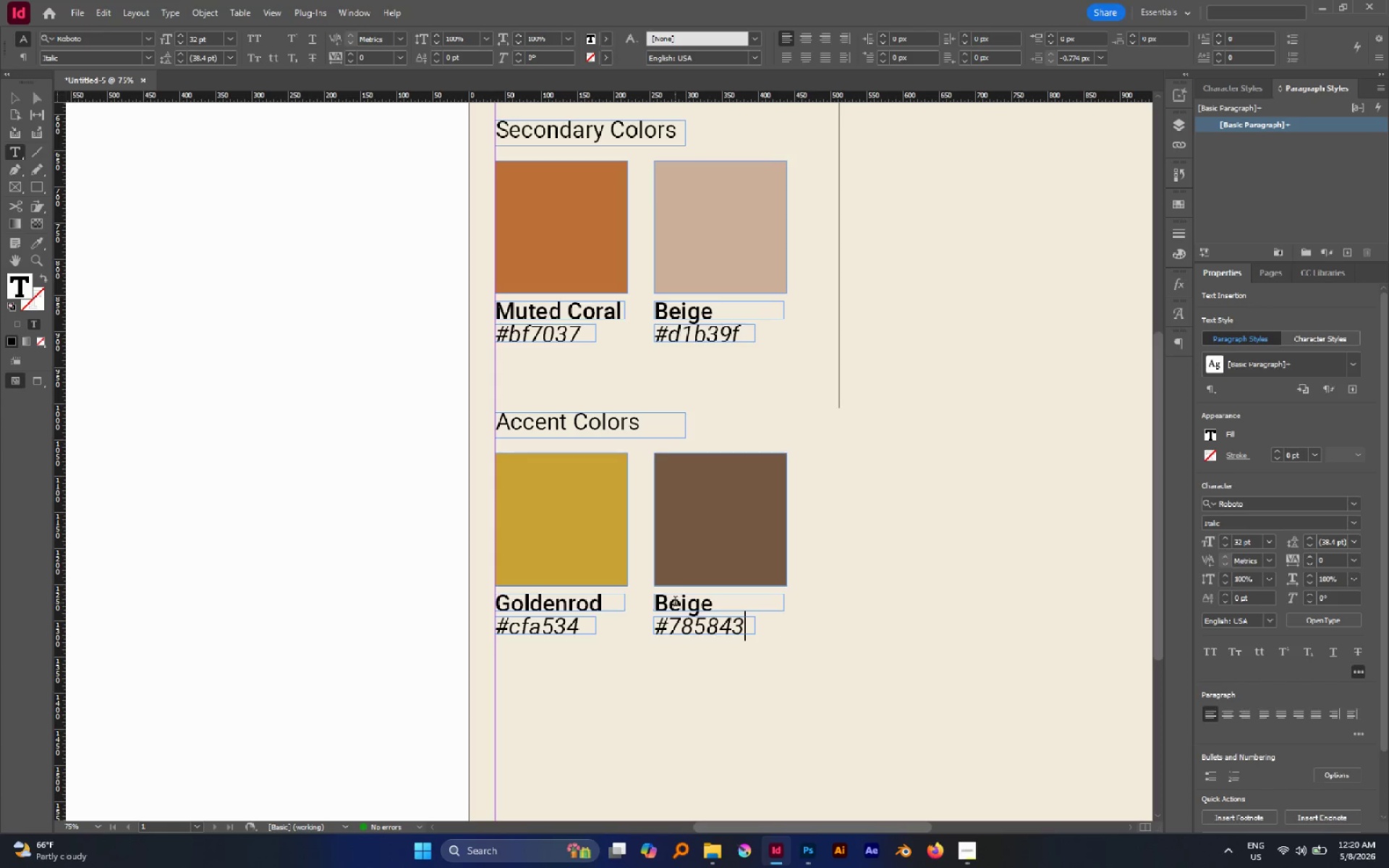 
double_click([675, 603])
 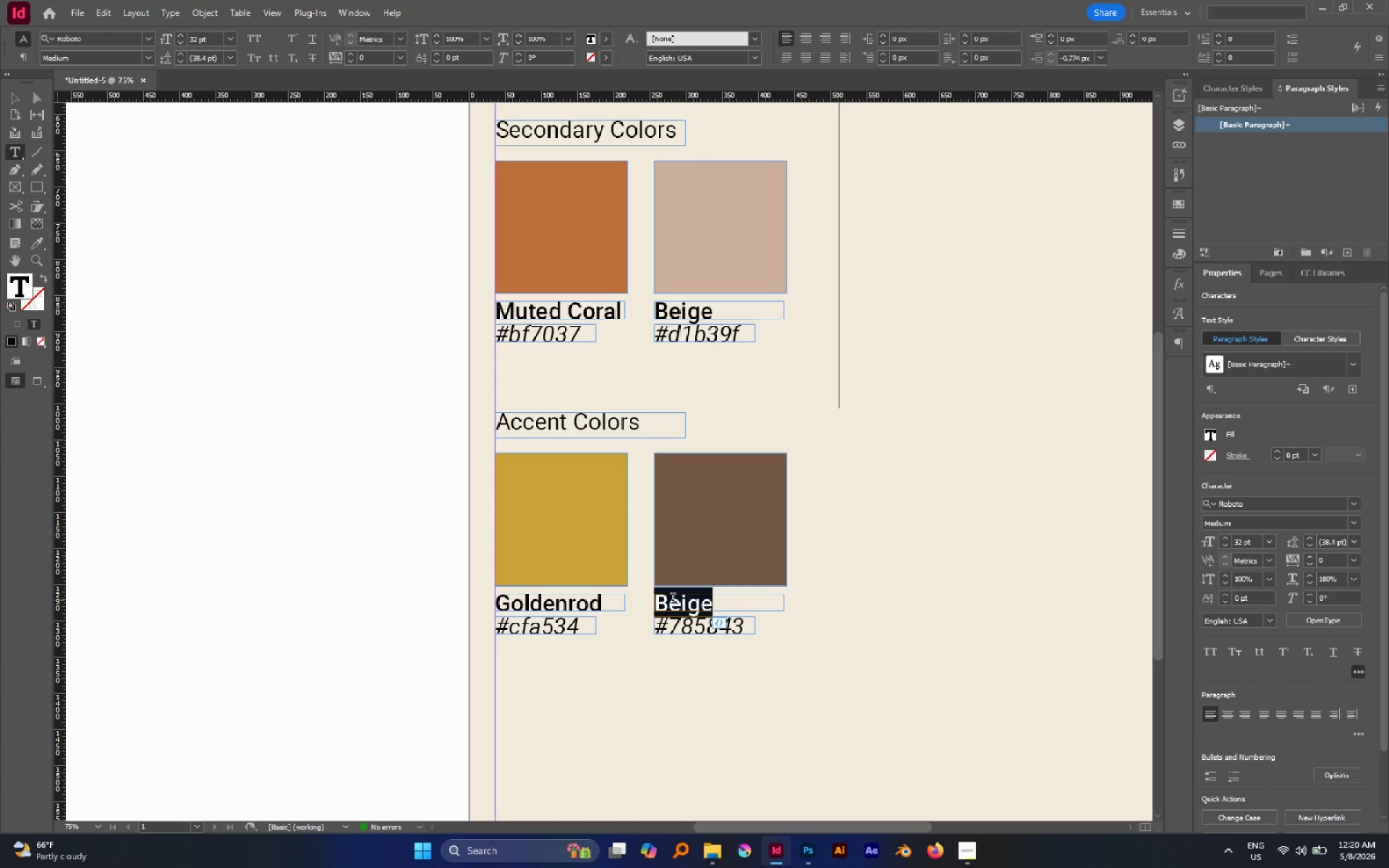 
type(Clay)
key(Escape)
 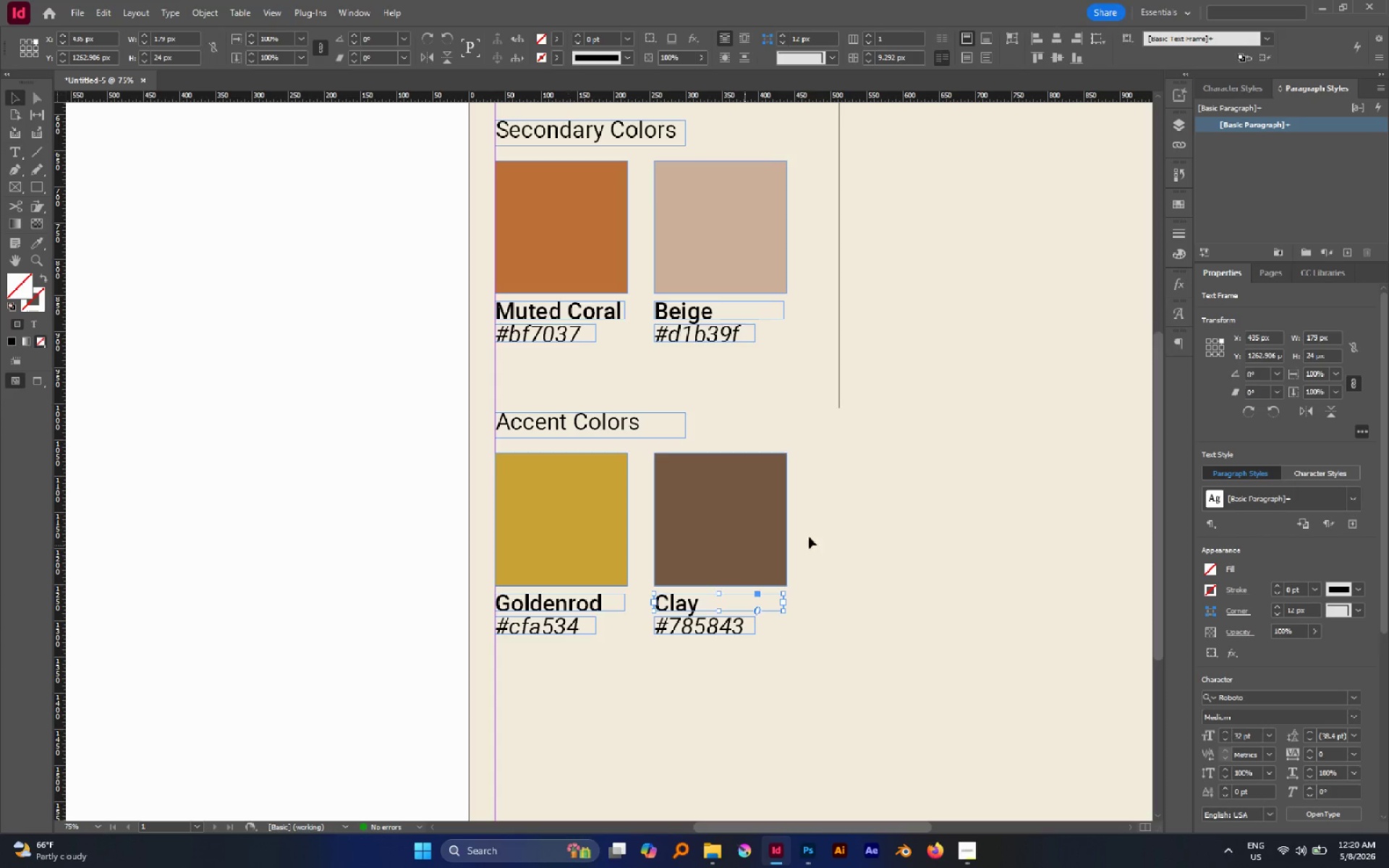 
left_click([846, 537])
 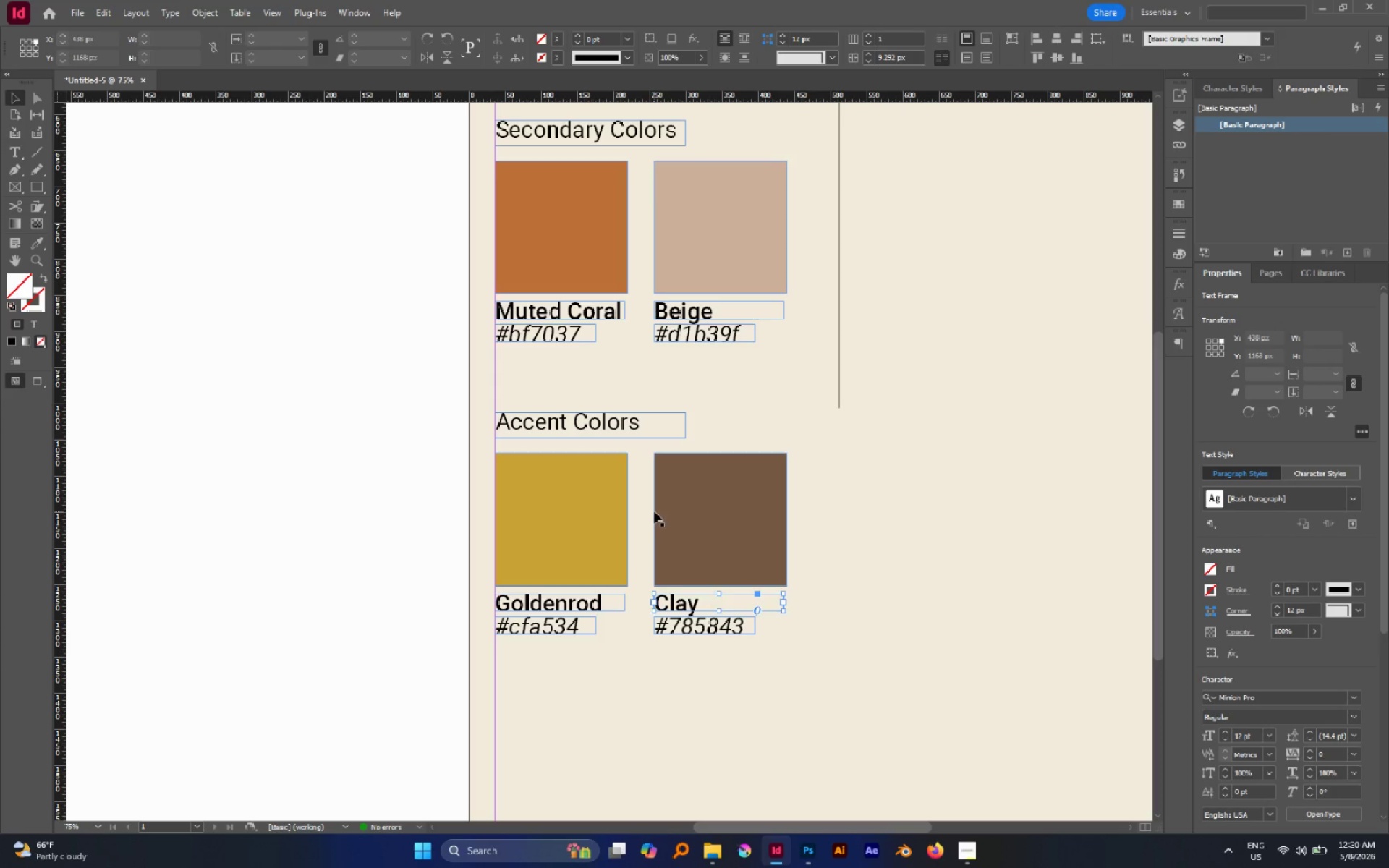 
hold_key(key=AltLeft, duration=1.24)
scroll: coordinate [637, 506], scroll_direction: down, amount: 2.0
 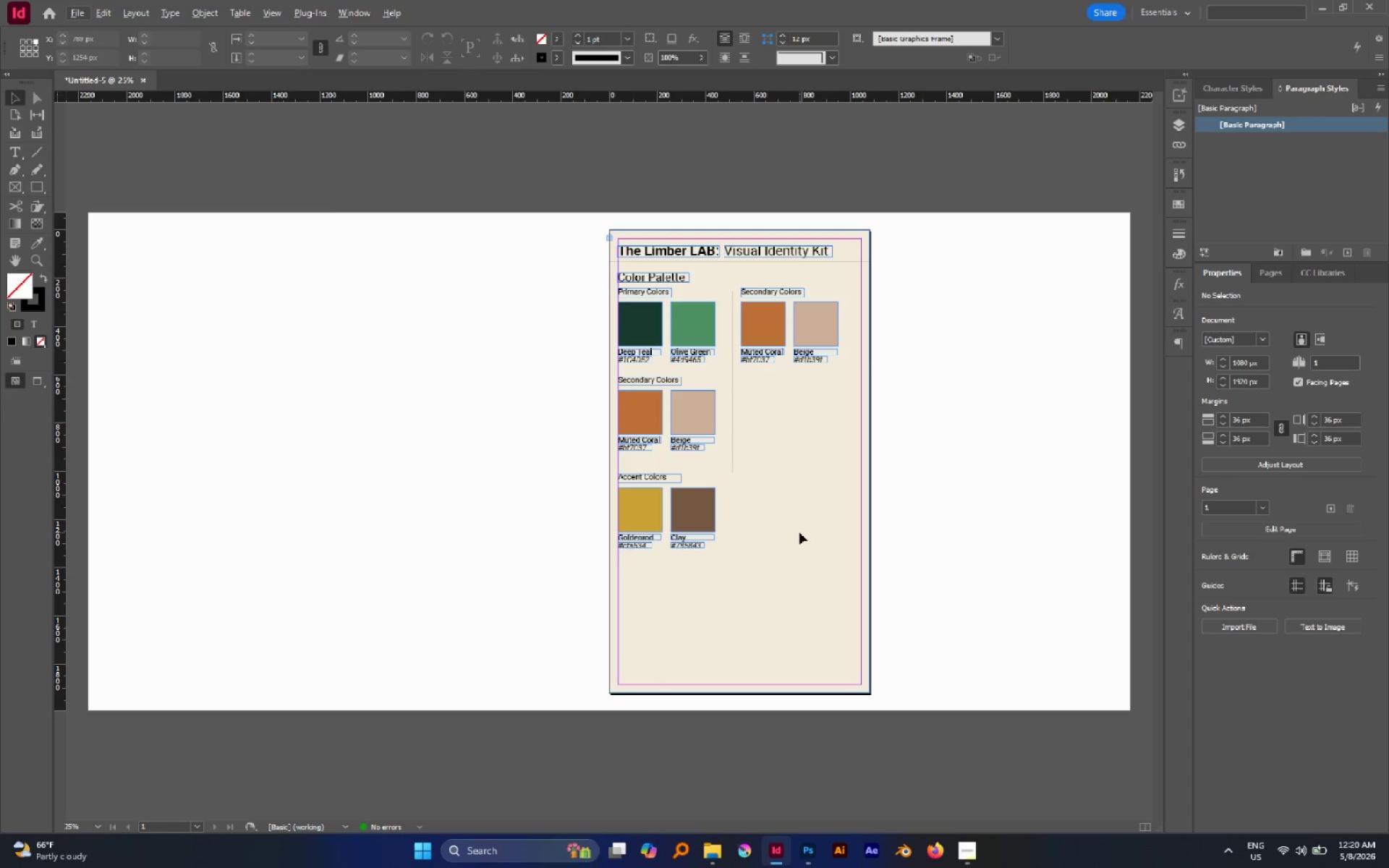 
key(W)
 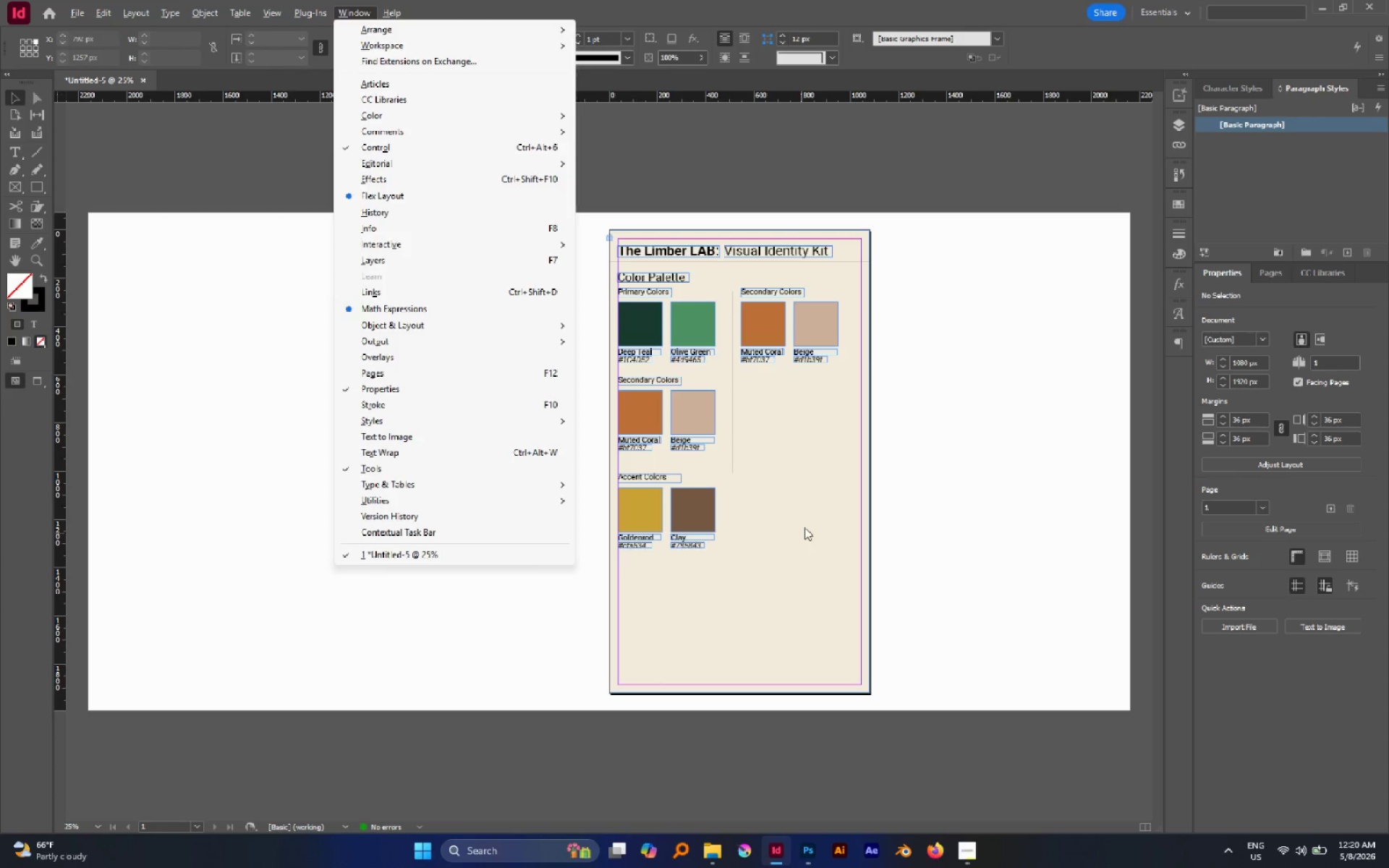 
left_click([804, 527])
 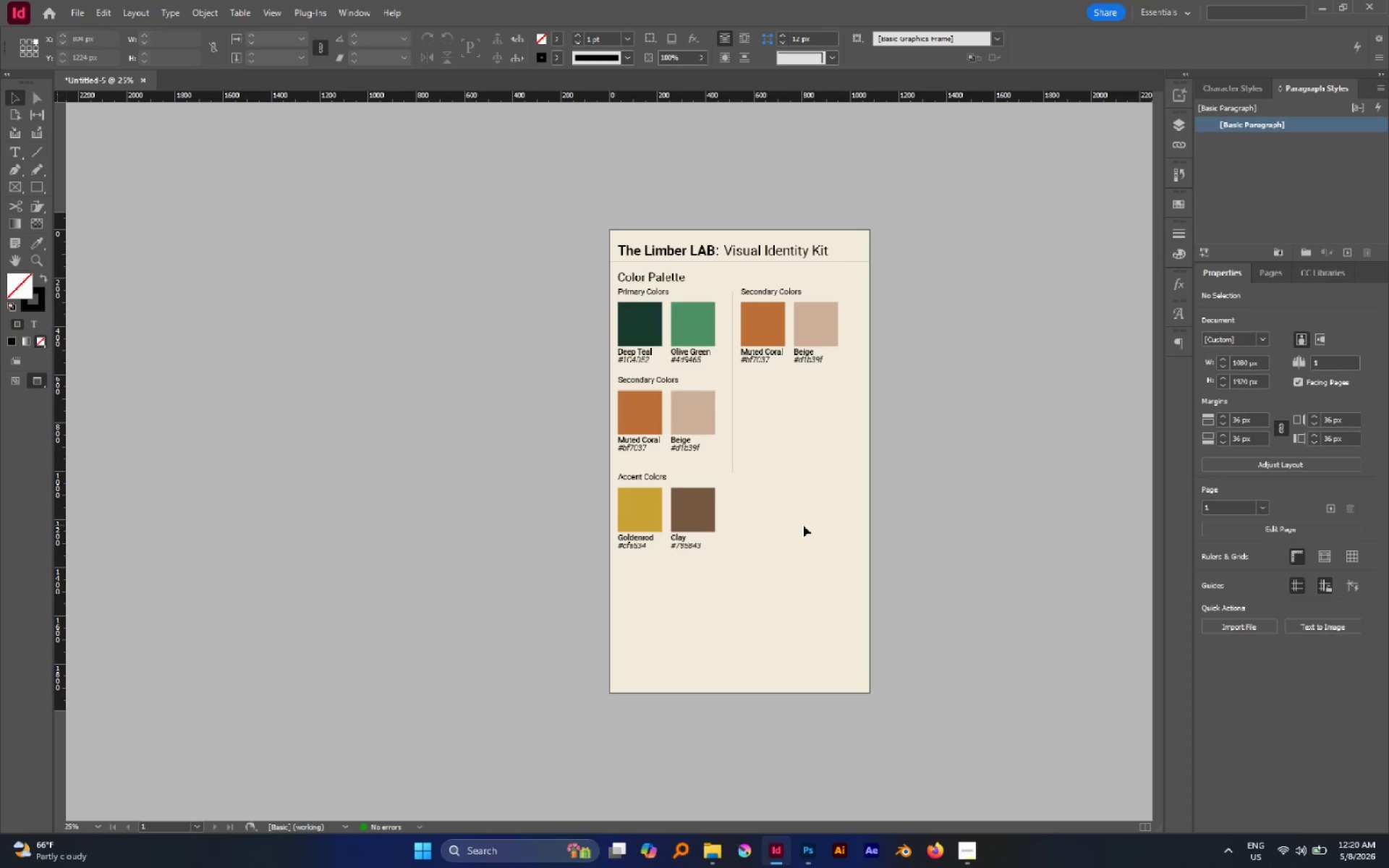 
key(W)
 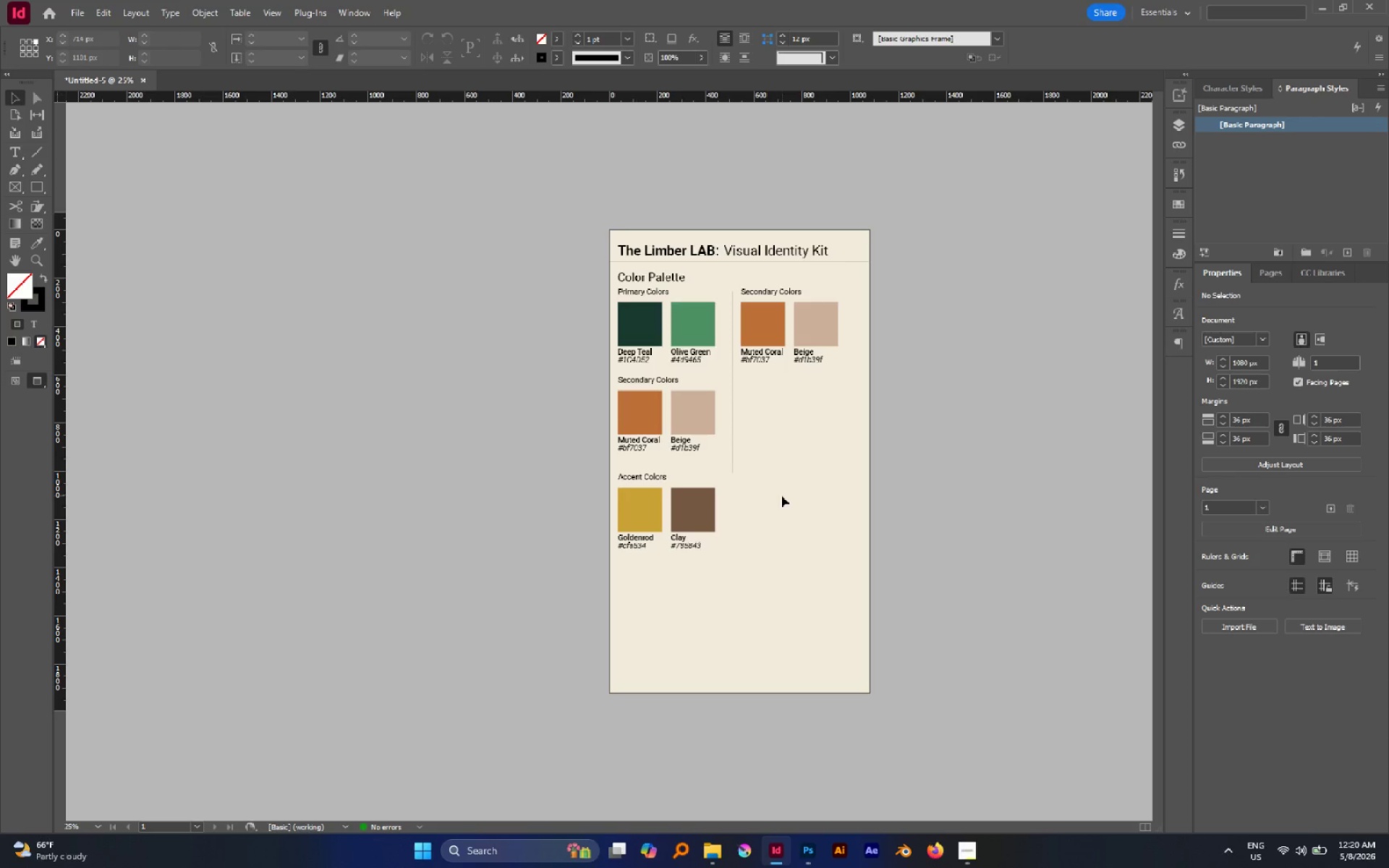 
wait(5.02)
 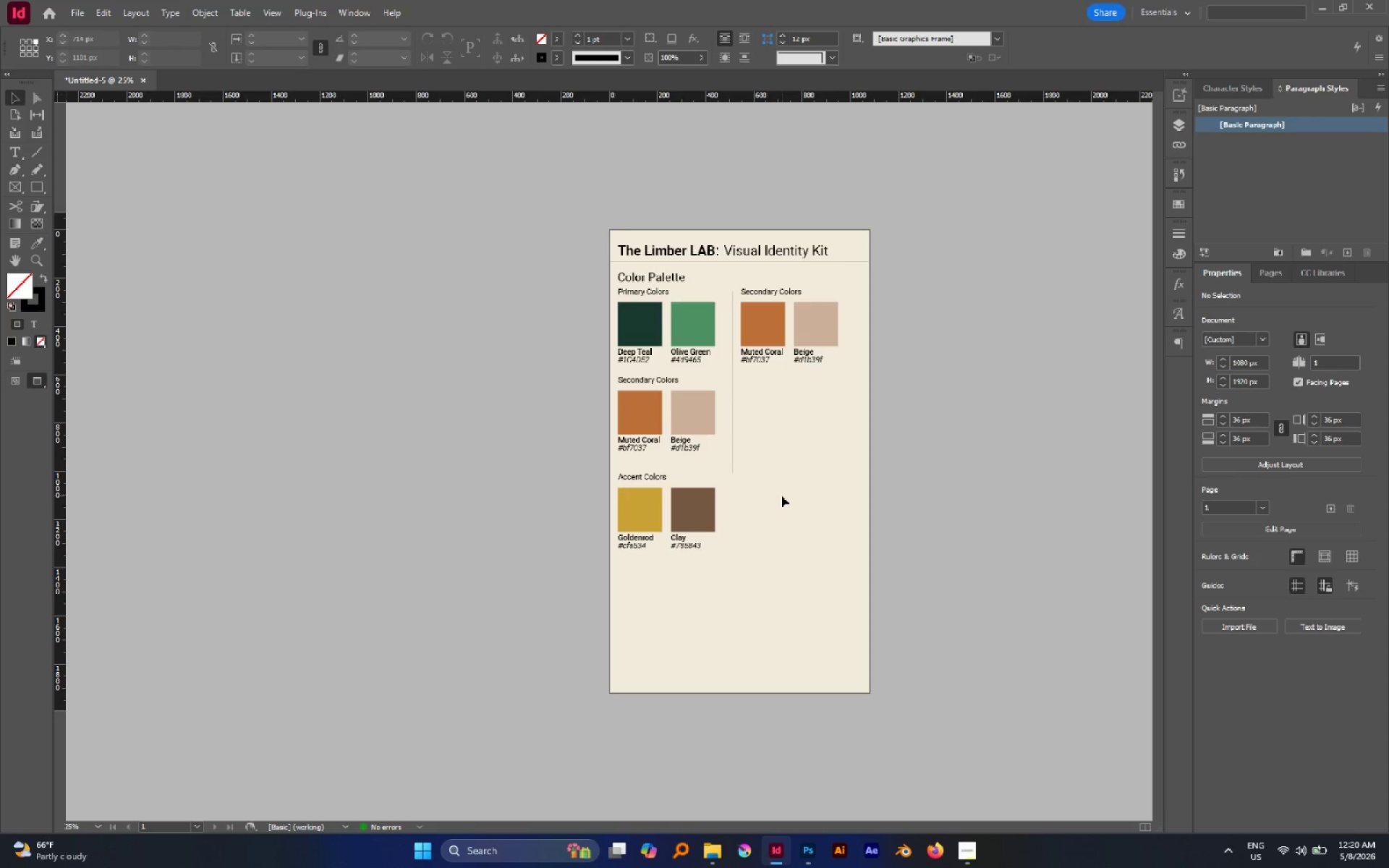 
left_click_drag(start_coordinate=[783, 495], to_coordinate=[833, 561])
 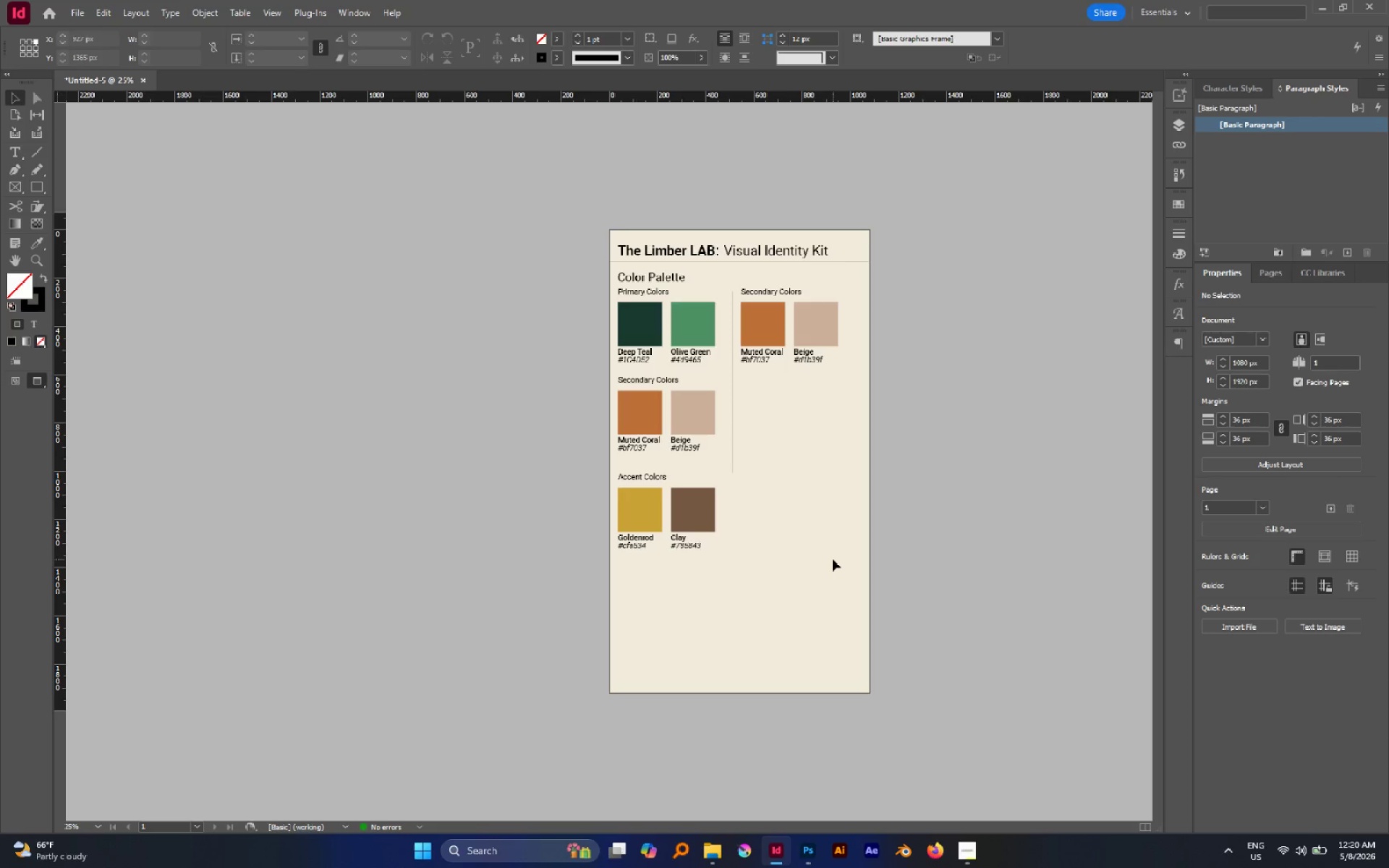 
key(Alt+Control+L)
 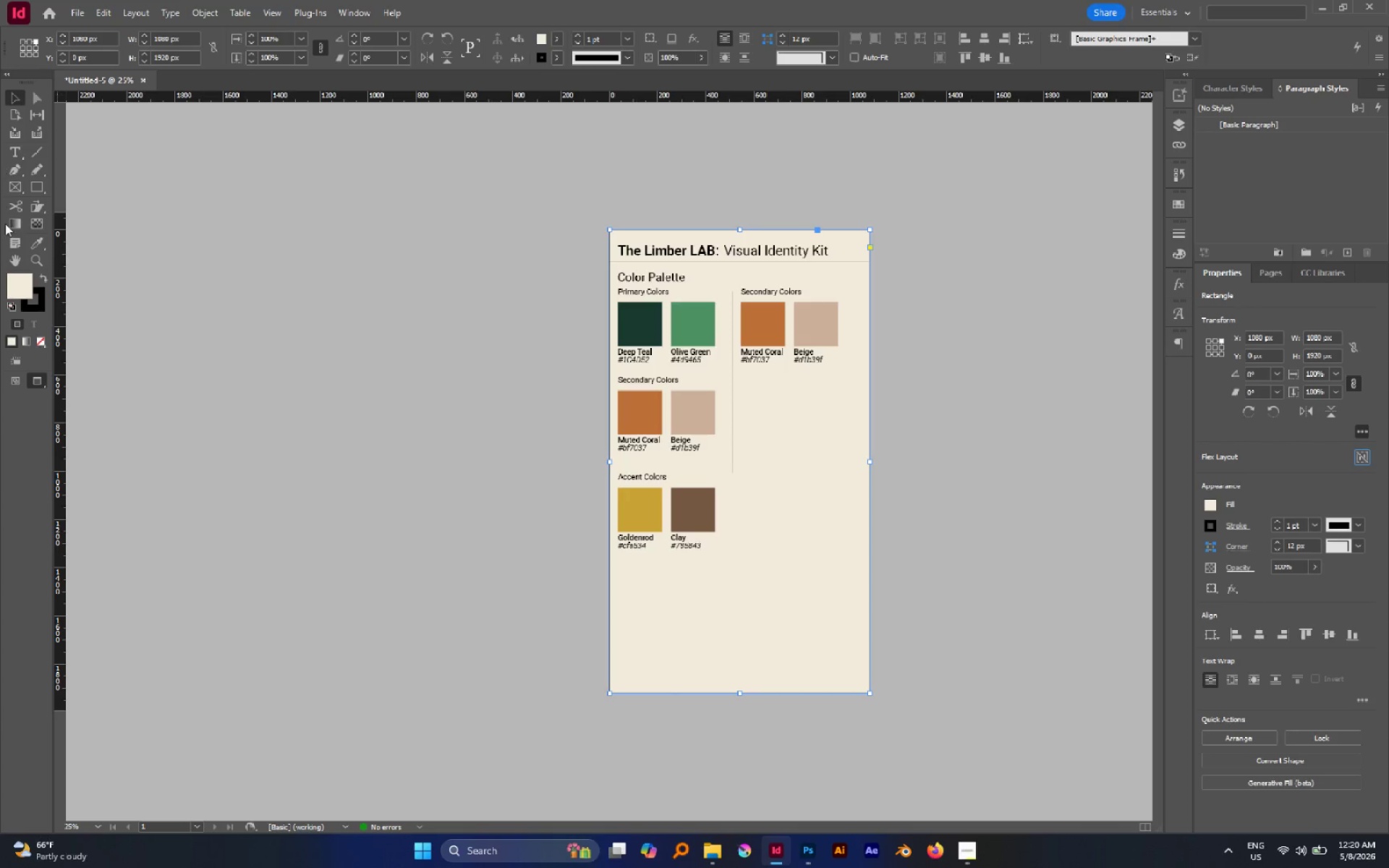 
left_click([12, 285])
 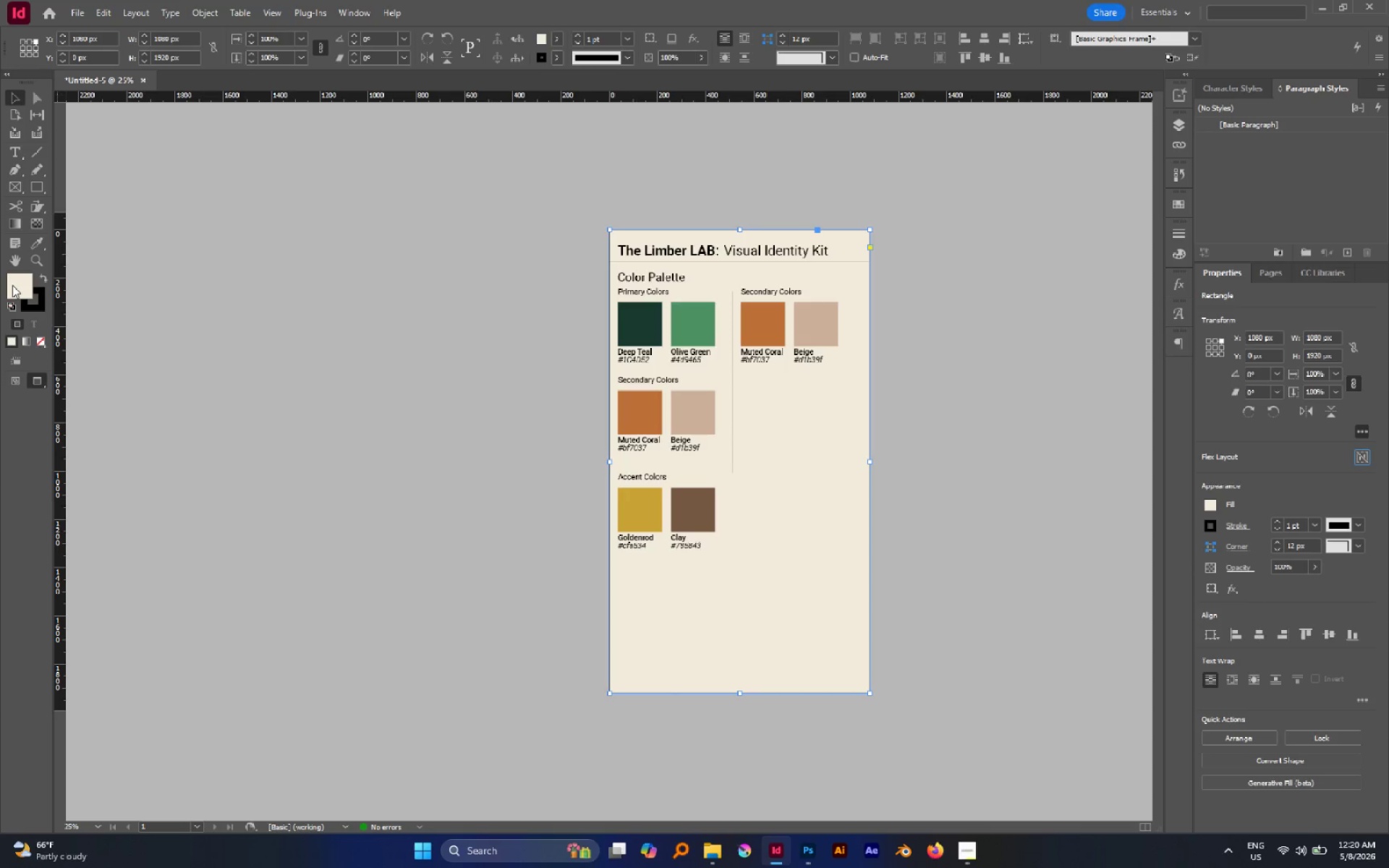 
double_click([12, 285])
 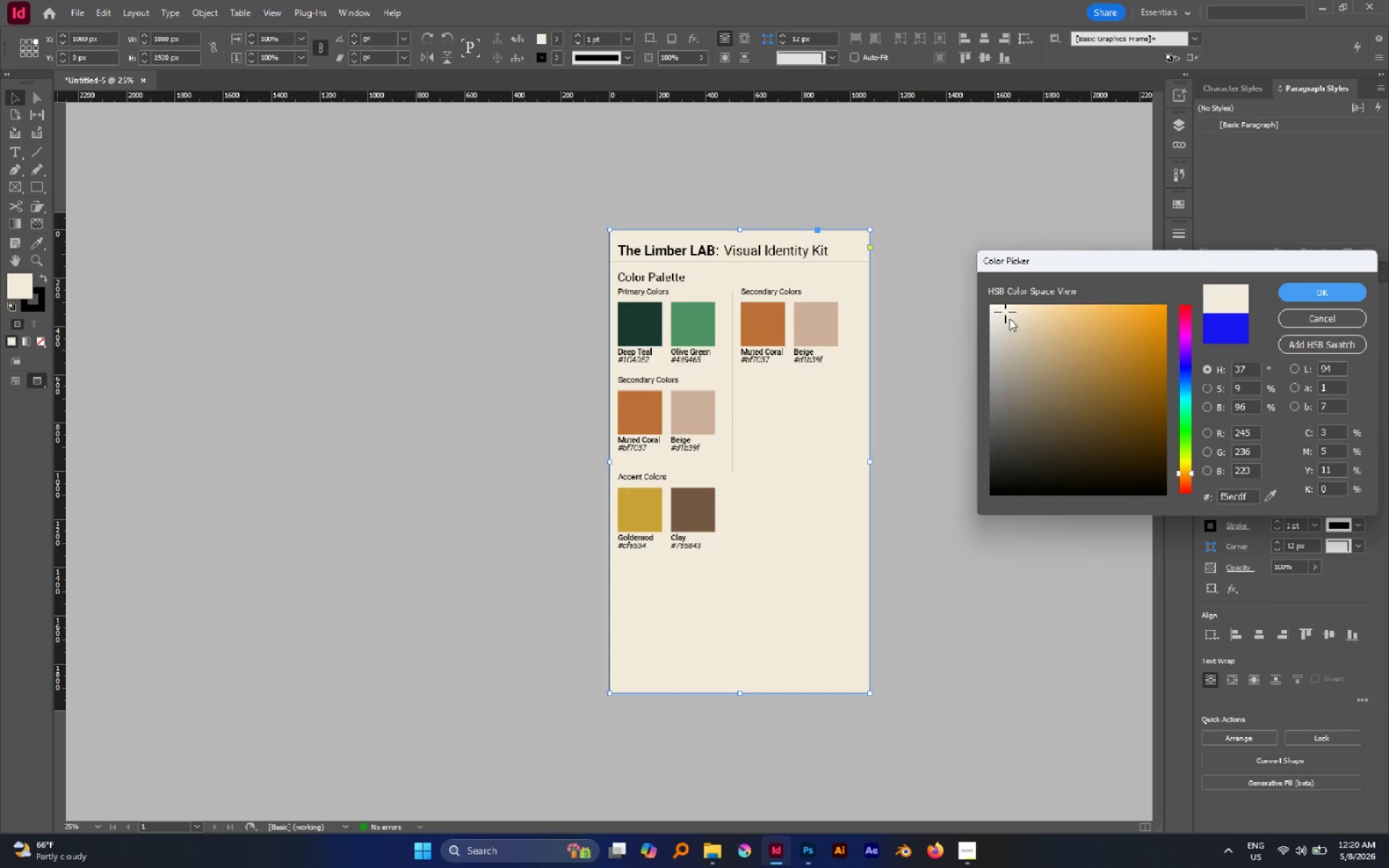 
left_click_drag(start_coordinate=[1004, 314], to_coordinate=[999, 312])
 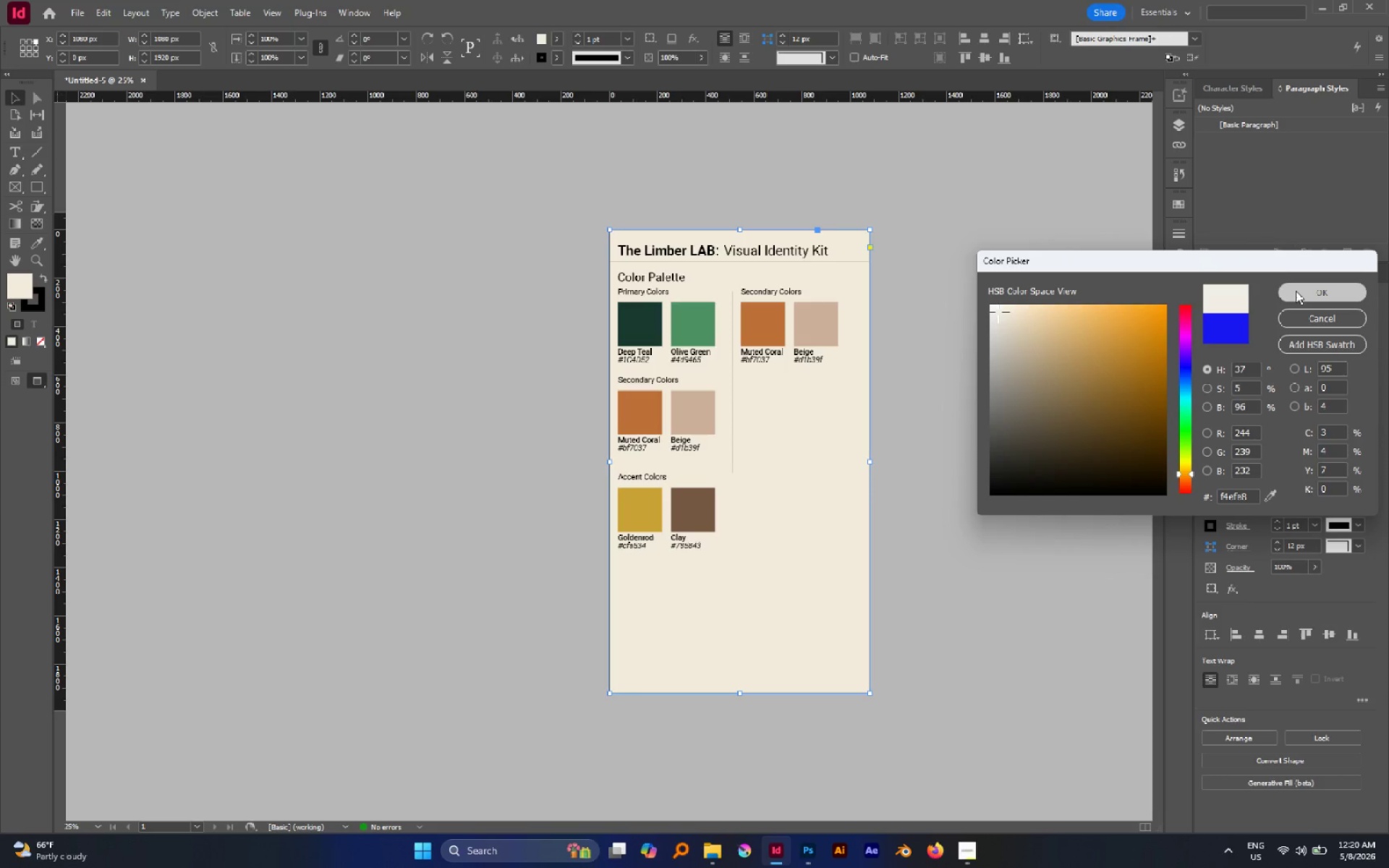 
left_click([1296, 291])
 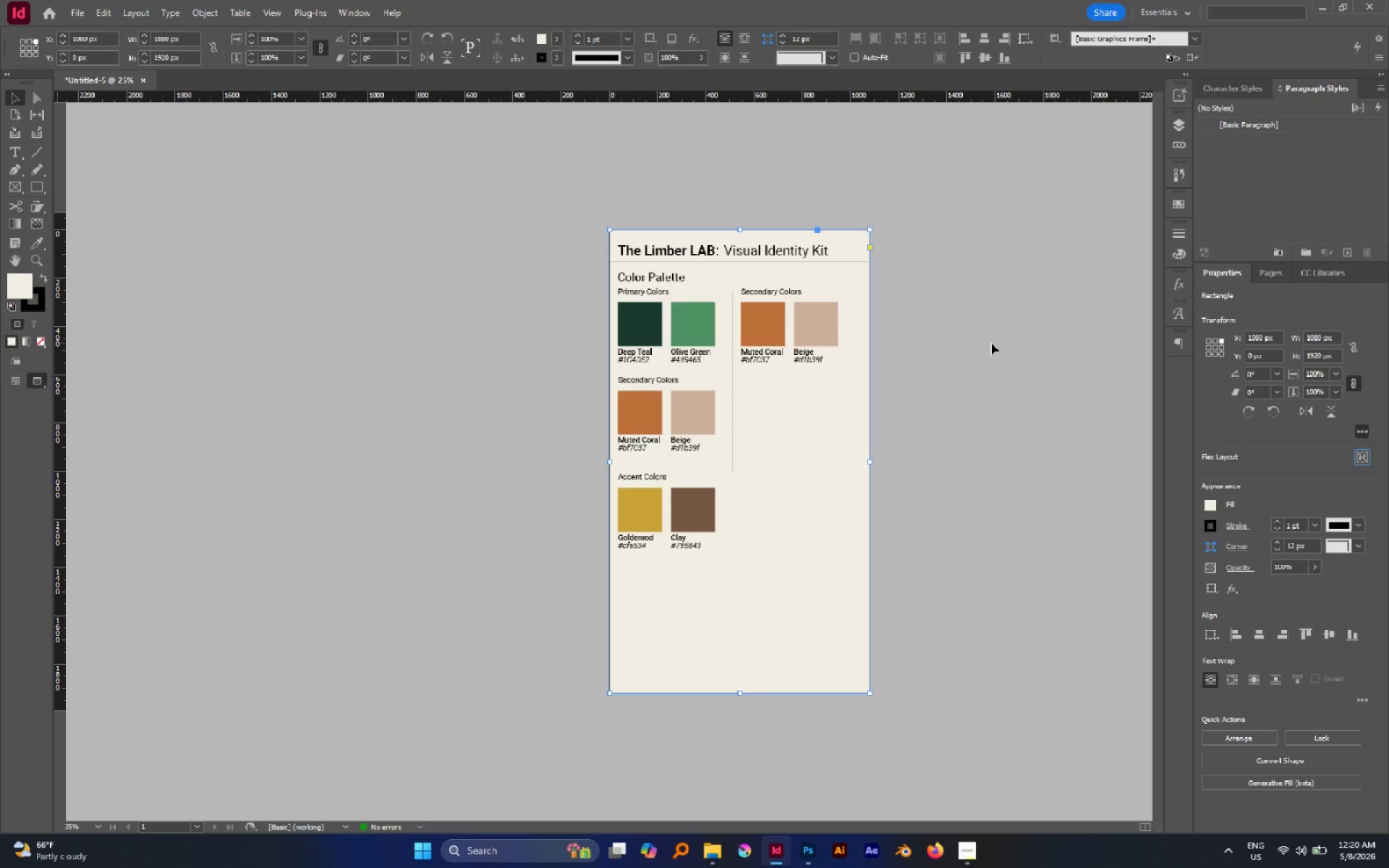 
key(Control+L)
 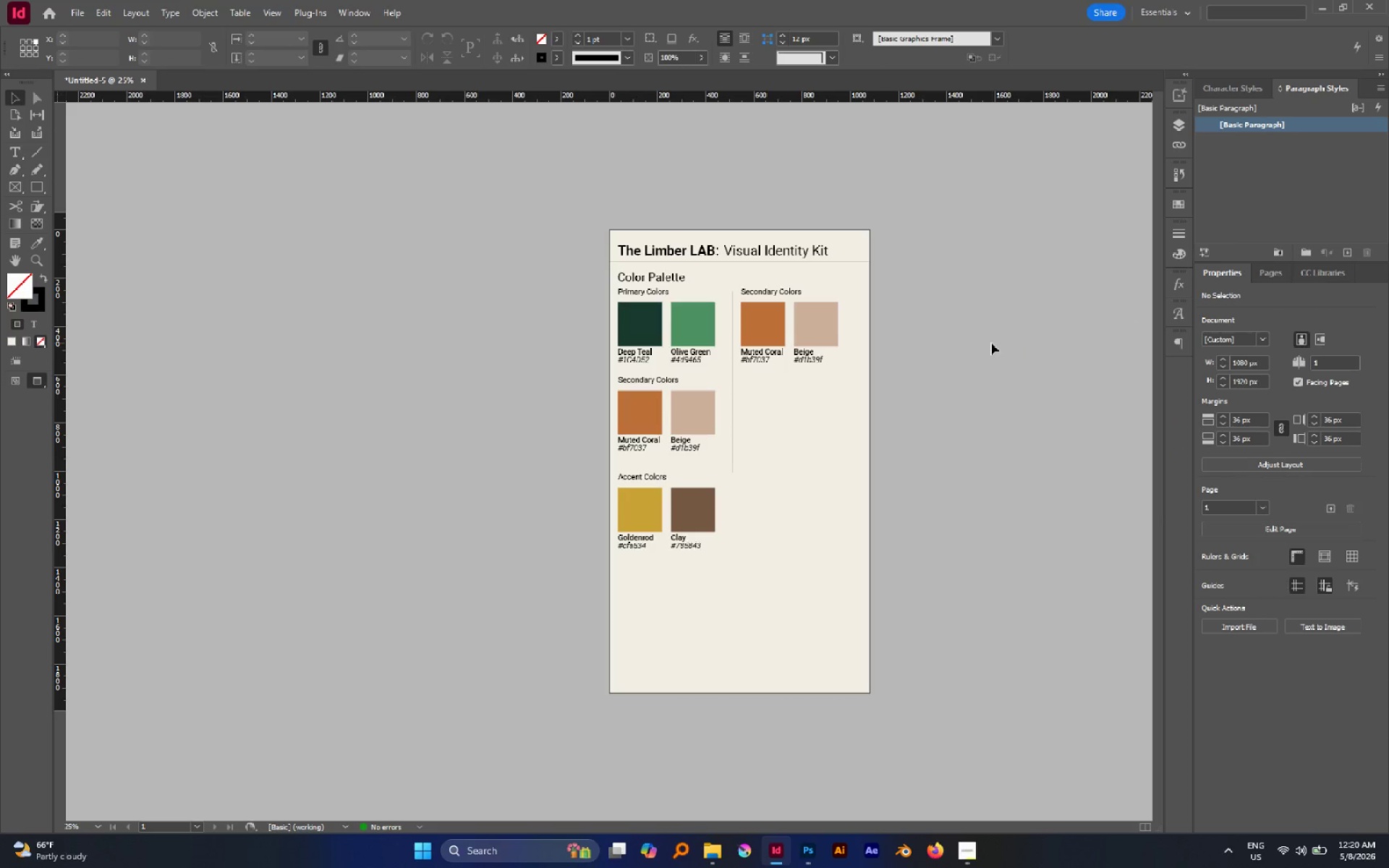 
left_click([991, 343])
 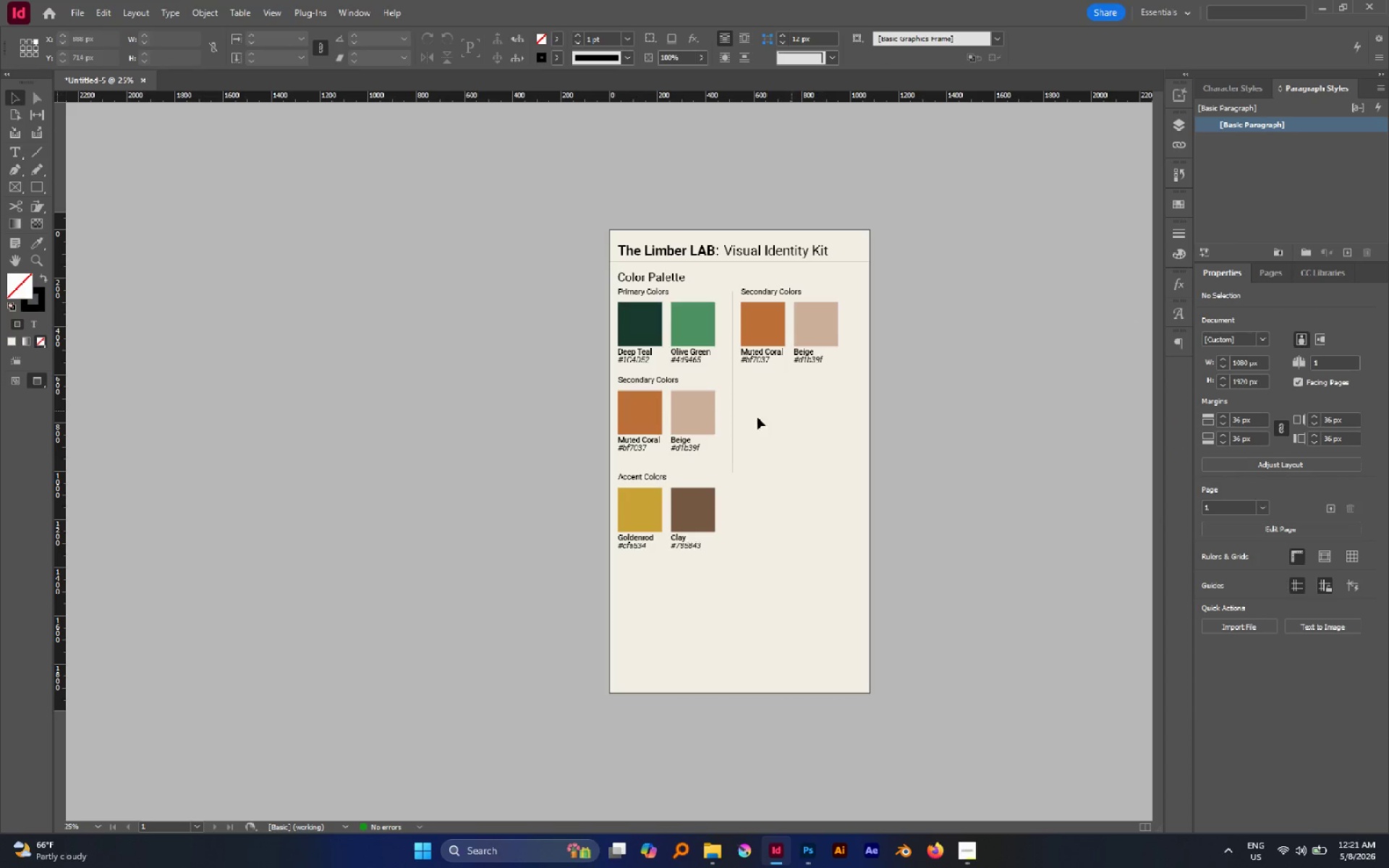 
left_click_drag(start_coordinate=[726, 458], to_coordinate=[757, 484])
 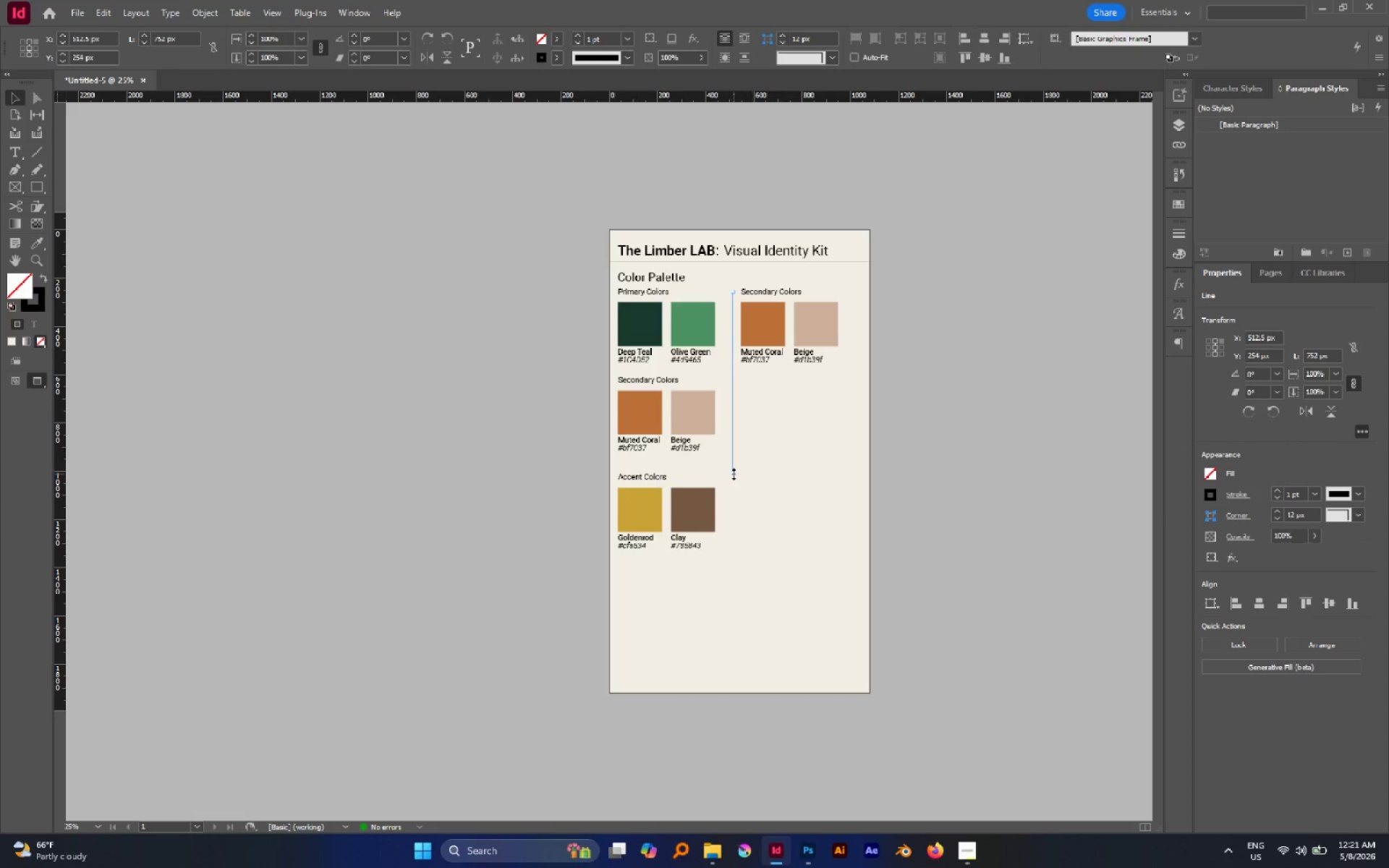 
left_click_drag(start_coordinate=[734, 474], to_coordinate=[732, 553])
 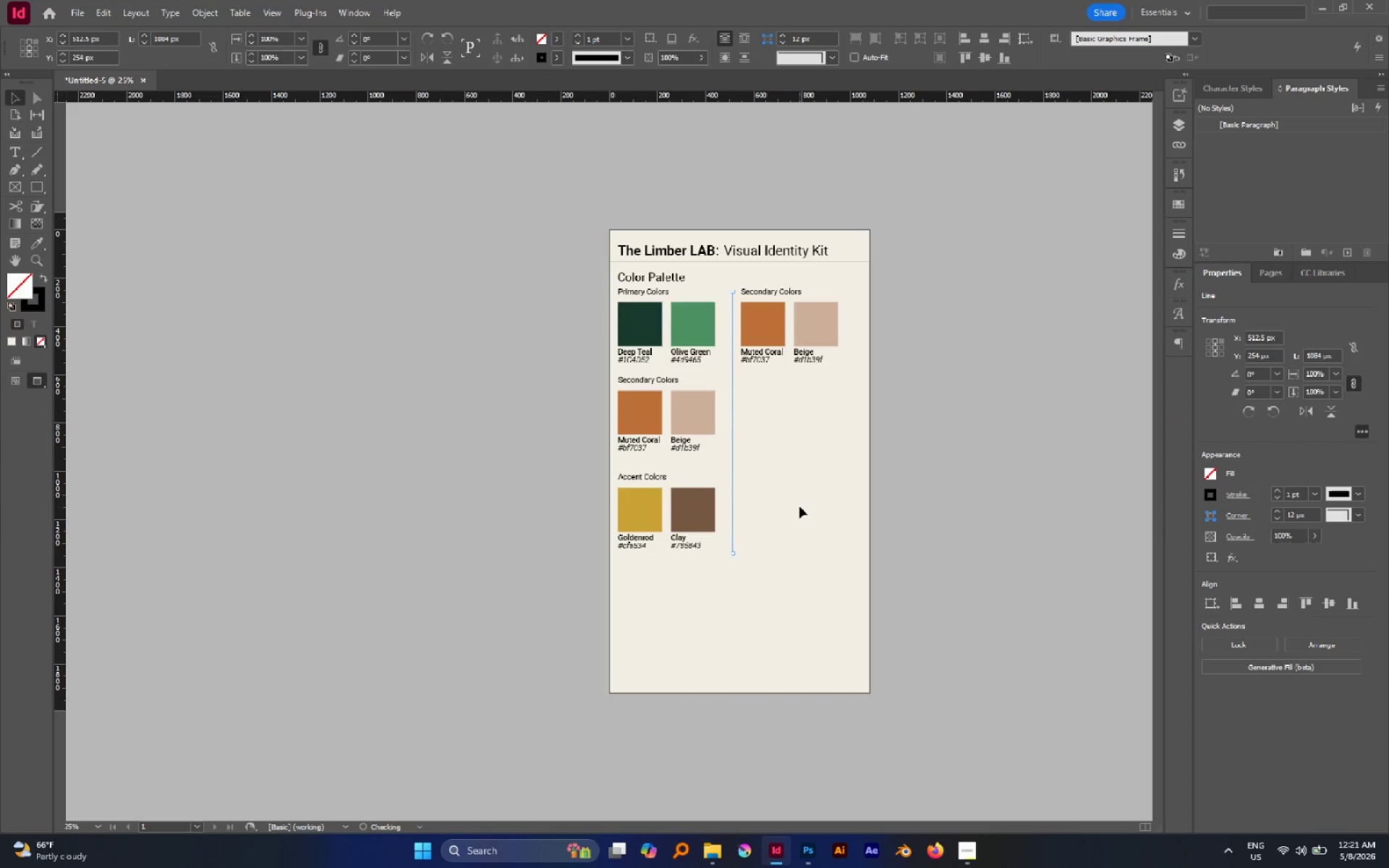 
left_click([799, 506])
 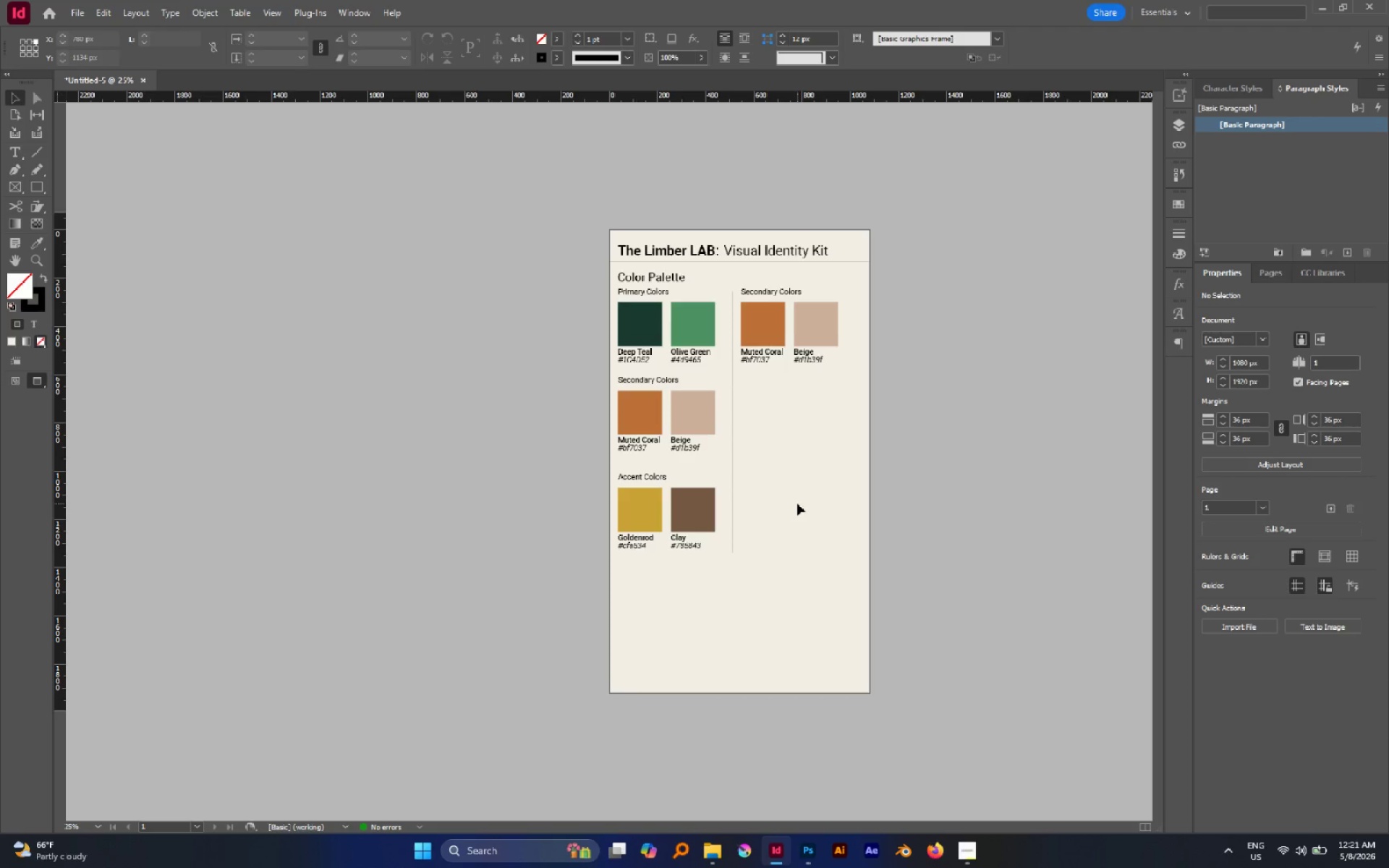 
wait(53.02)
 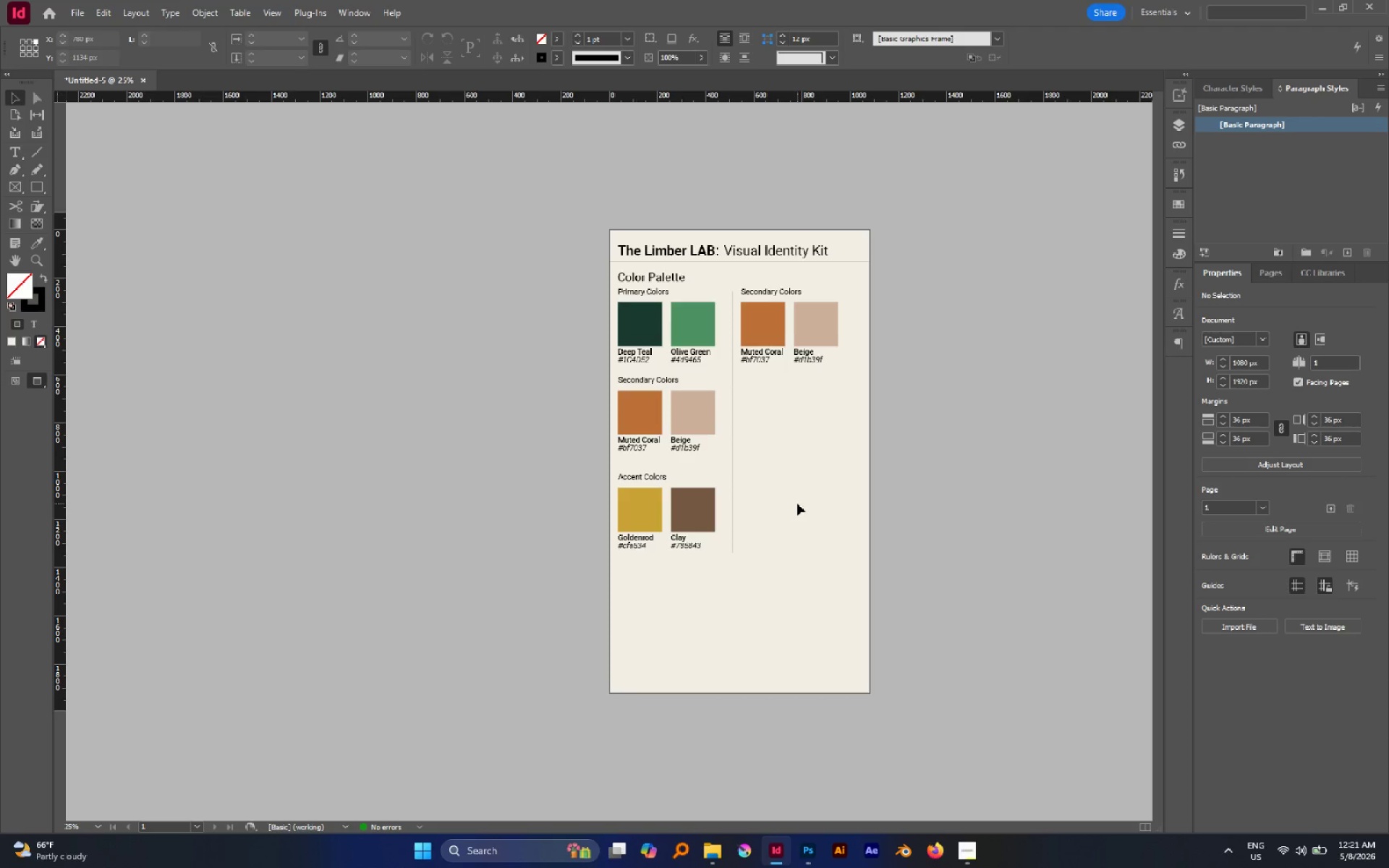 
double_click([766, 291])
 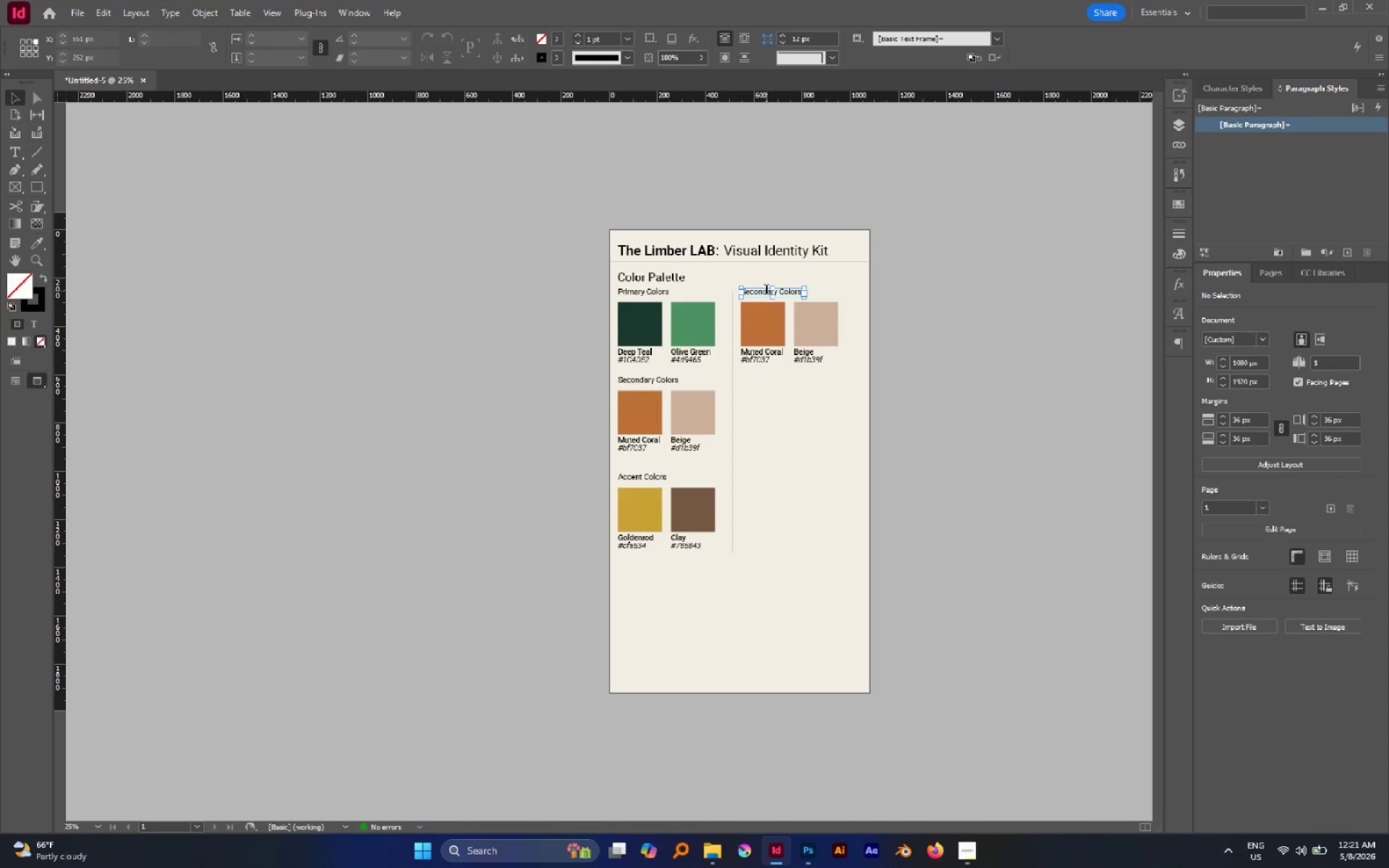 
triple_click([766, 291])
 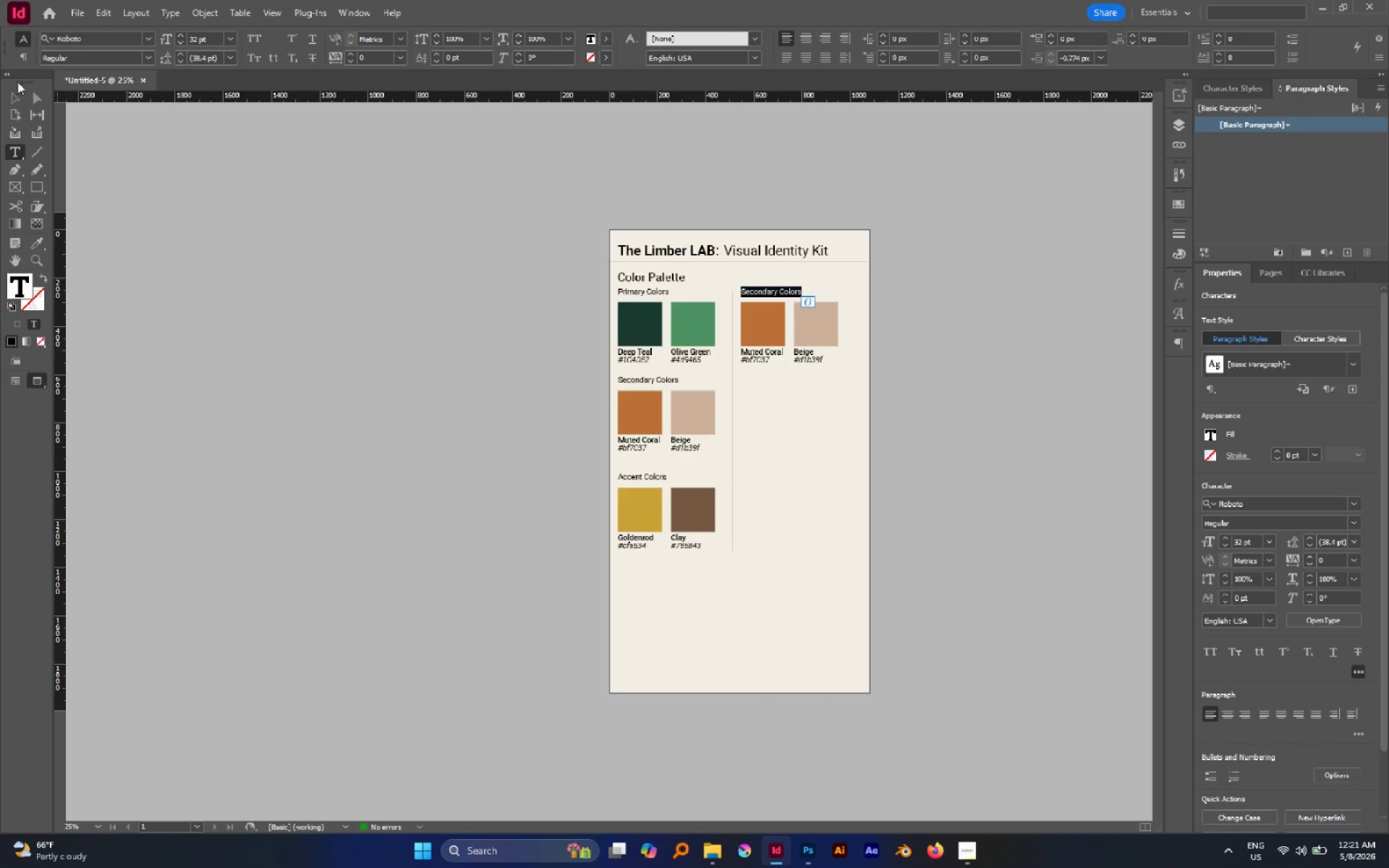 
left_click([14, 99])
 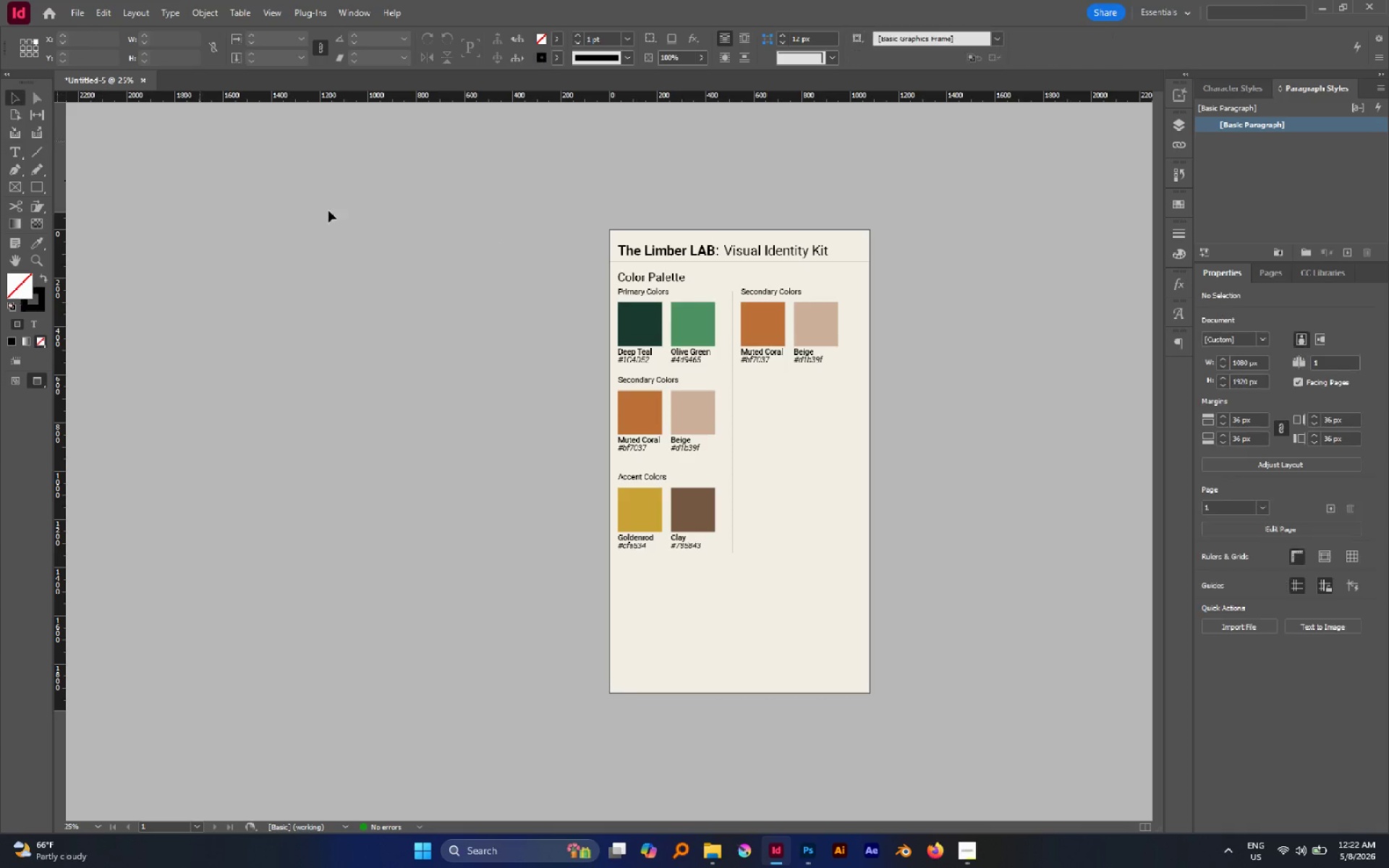 
hold_key(key=AltLeft, duration=2.28)
left_click_drag(start_coordinate=[656, 278], to_coordinate=[789, 276])
 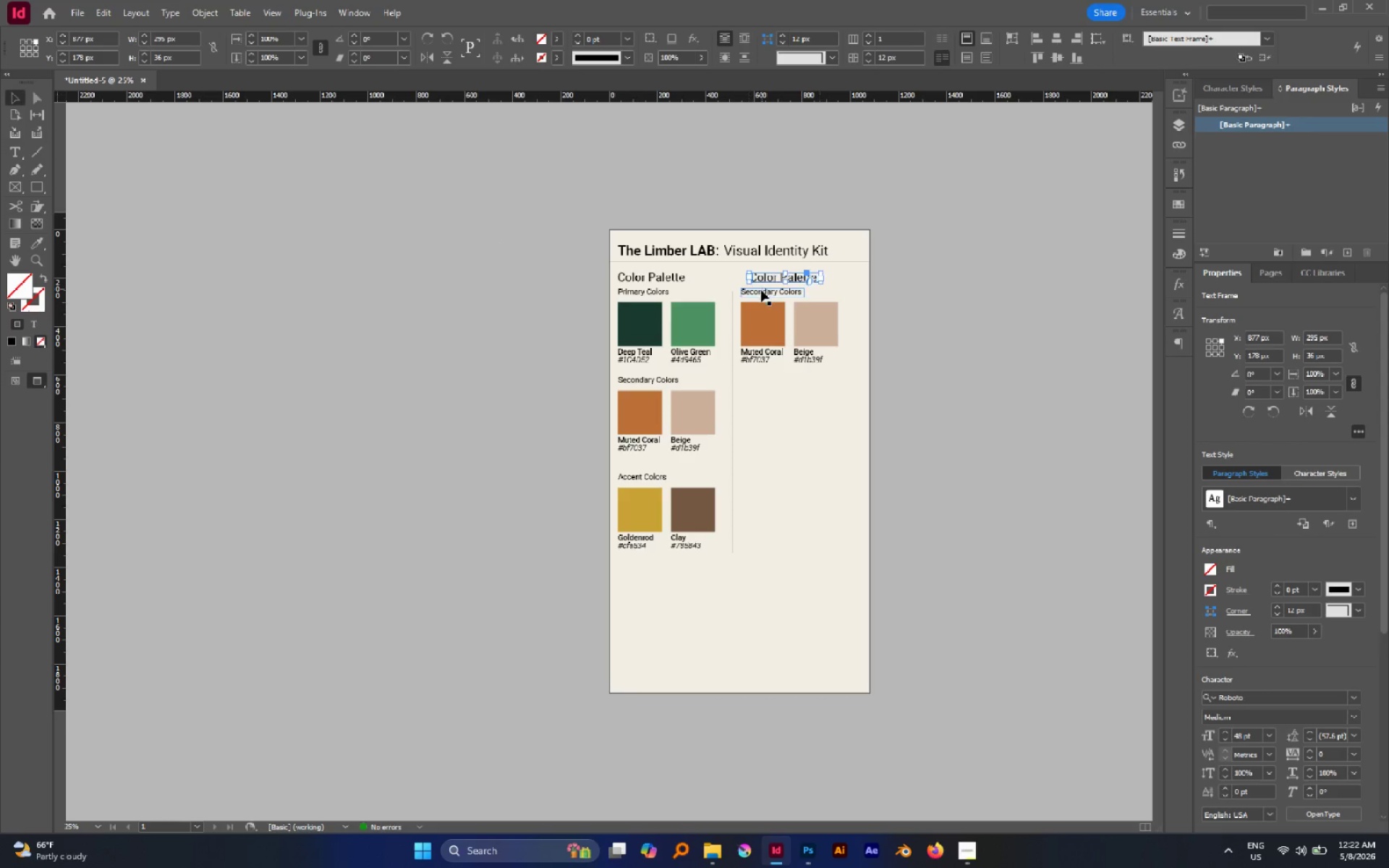 
hold_key(key=ShiftLeft, duration=1.56)
 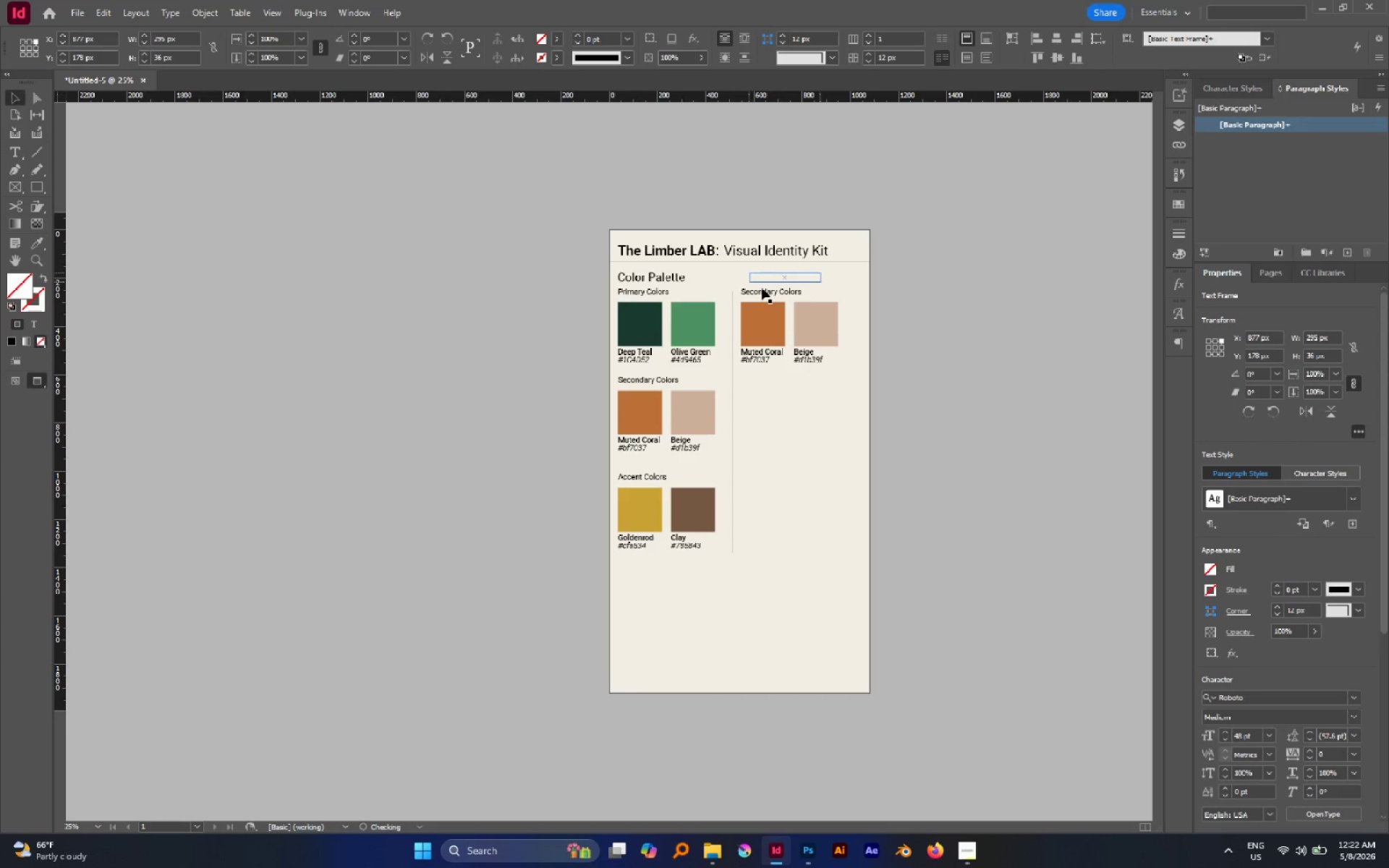 
hold_key(key=ShiftLeft, duration=0.95)
left_click([761, 290])
 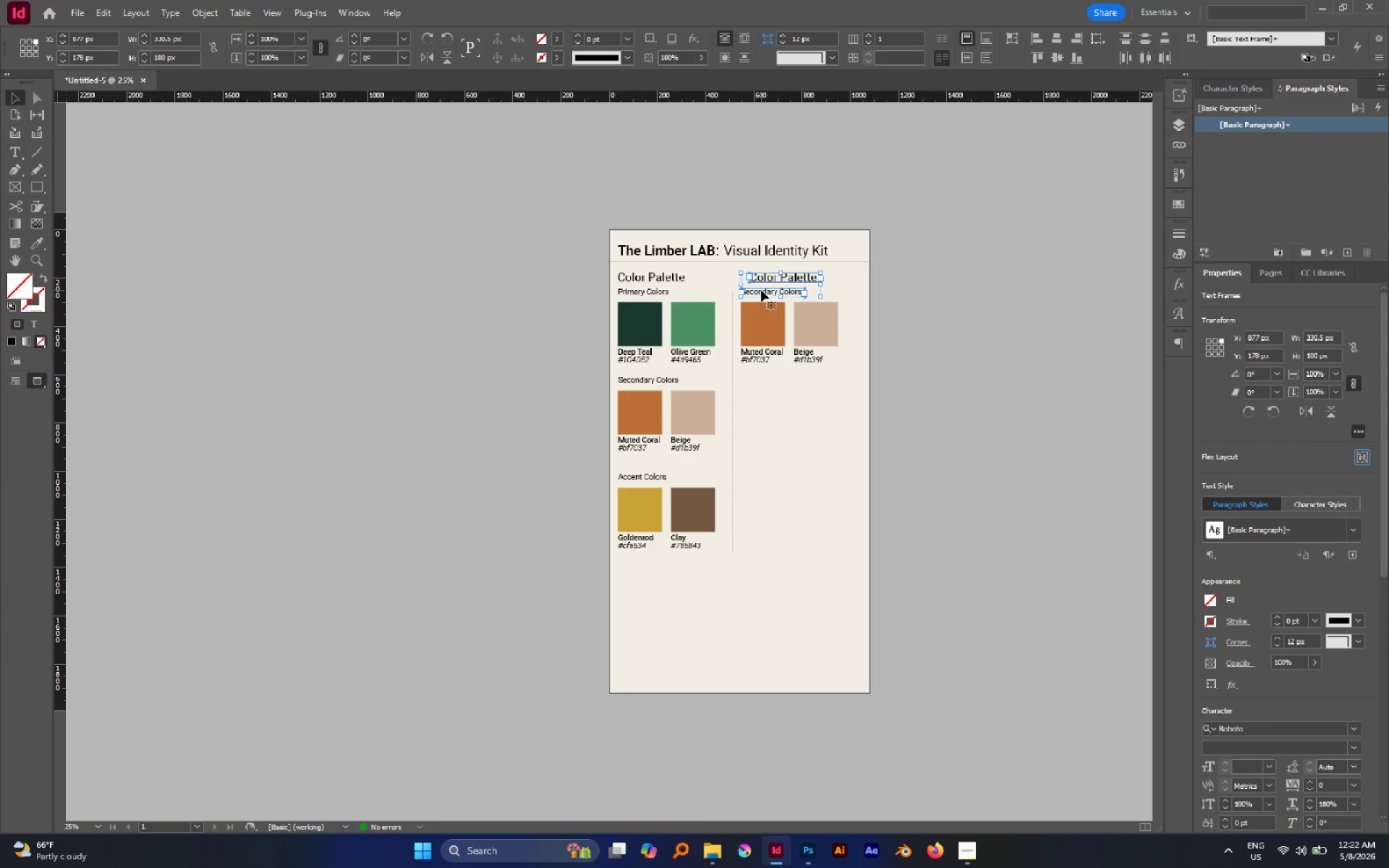 
left_click([761, 290])
 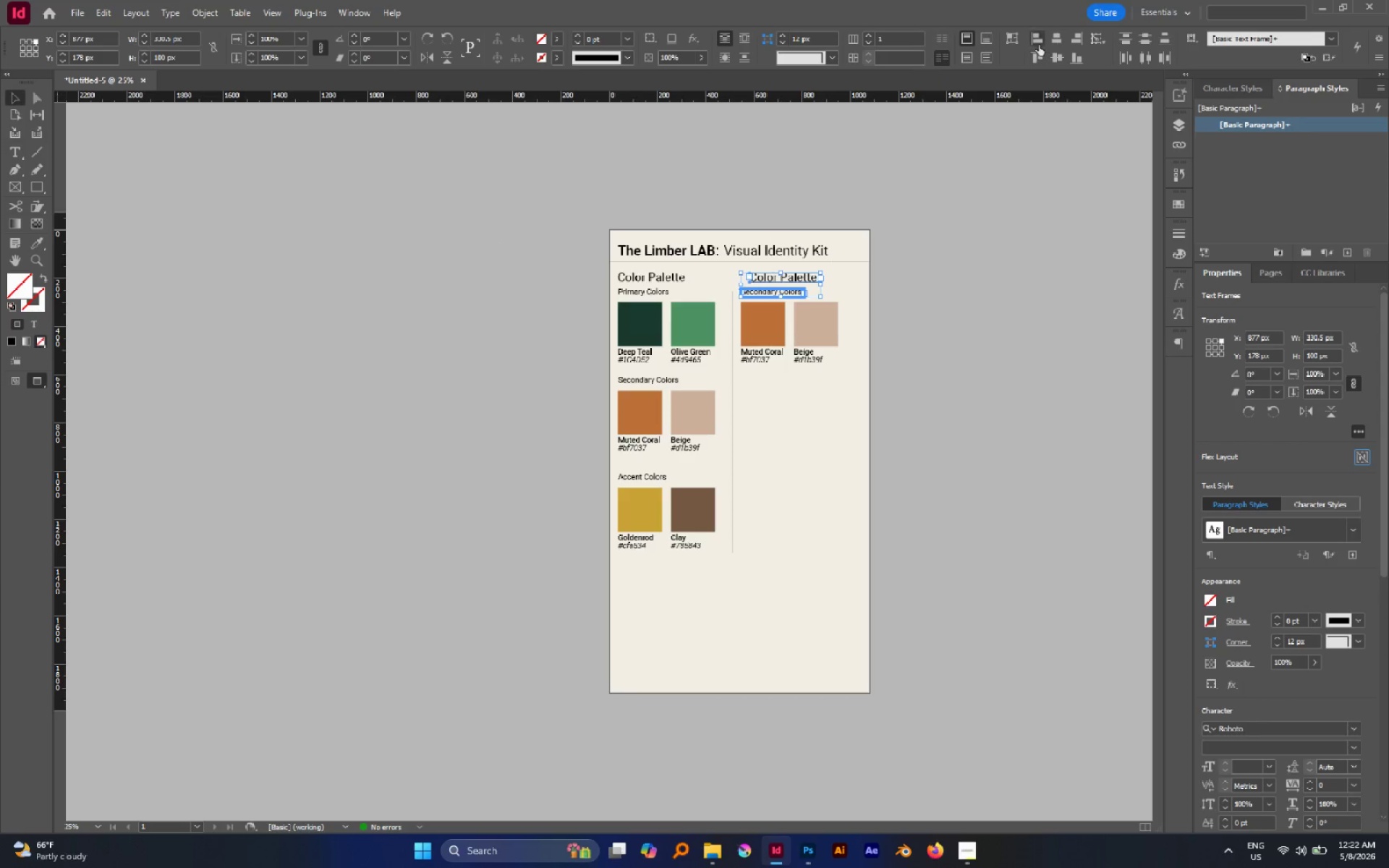 
left_click([1040, 40])
 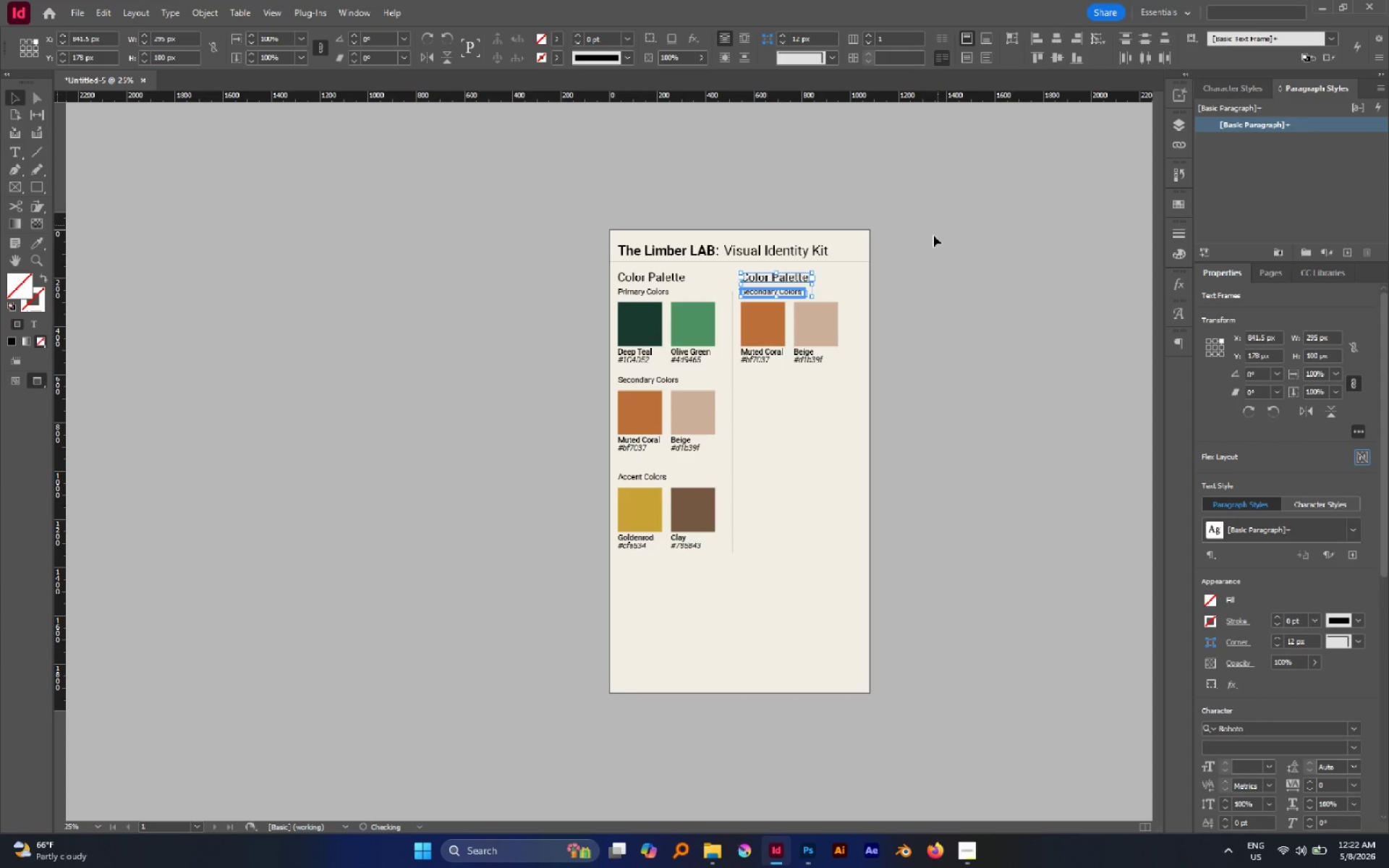 
left_click([933, 236])
 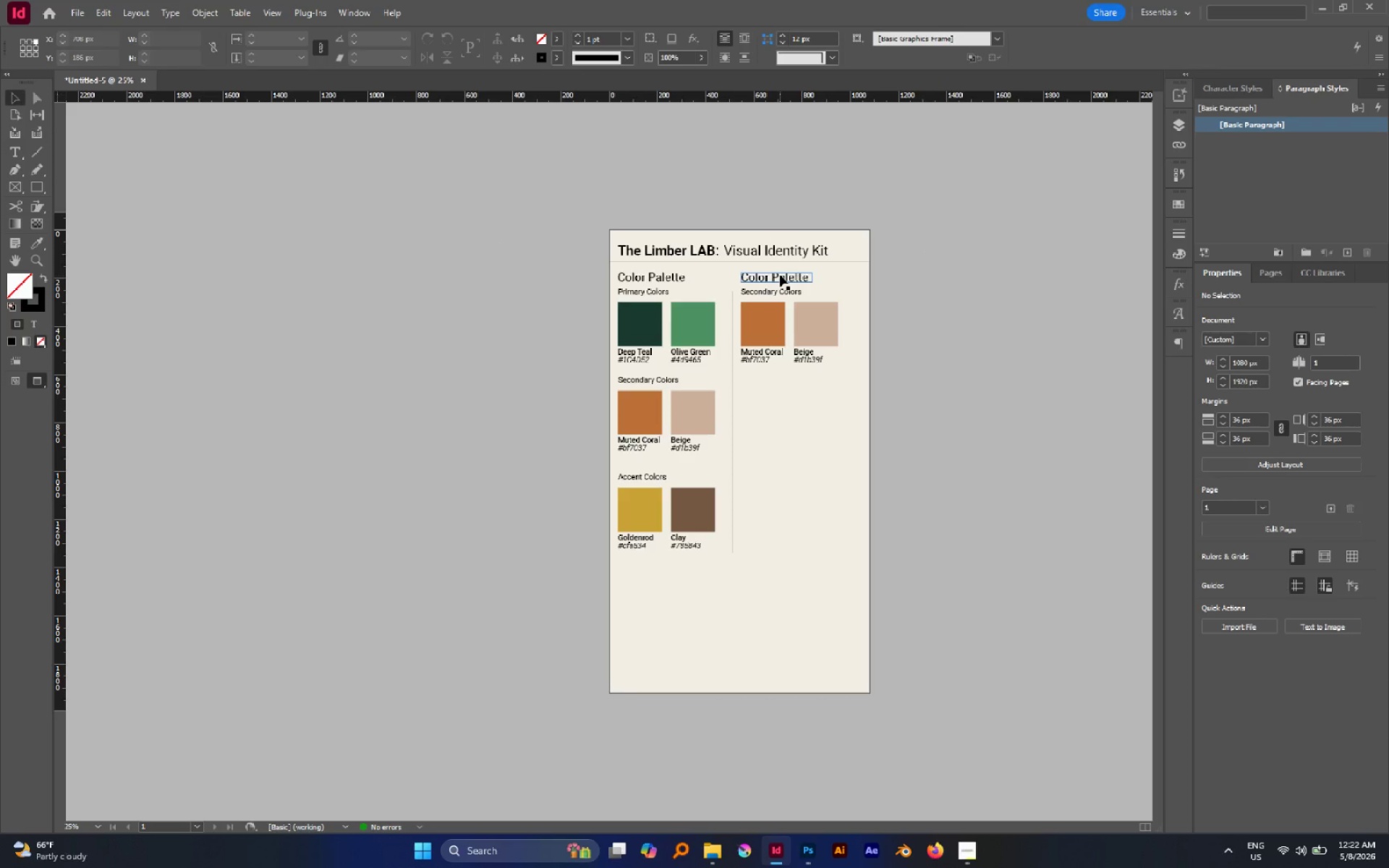 
double_click([780, 275])
 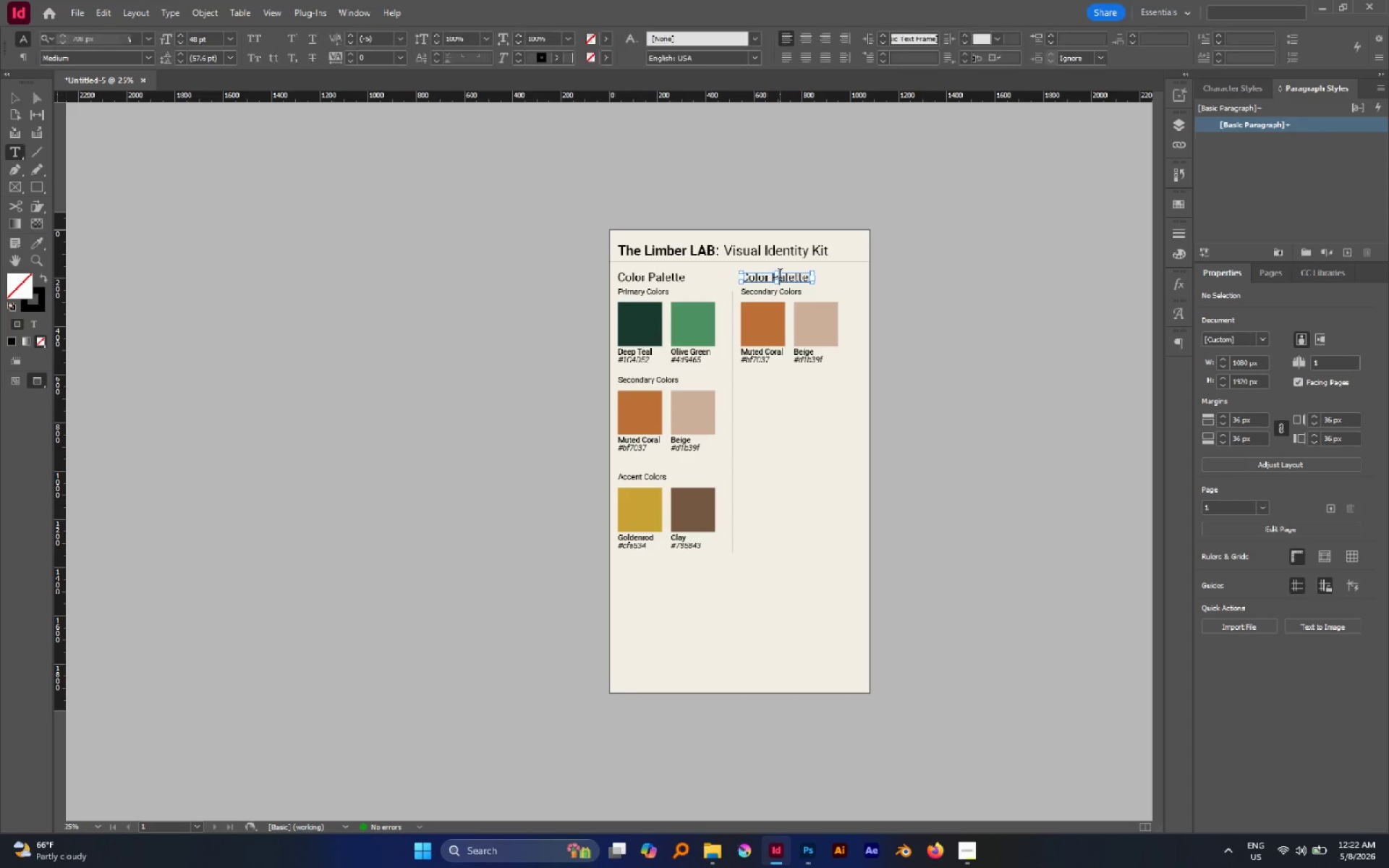 
triple_click([780, 275])
 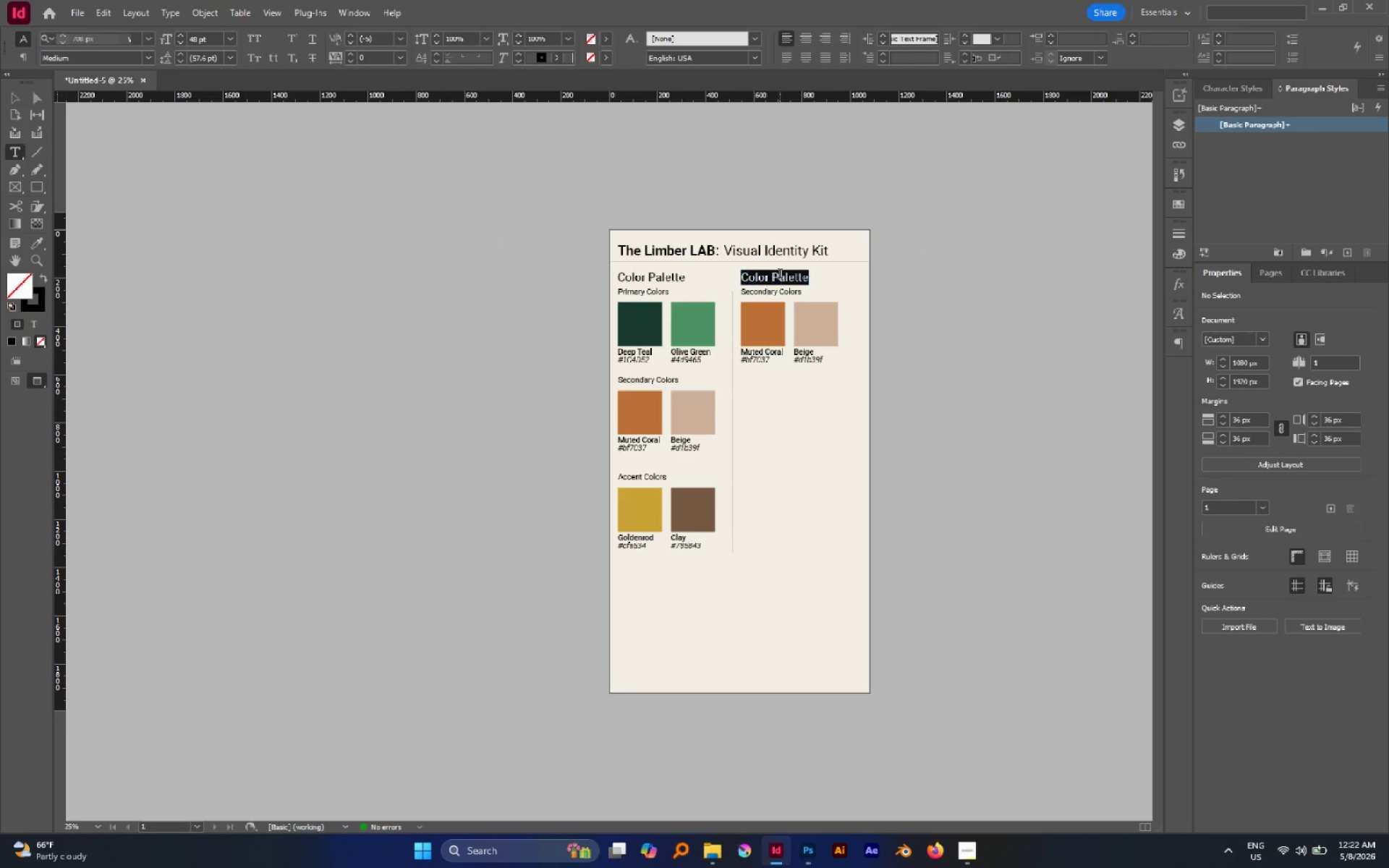 
triple_click([780, 275])
 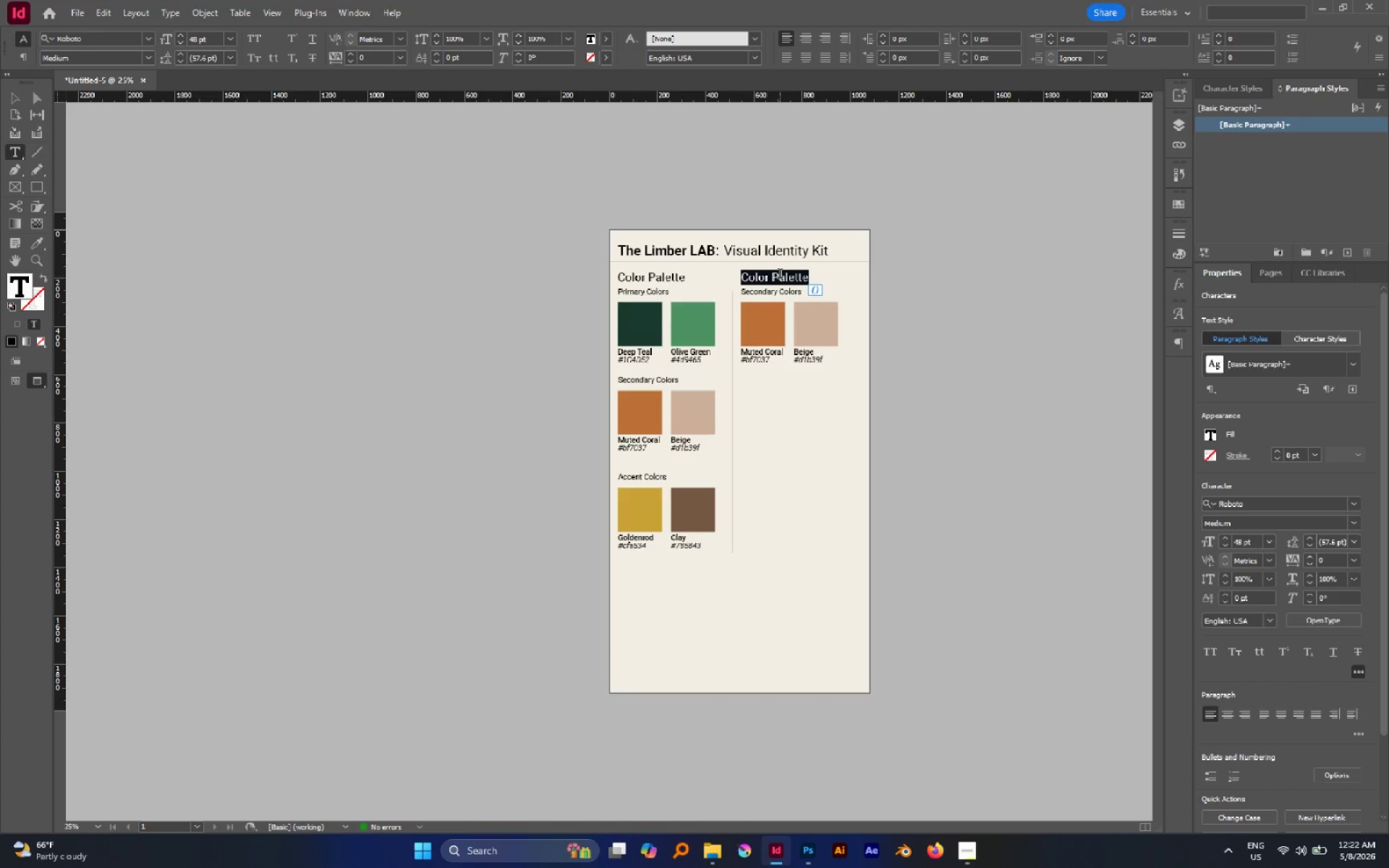 
hold_key(key=ControlLeft, duration=0.88)
 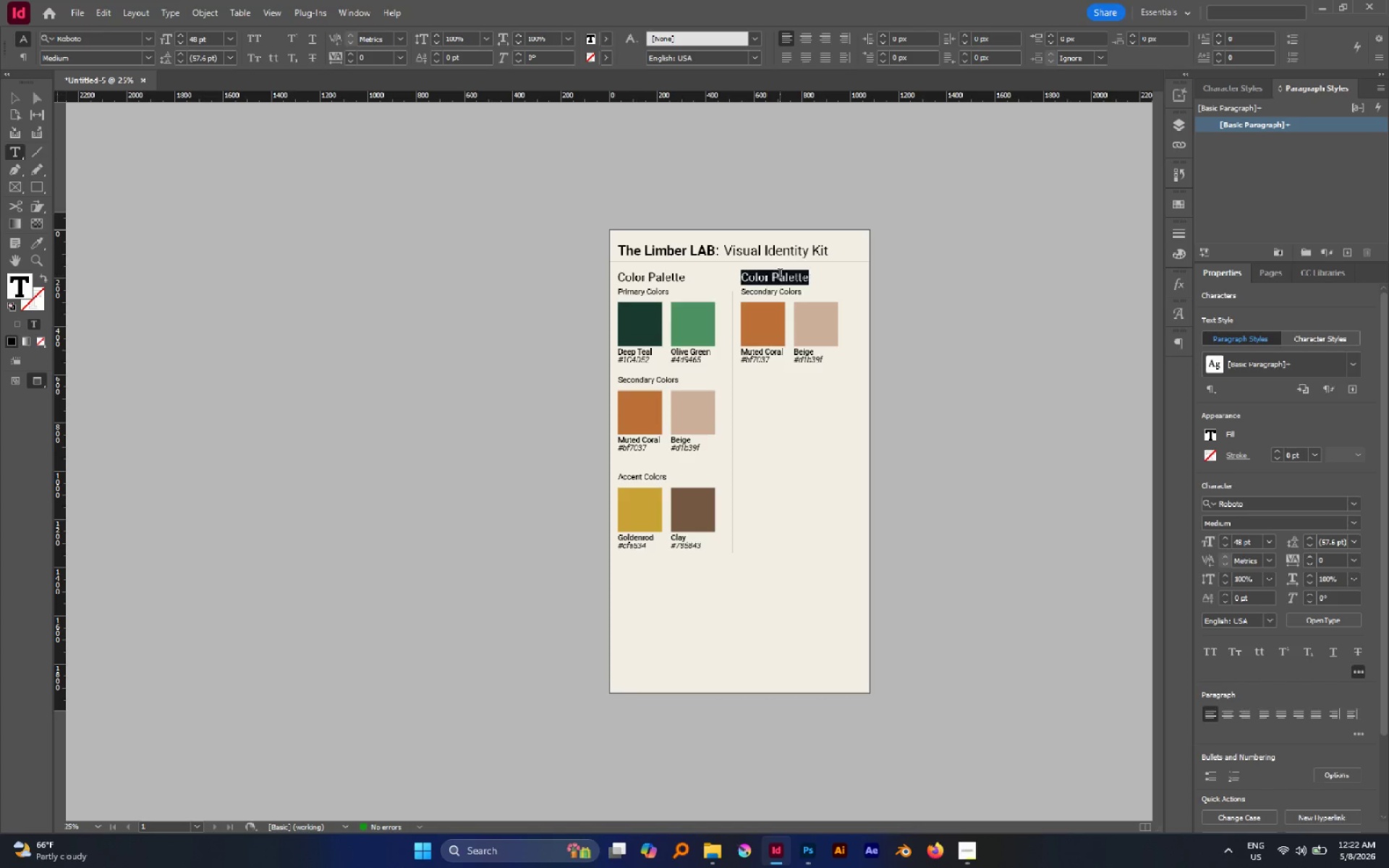 
type(Typography H)
 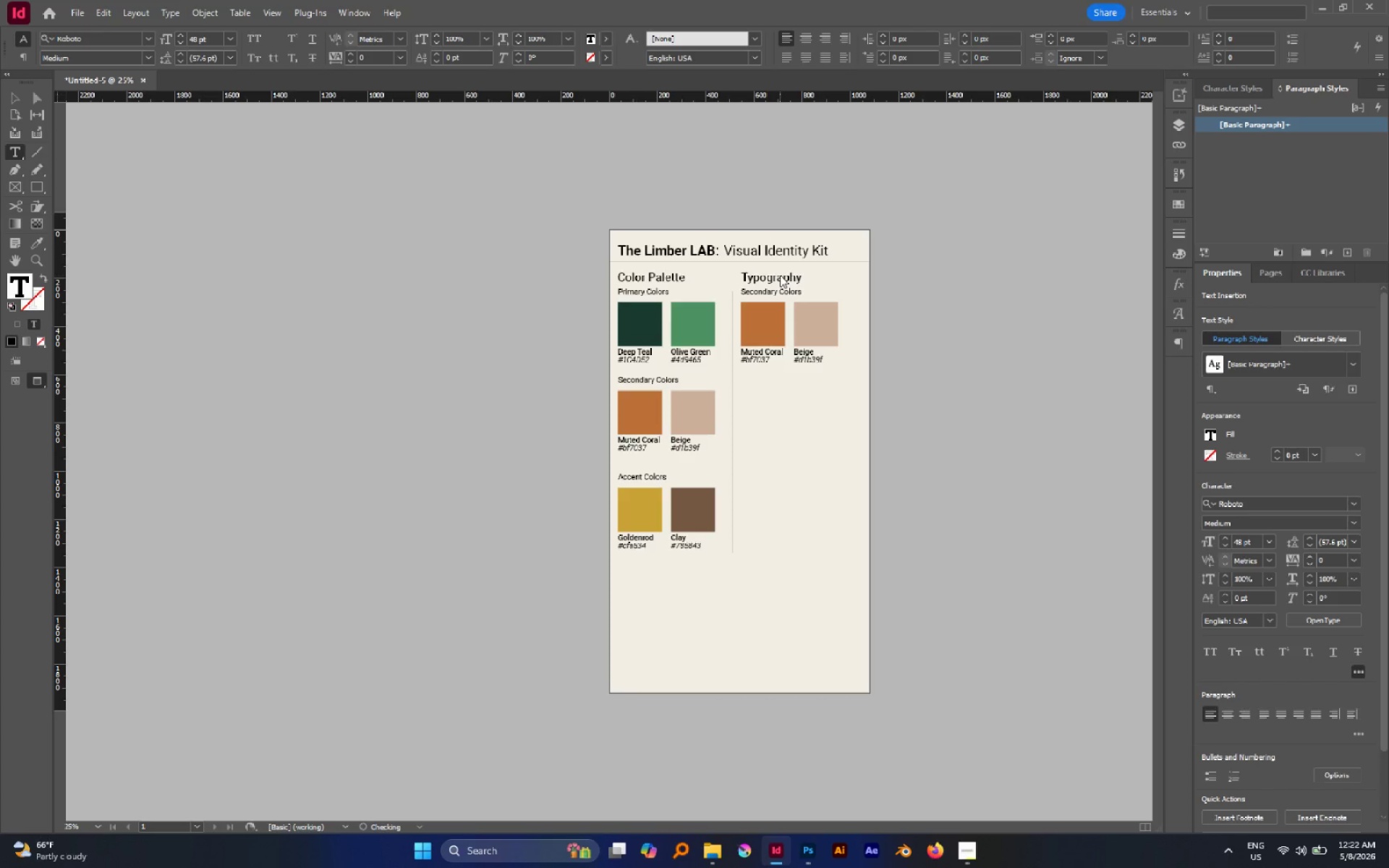 
key(Escape)
 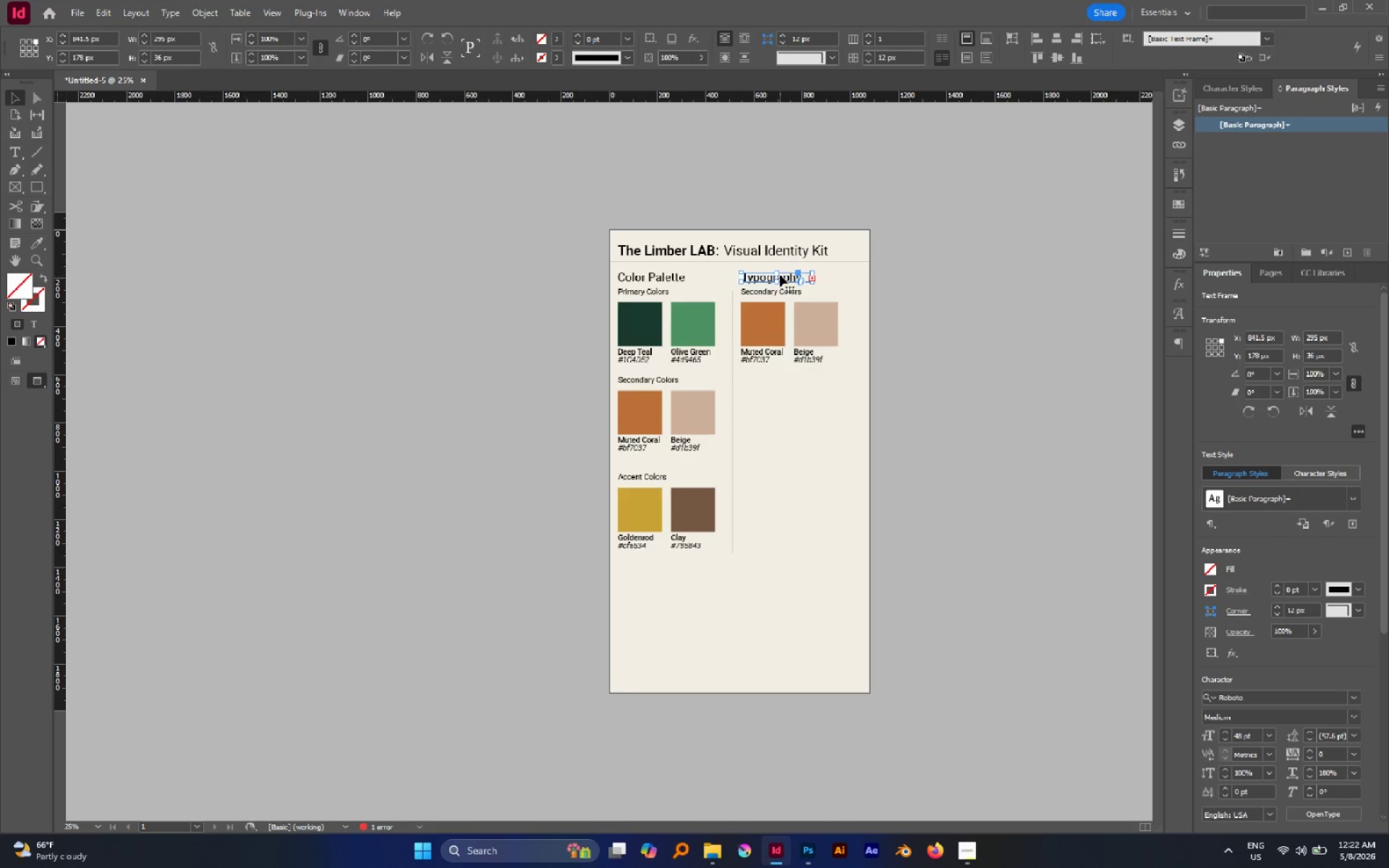 
hold_key(key=AltLeft, duration=0.61)
scroll: coordinate [807, 273], scroll_direction: up, amount: 3.0
 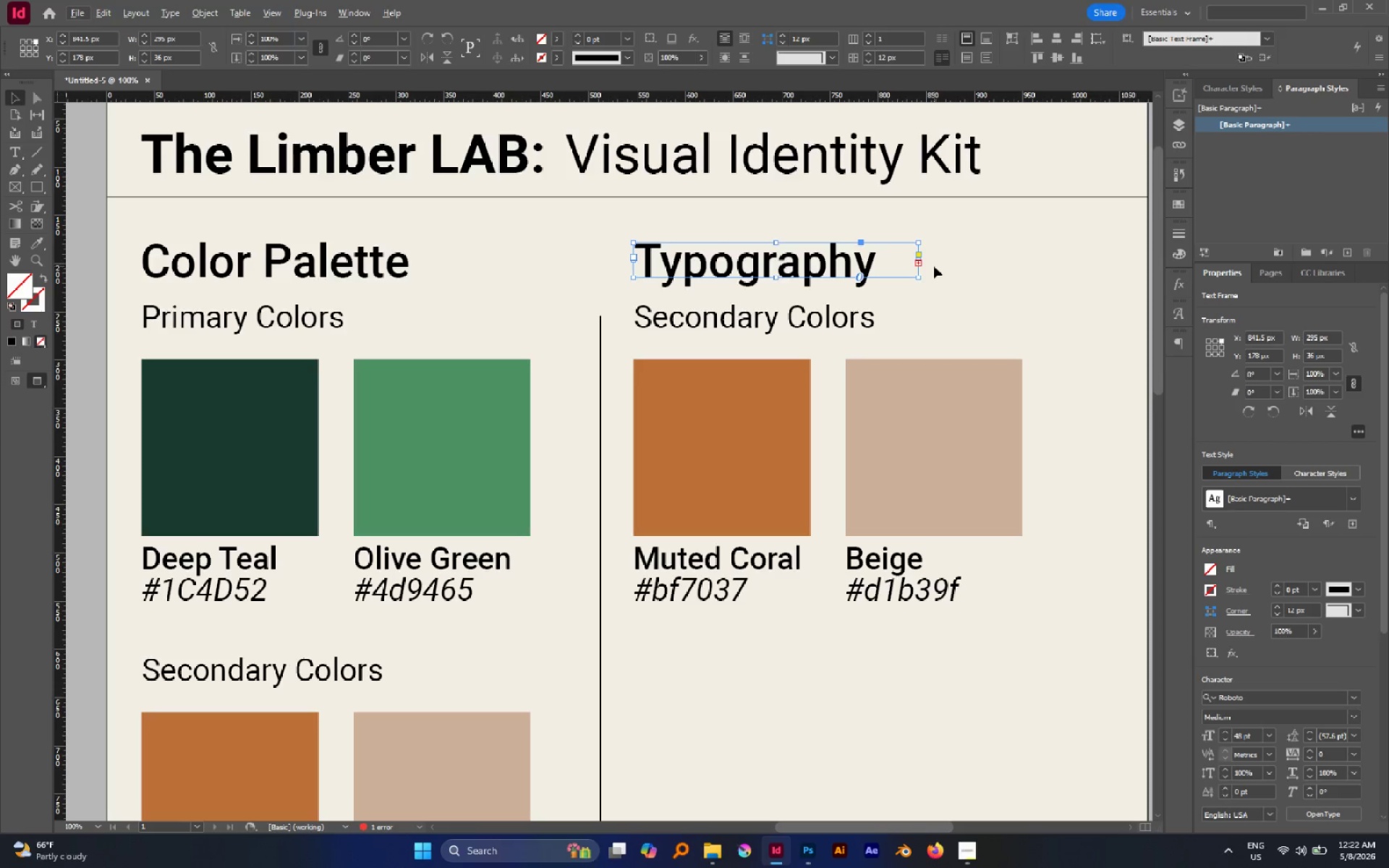 
hold_key(key=Space, duration=0.75)
 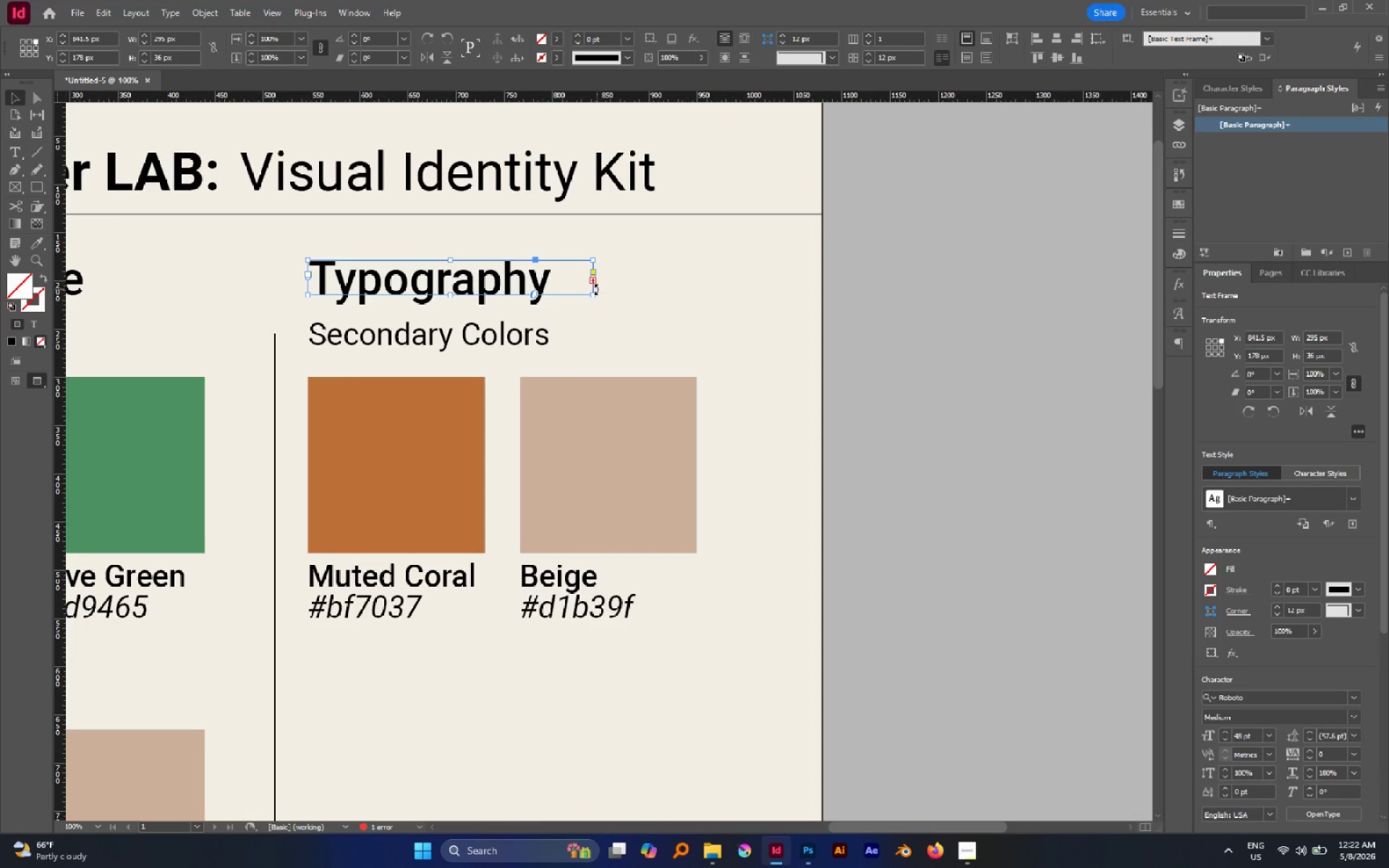 
left_click_drag(start_coordinate=[940, 269], to_coordinate=[615, 286])
 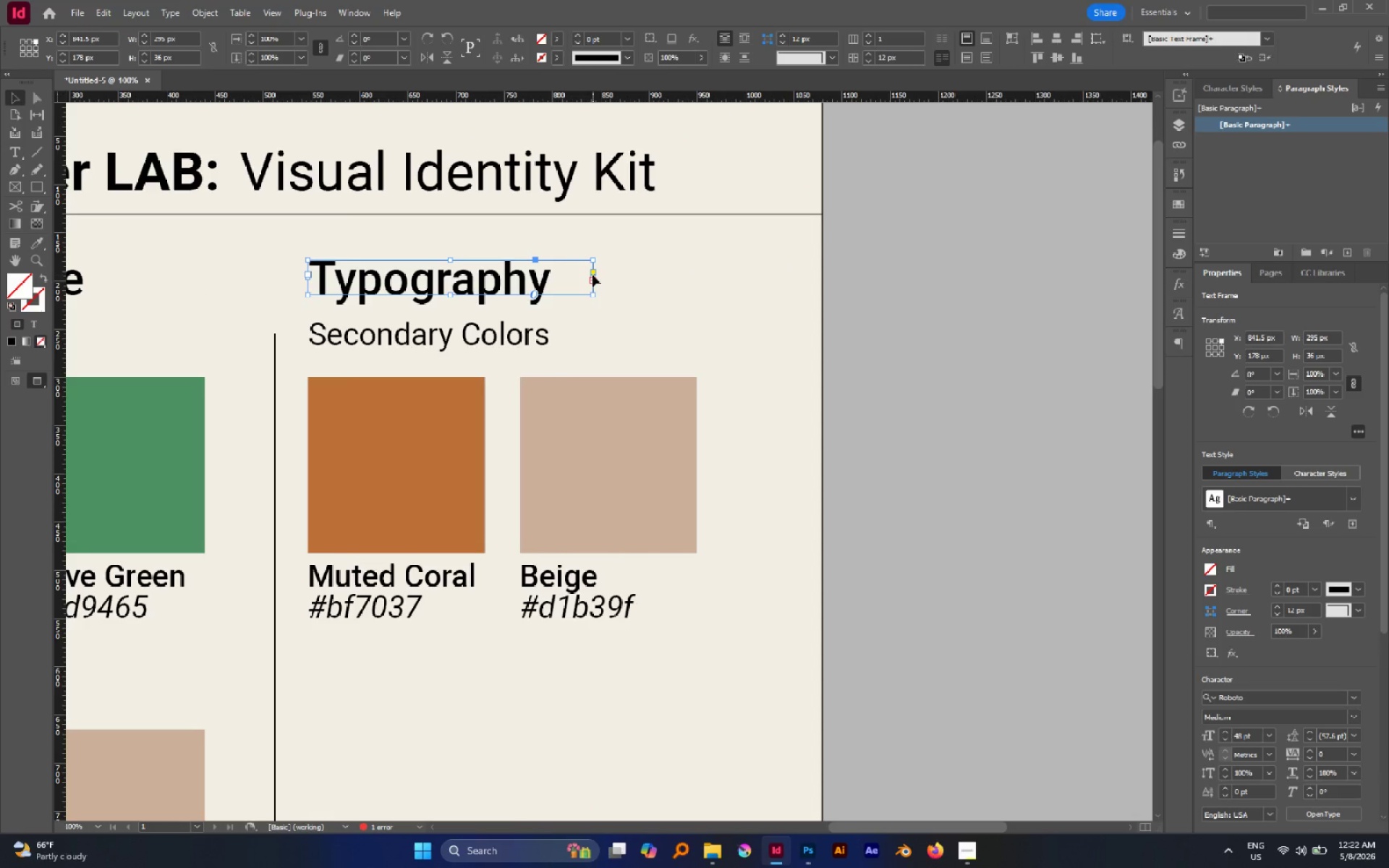 
key(W)
 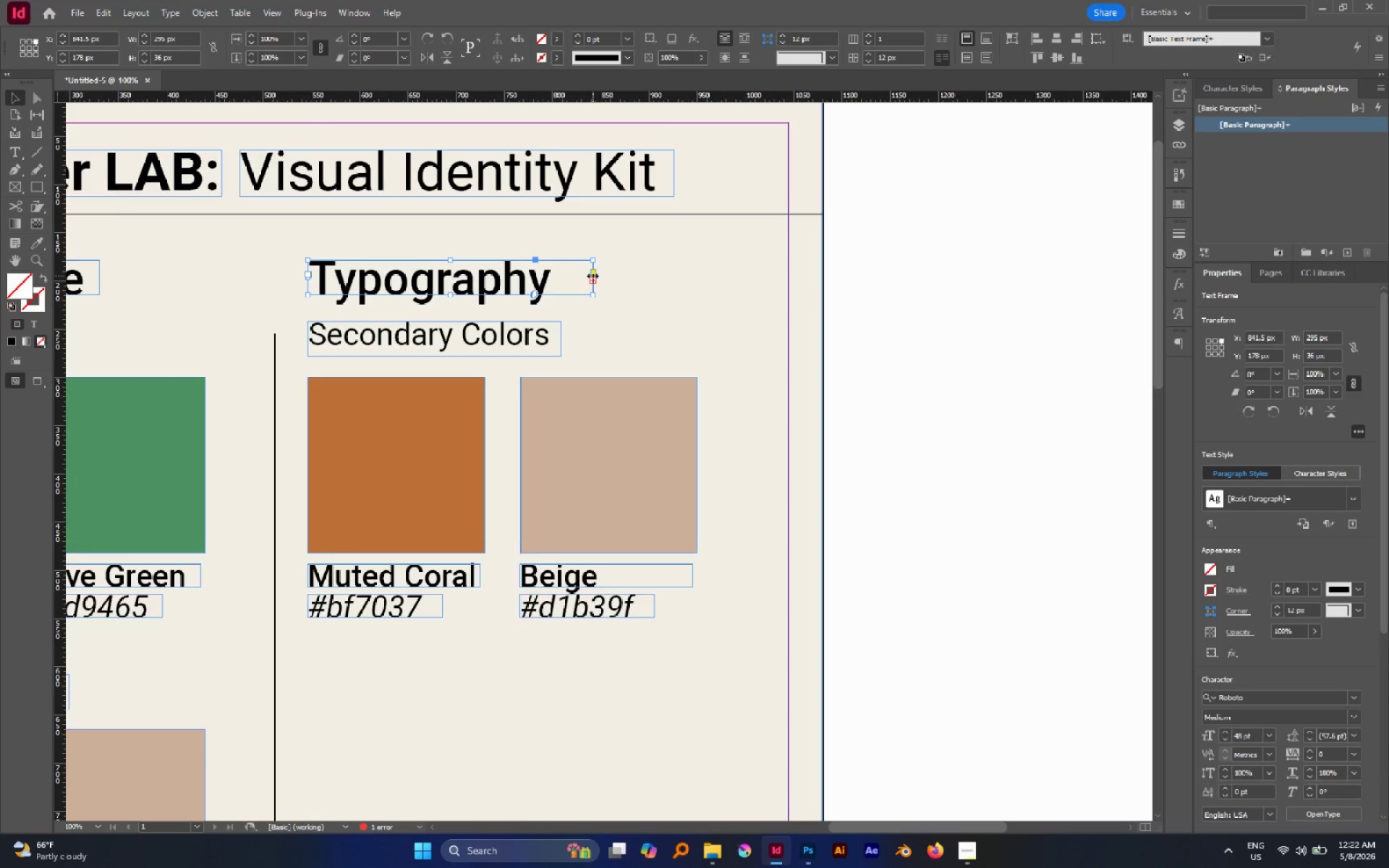 
left_click_drag(start_coordinate=[592, 276], to_coordinate=[786, 290])
 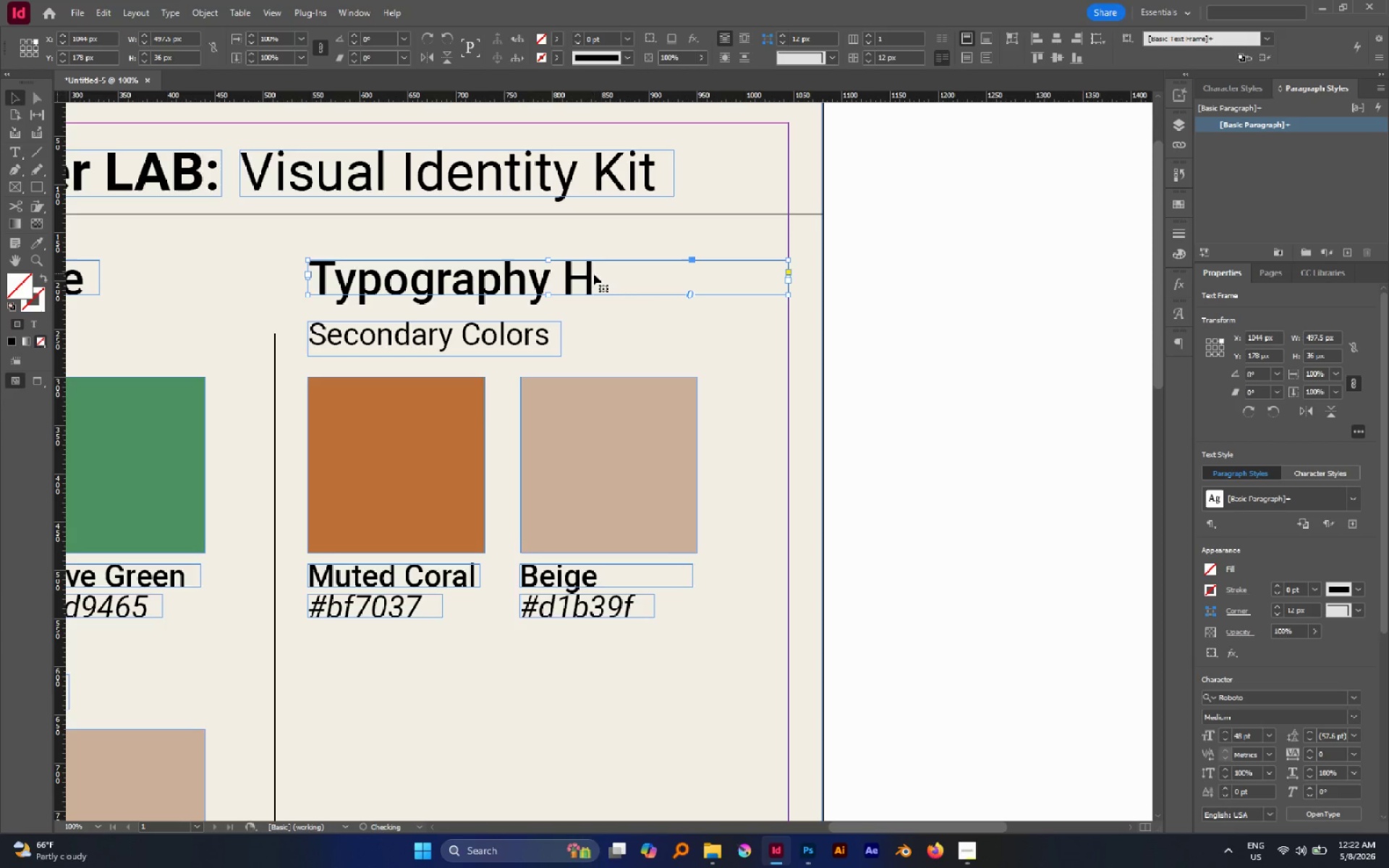 
double_click([593, 273])
 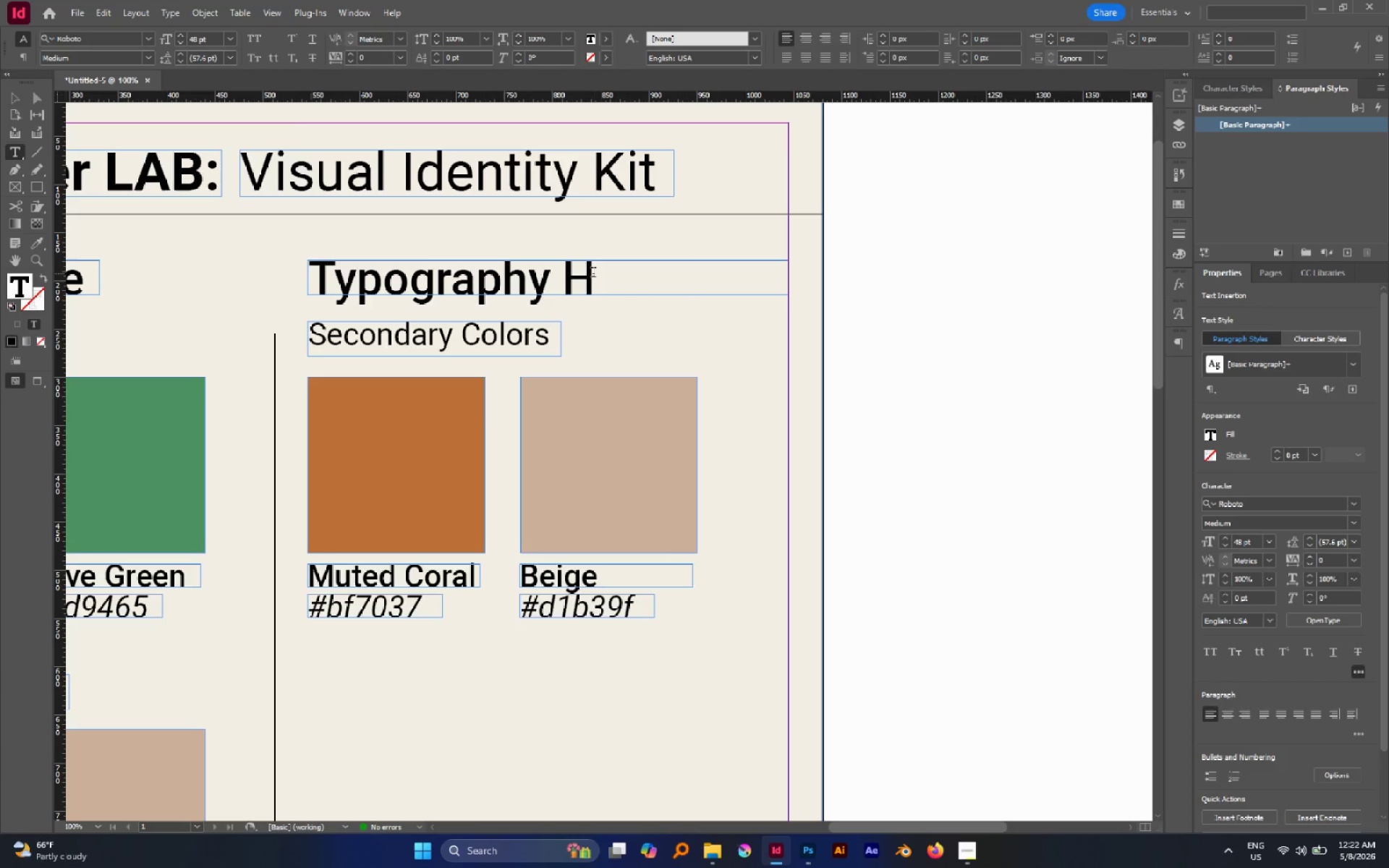 
type(ierarchy)
 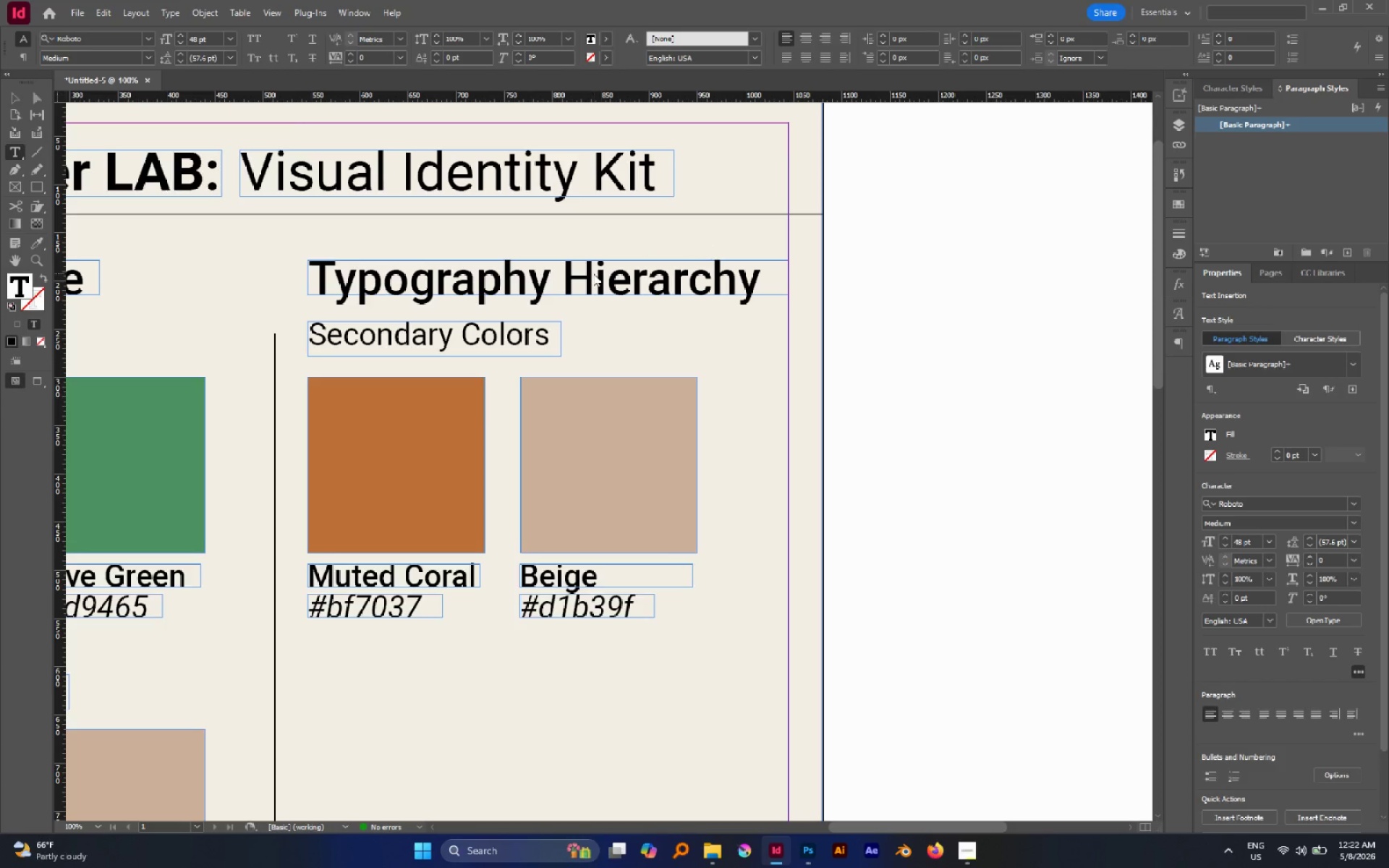 
key(Backquote)
 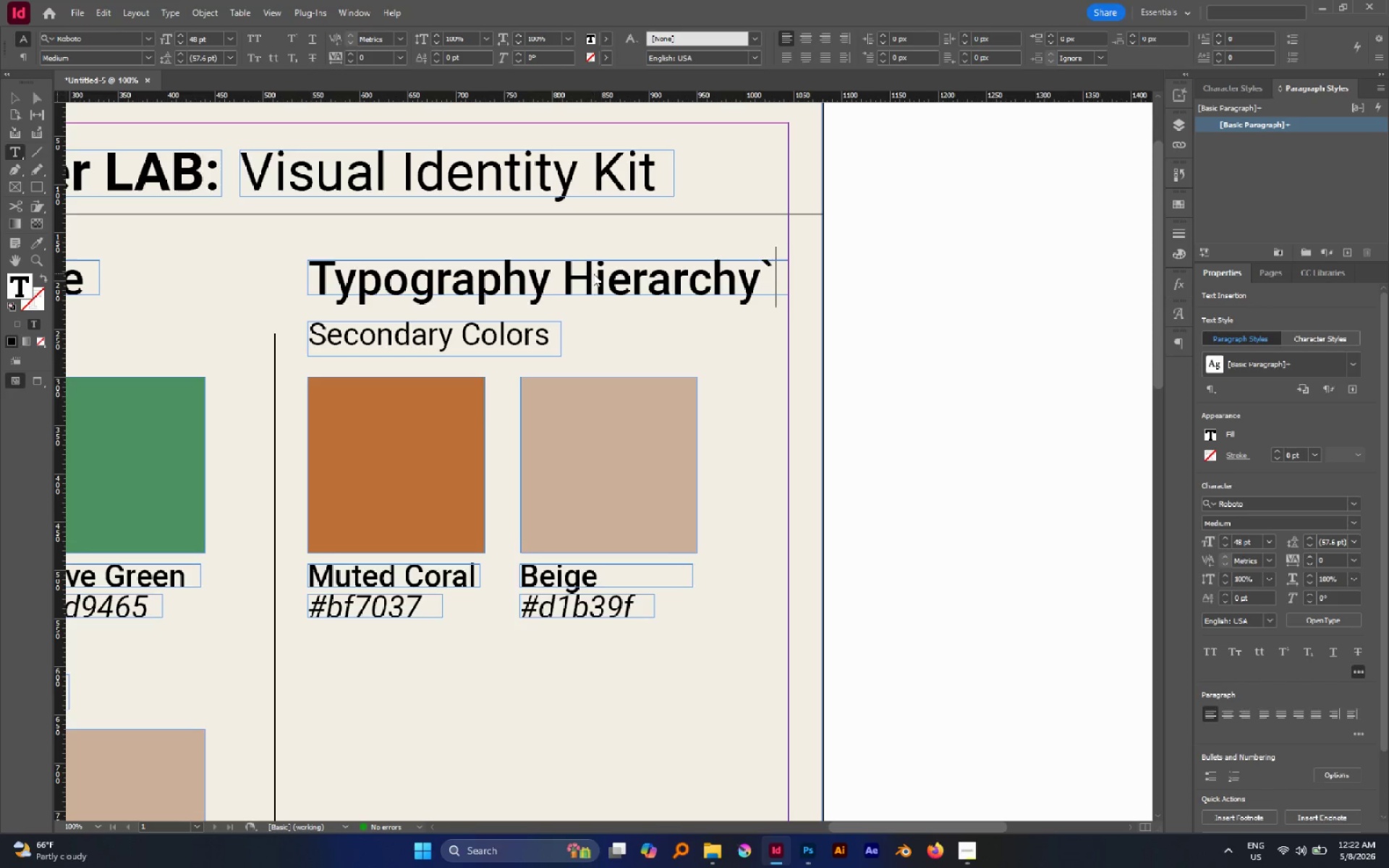 
key(Backspace)
 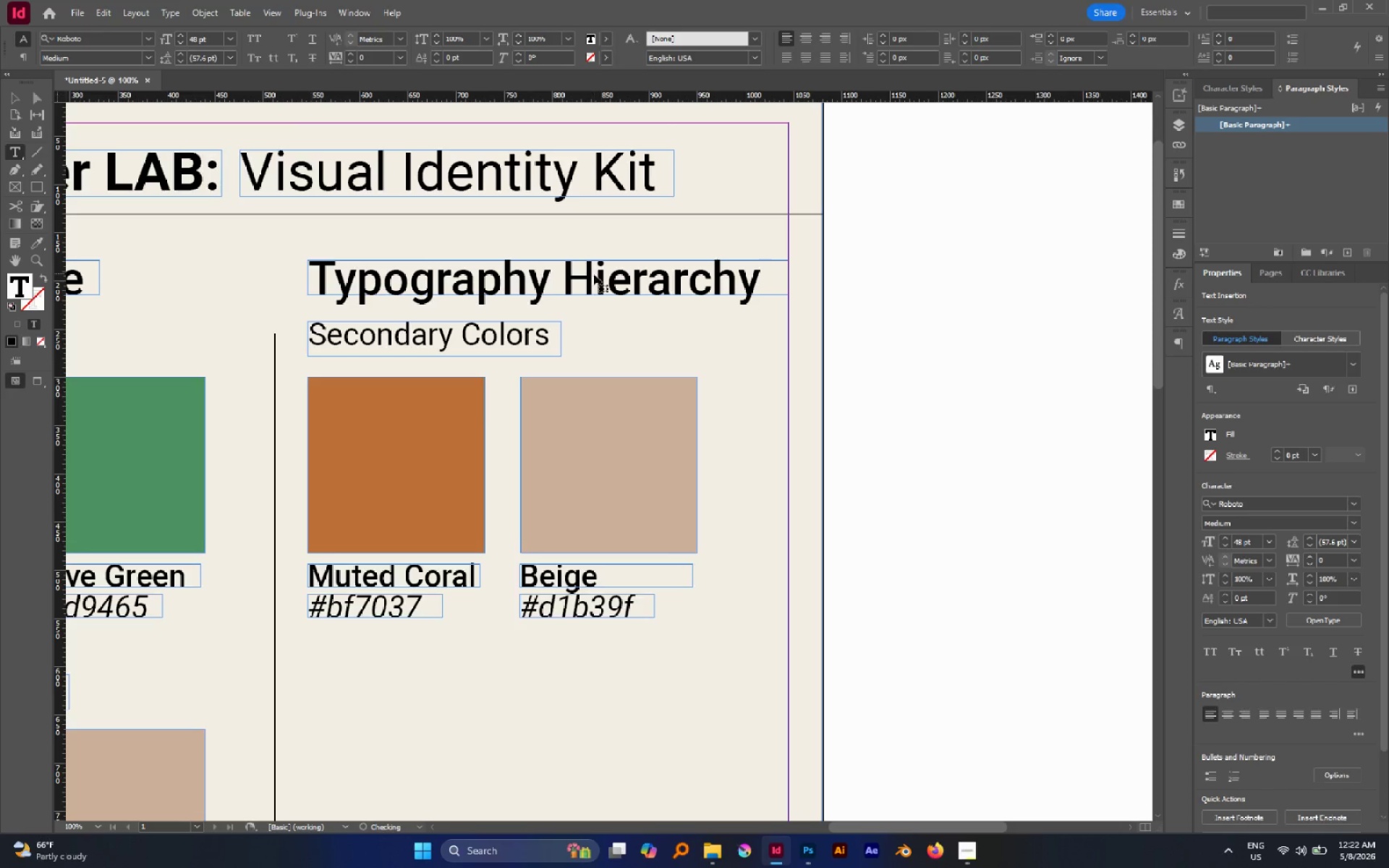 
key(Escape)
 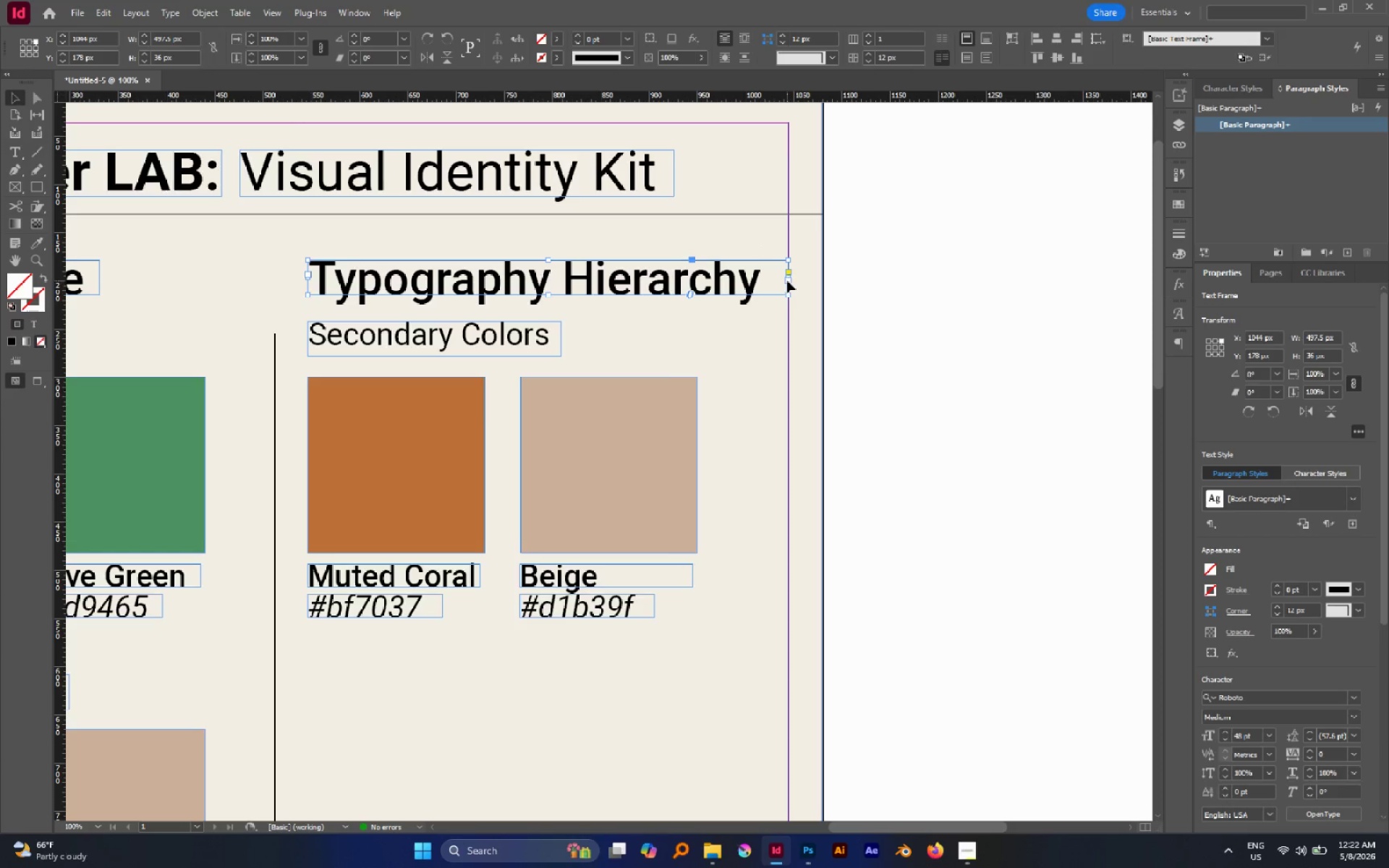 
left_click_drag(start_coordinate=[786, 281], to_coordinate=[763, 281])
 